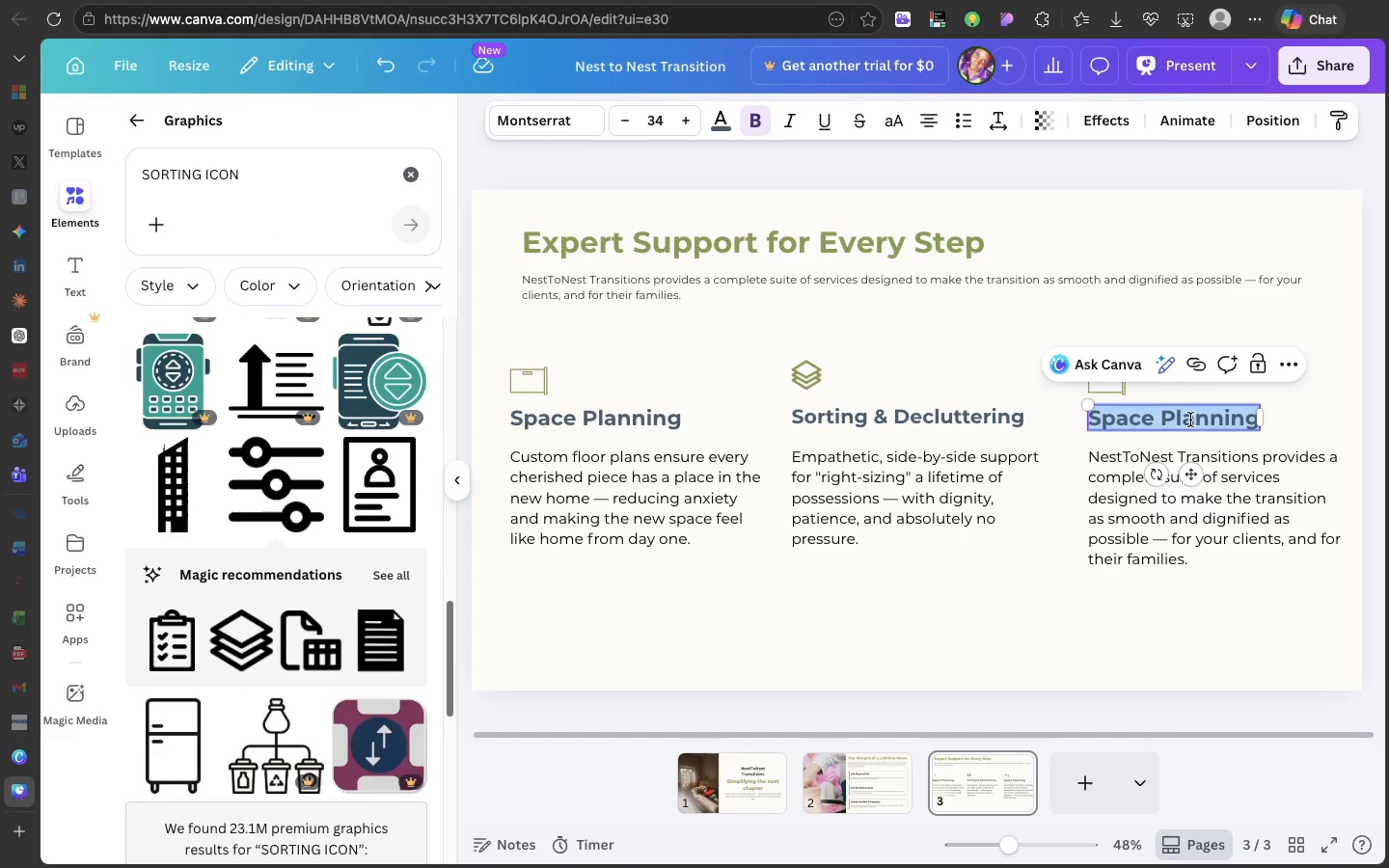 
triple_click([1190, 420])
 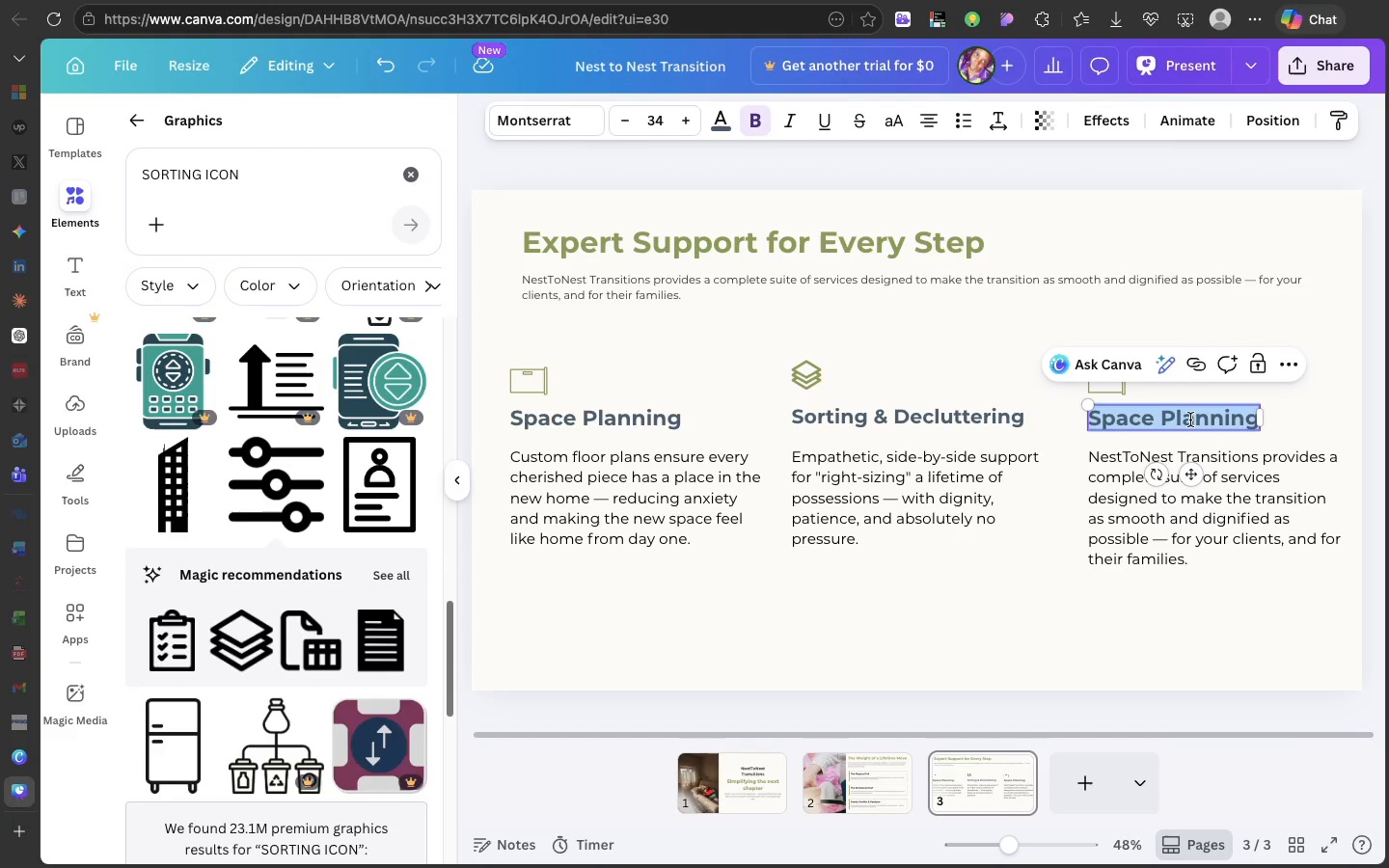 
triple_click([1190, 420])
 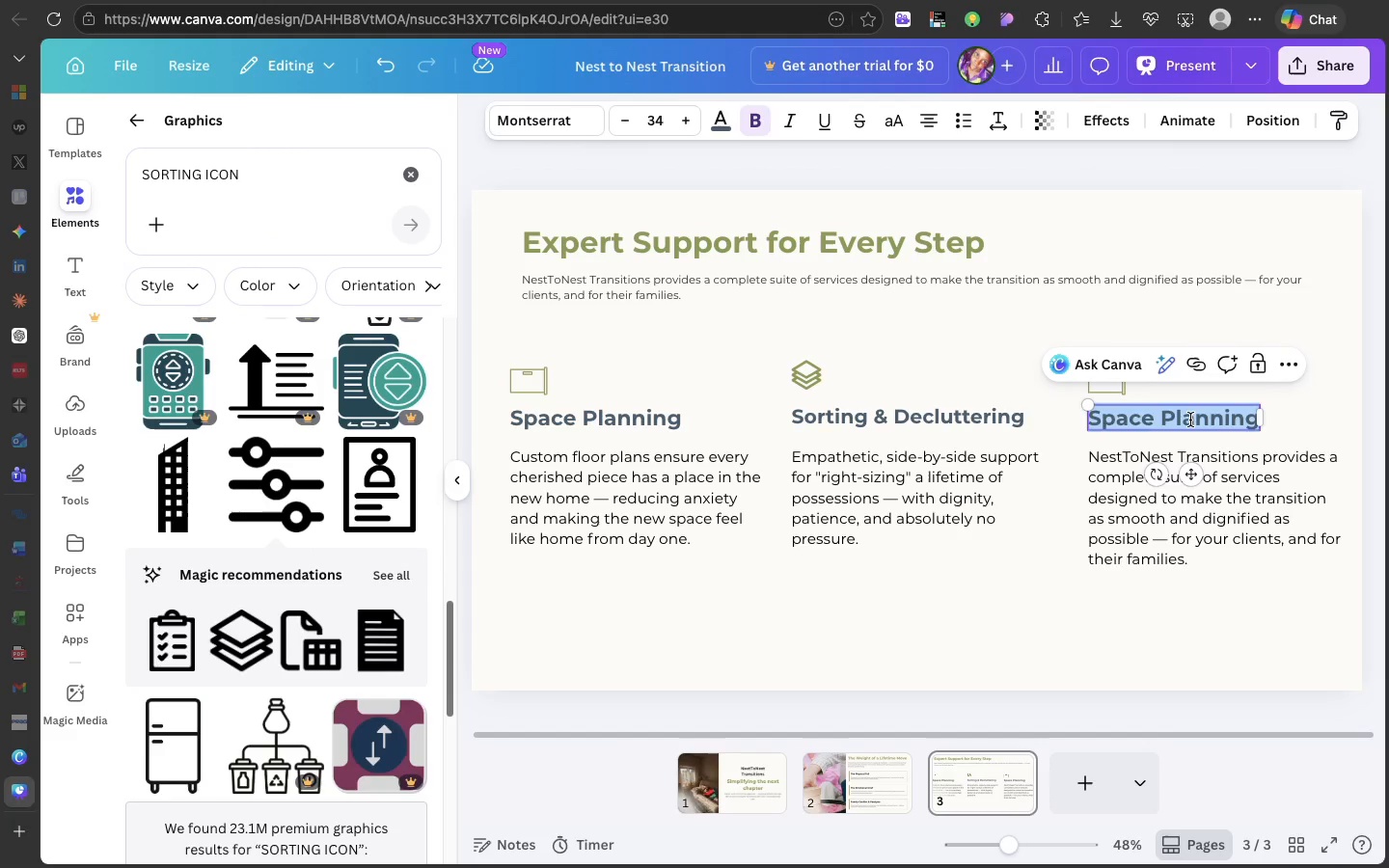 
key(Meta+CommandLeft)
 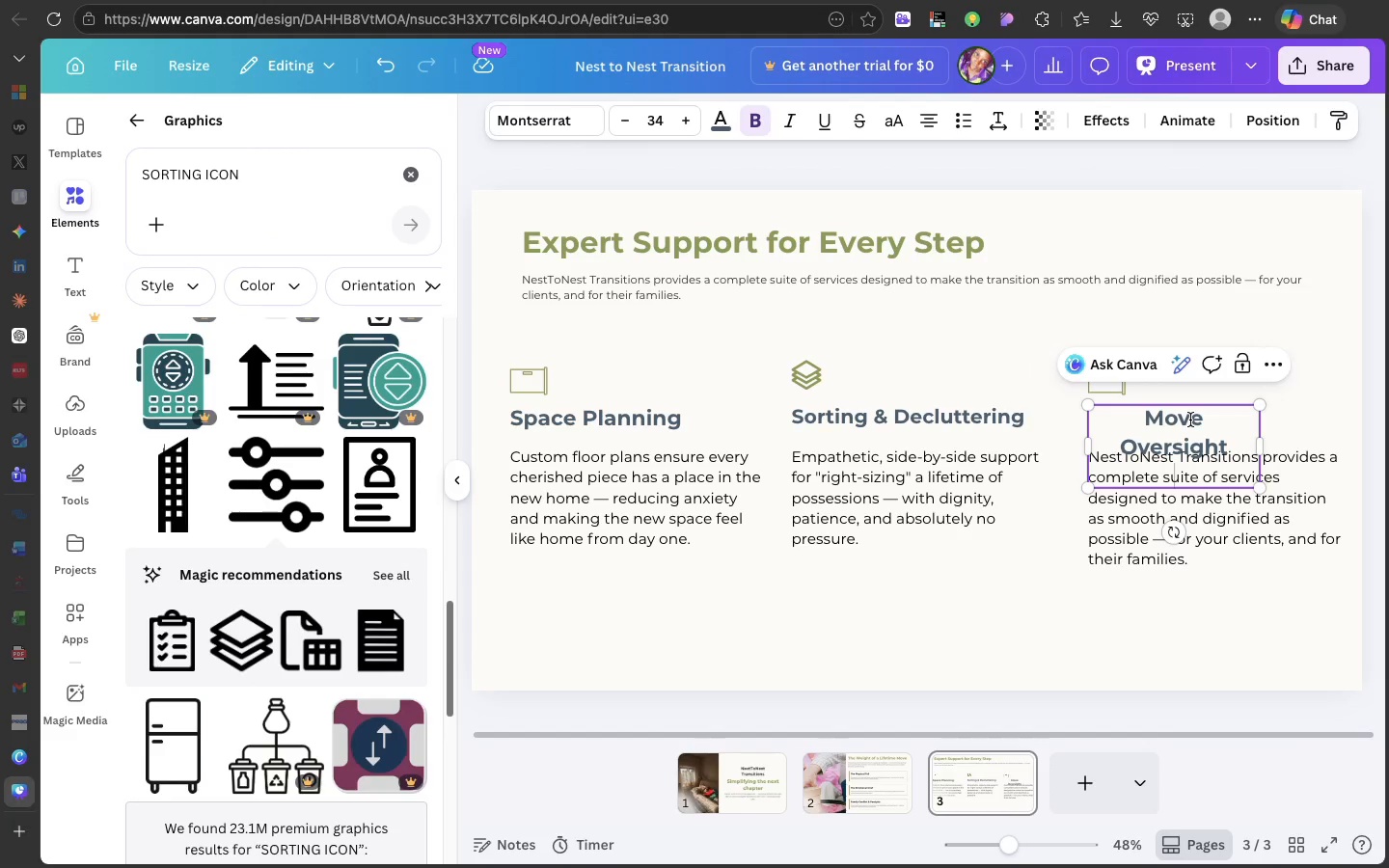 
key(Meta+V)
 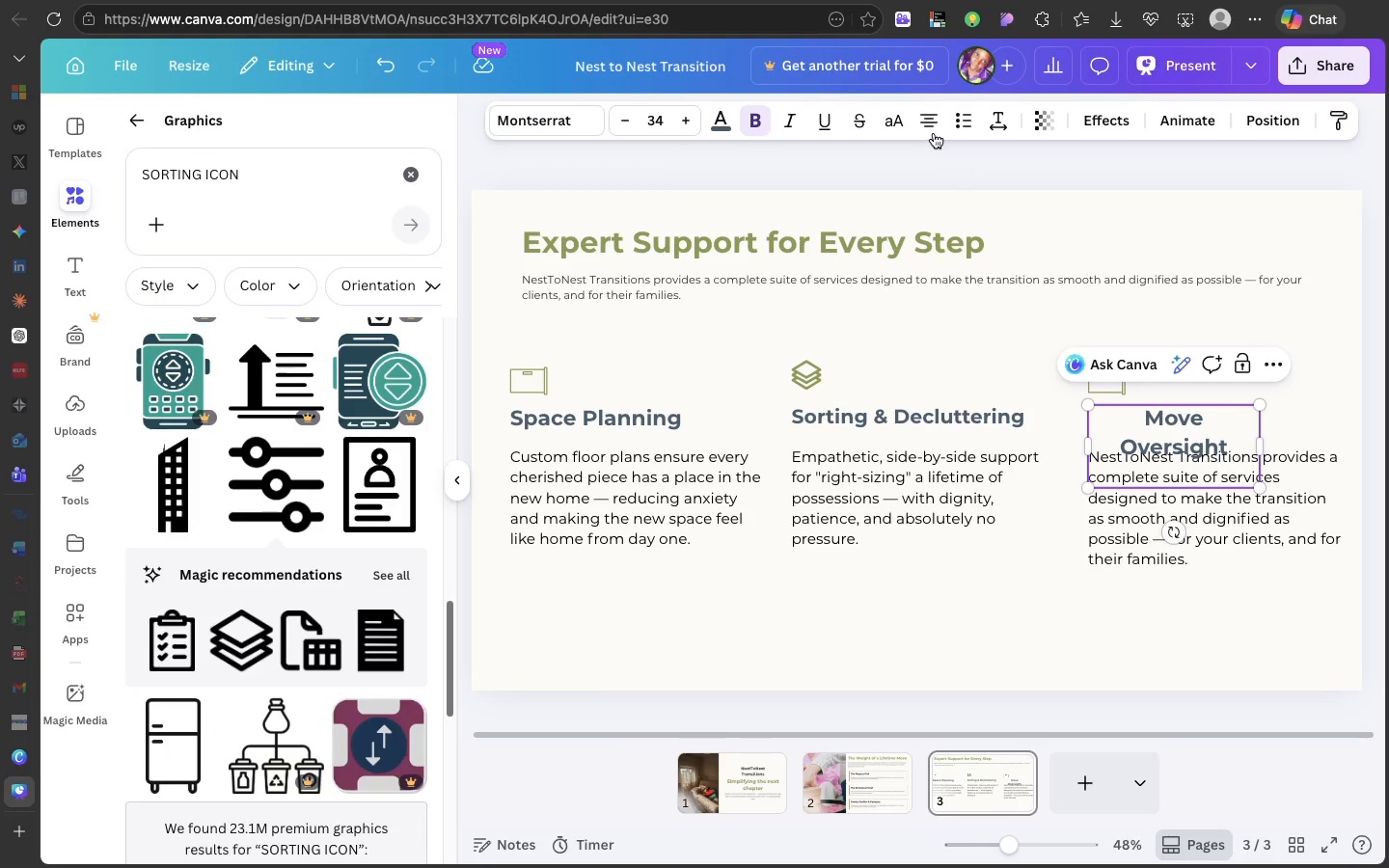 
left_click([934, 132])
 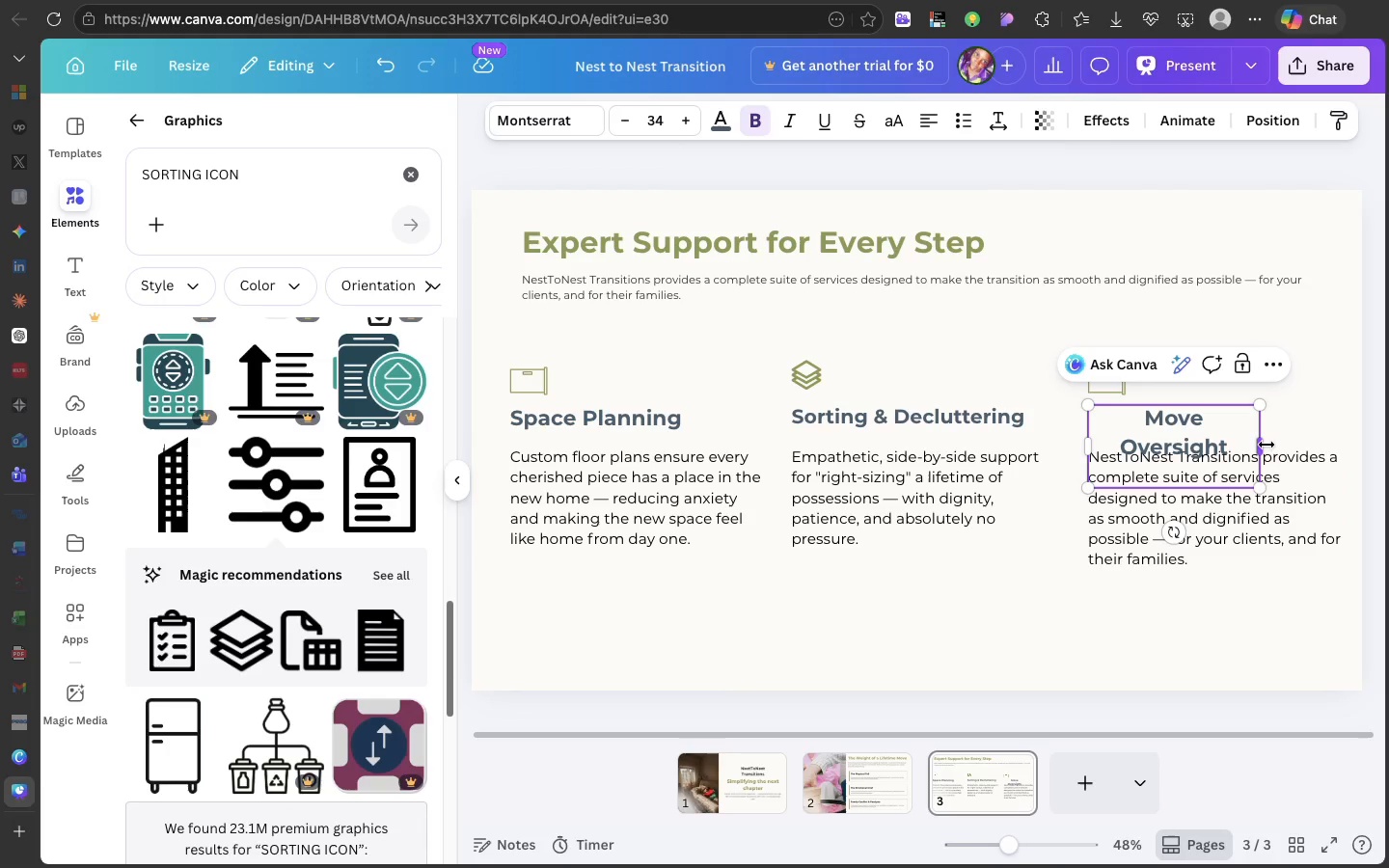 
left_click_drag(start_coordinate=[1266, 445], to_coordinate=[1317, 422])
 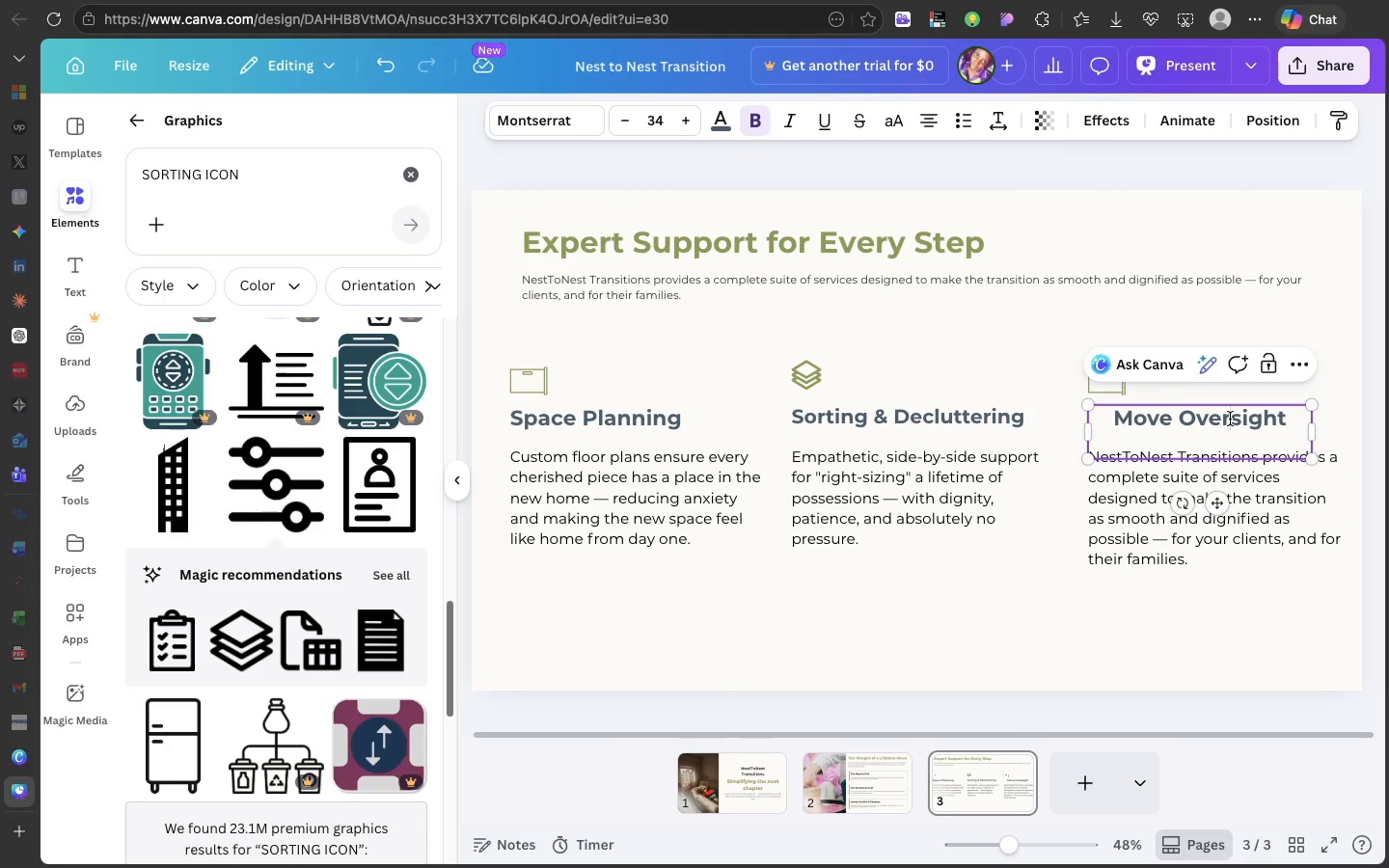 
left_click([1230, 419])
 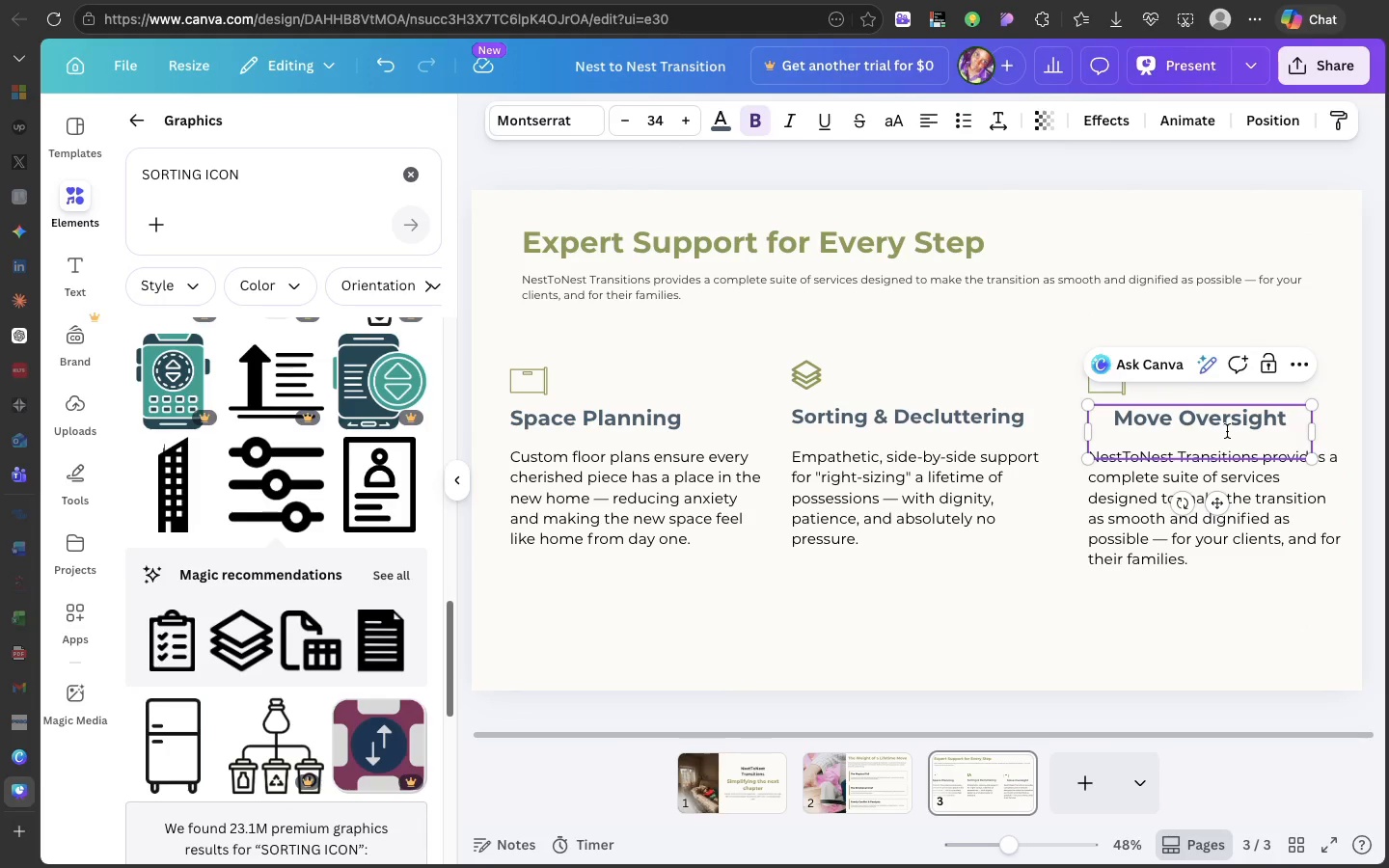 
left_click([1227, 431])
 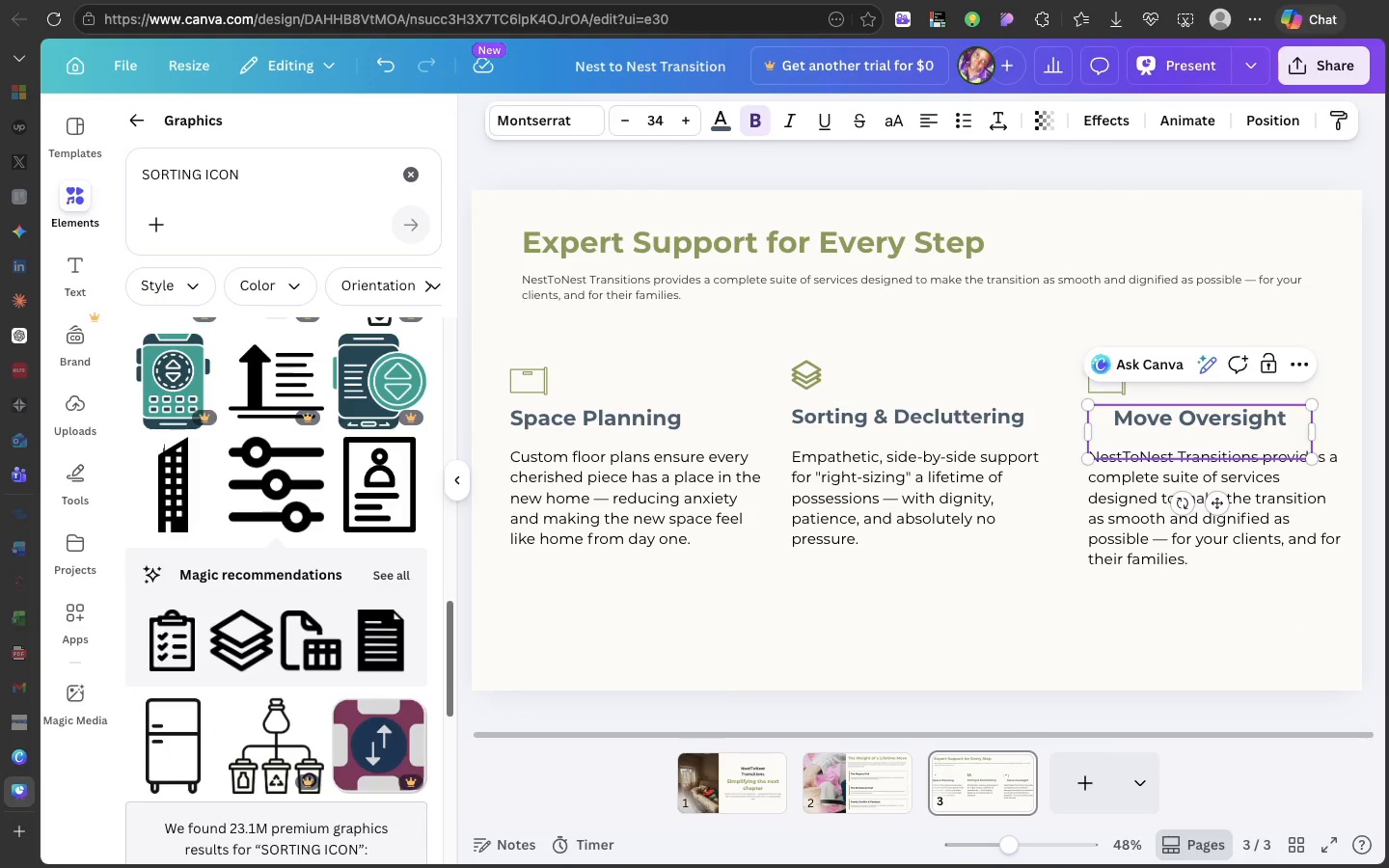 
key(Backspace)
 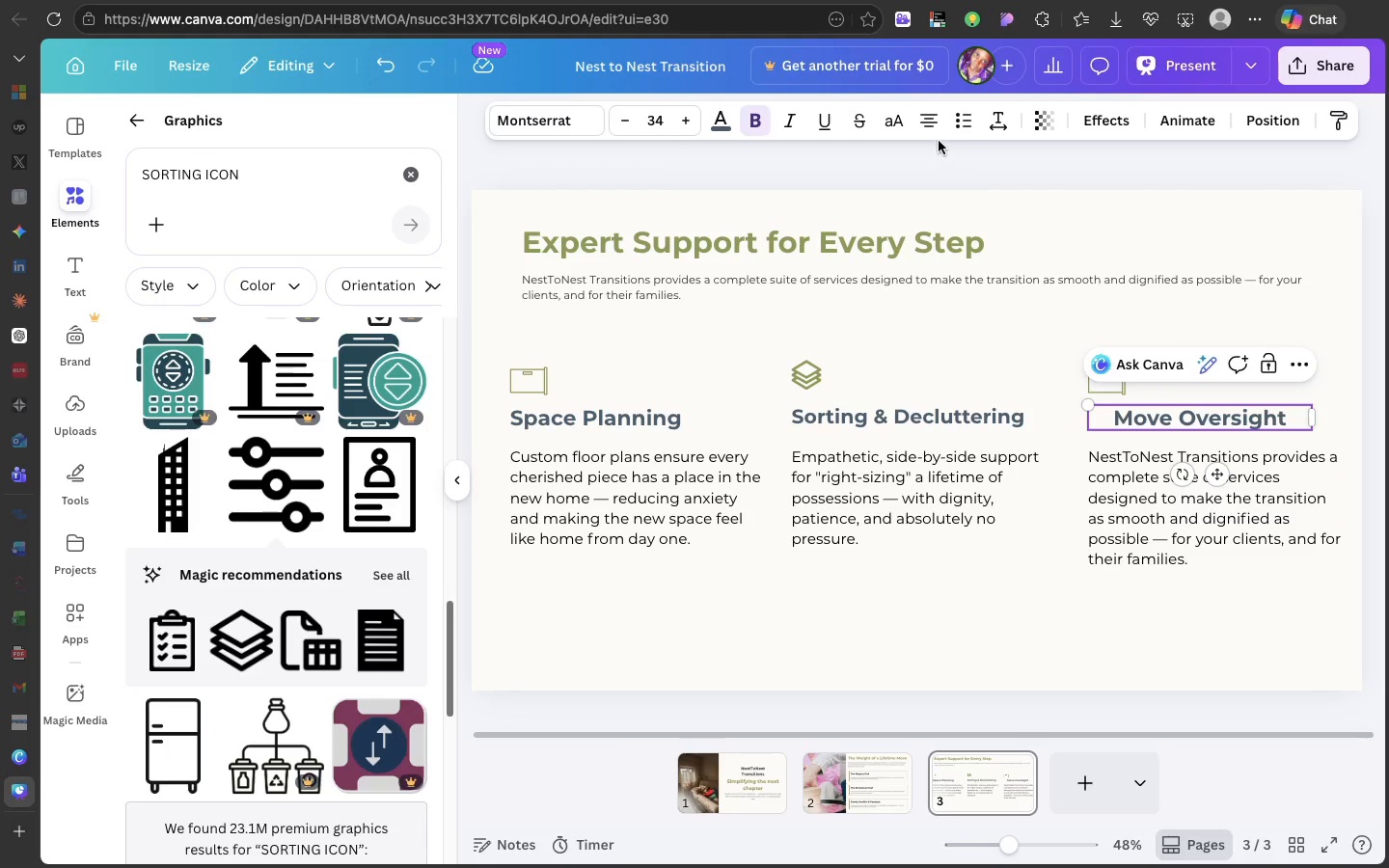 
left_click([931, 127])
 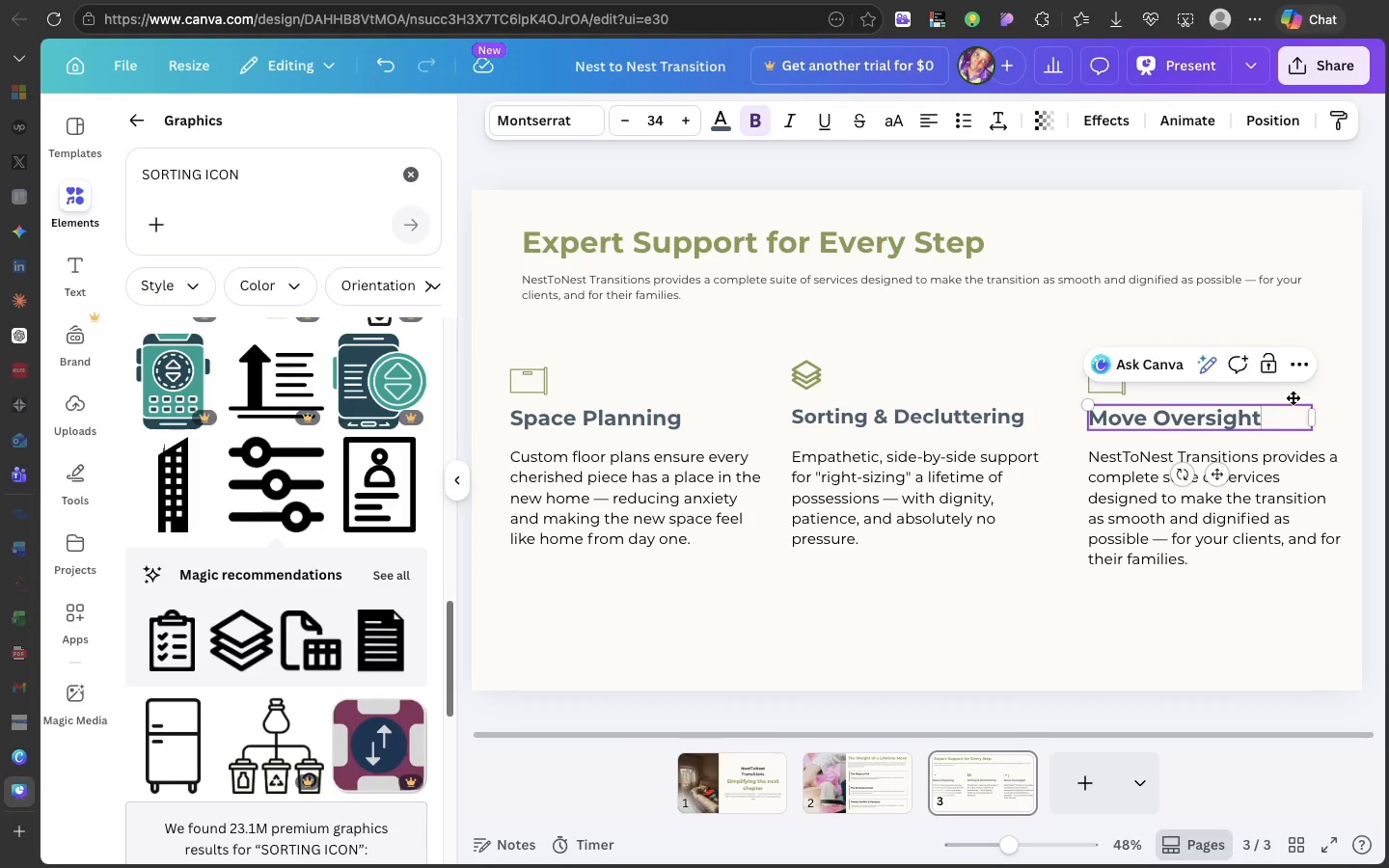 
left_click([1302, 395])
 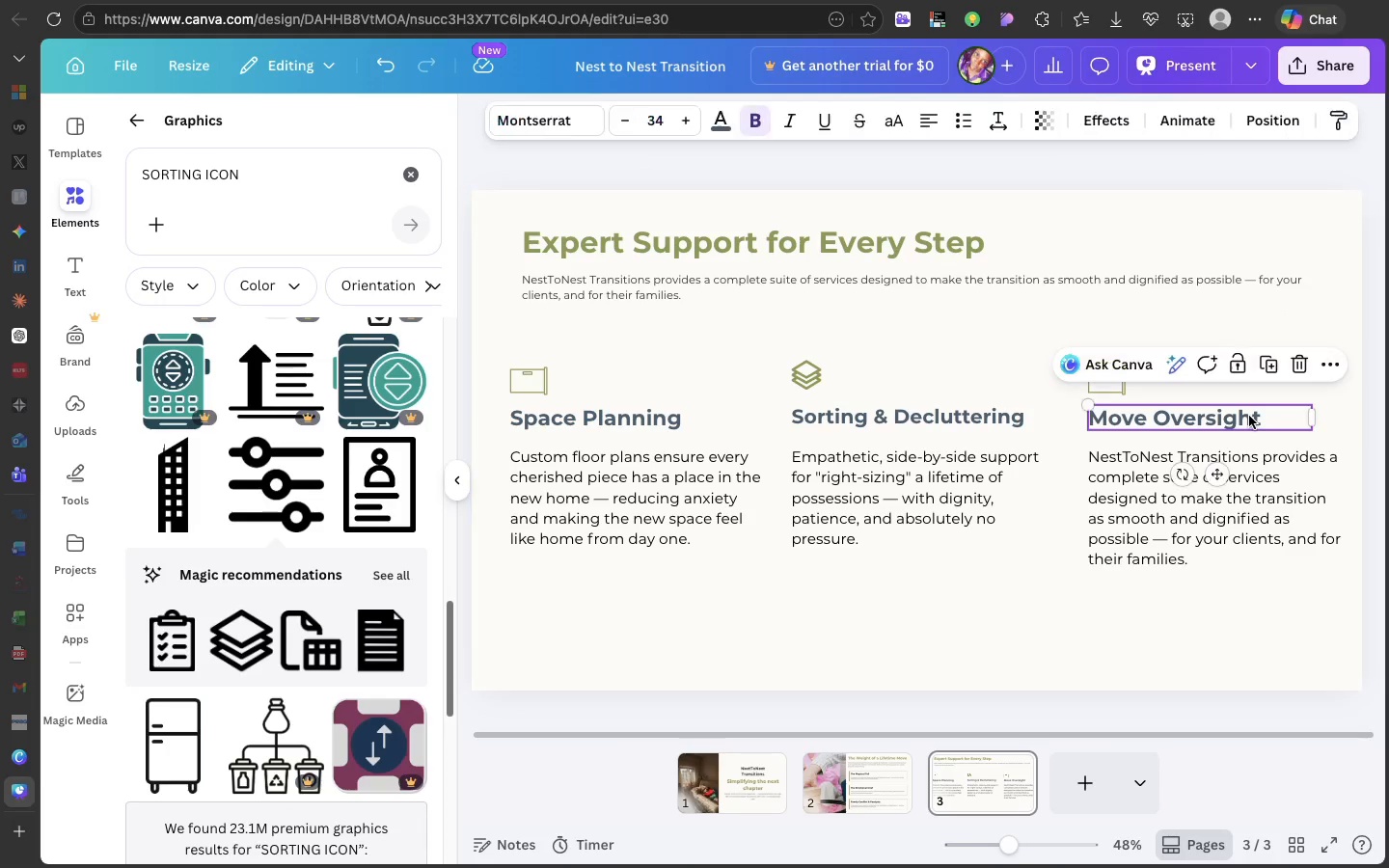 
left_click([1249, 416])
 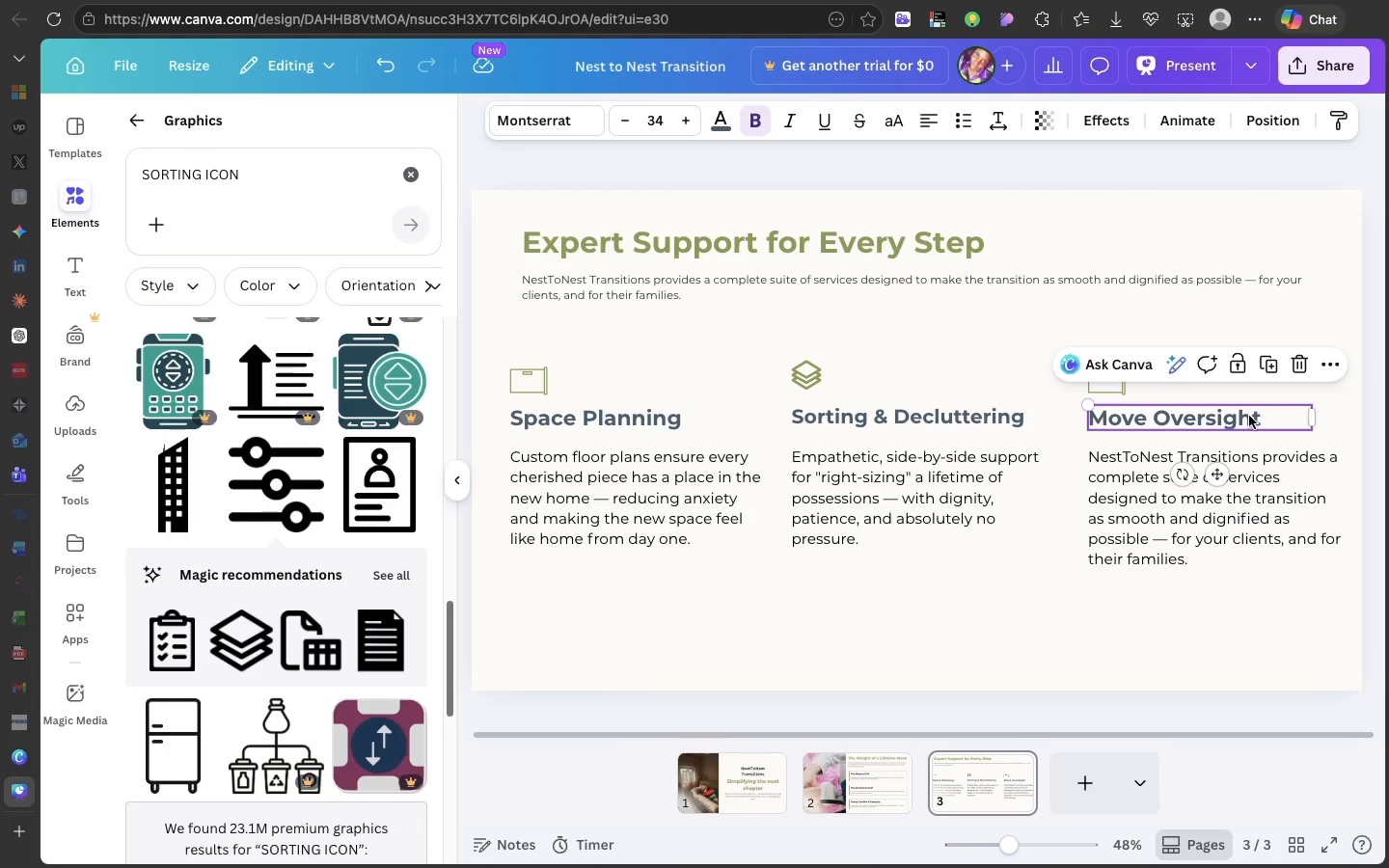 
left_click([1249, 416])
 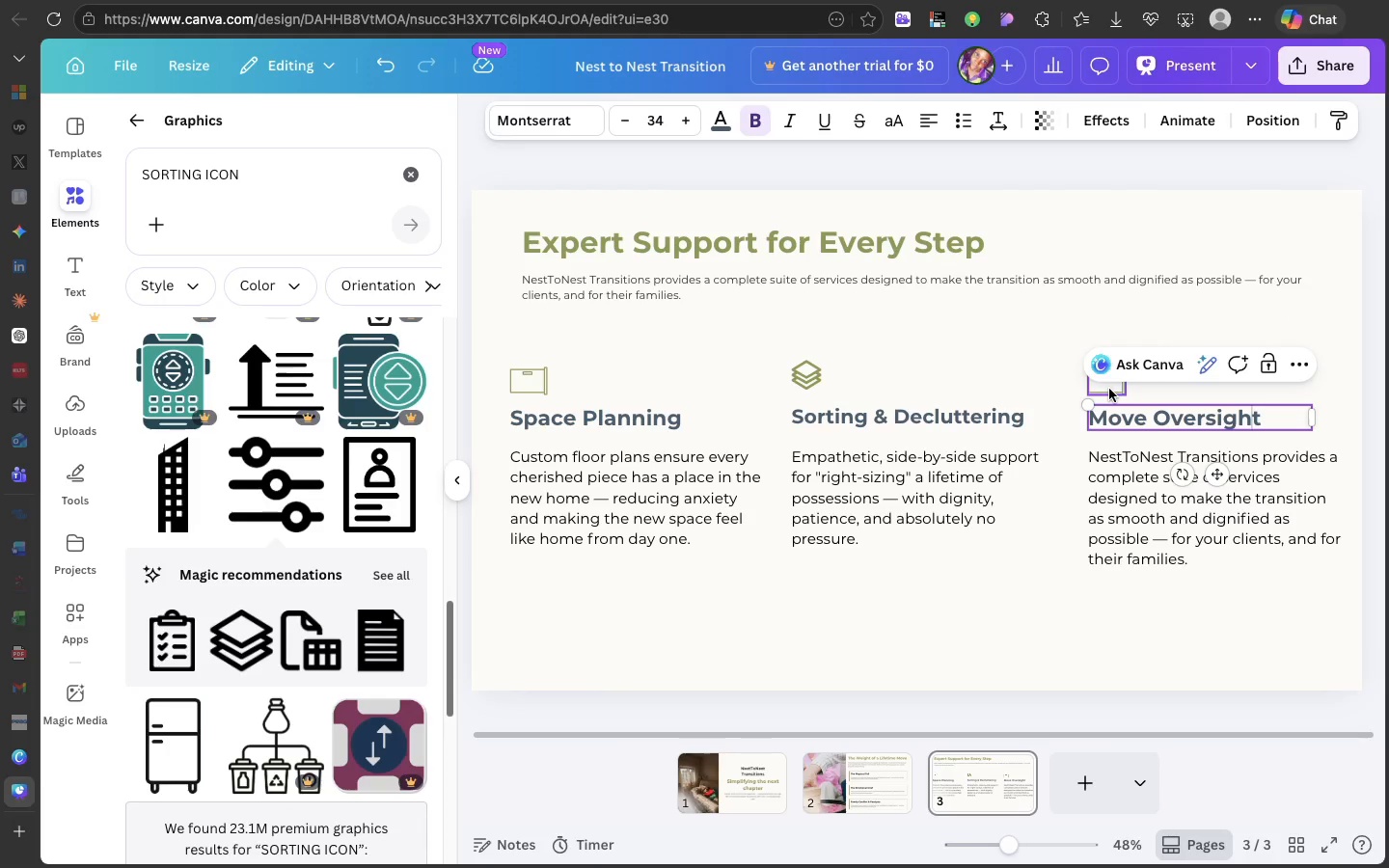 
left_click([1109, 389])
 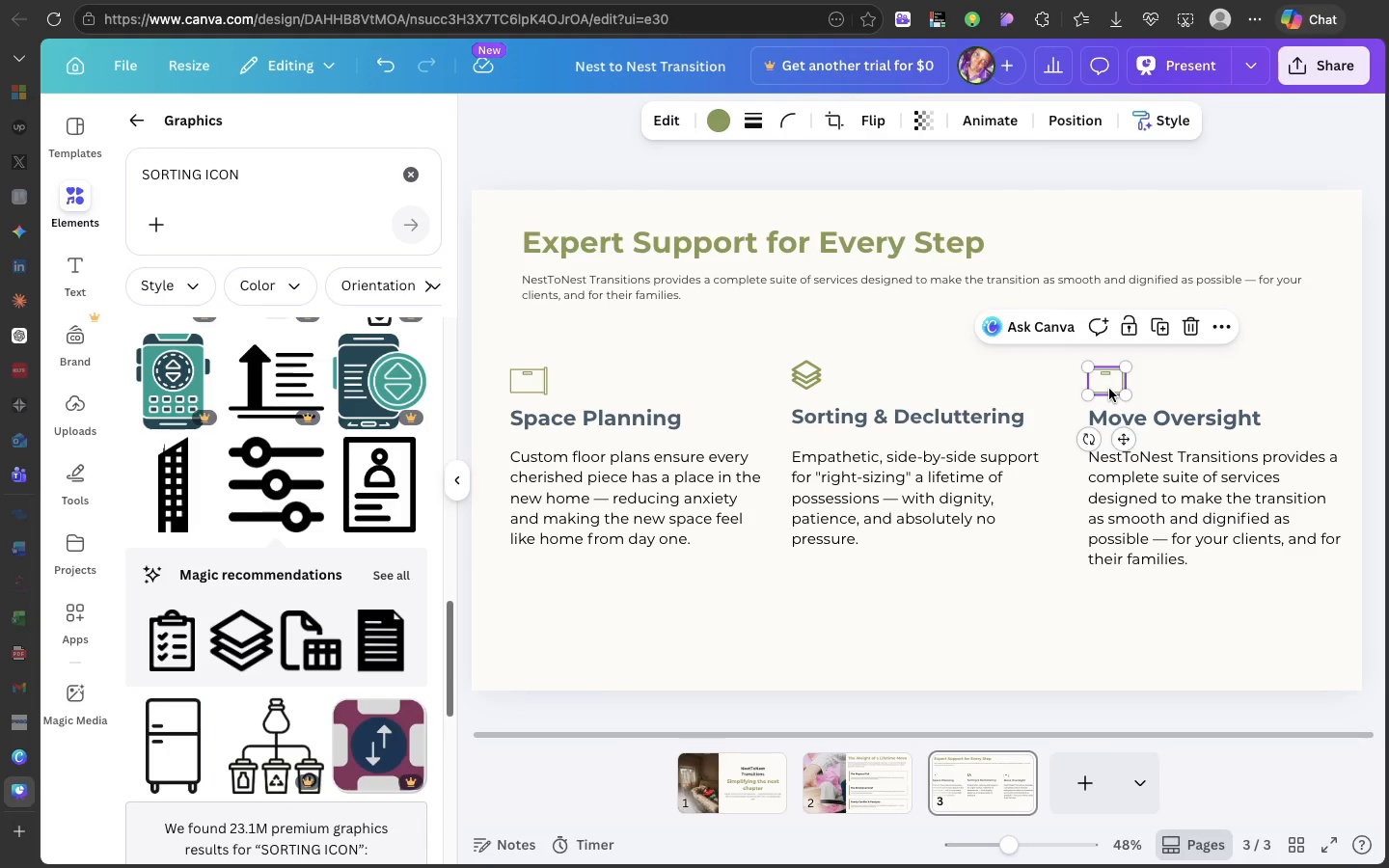 
left_click_drag(start_coordinate=[1109, 389], to_coordinate=[1110, 376])
 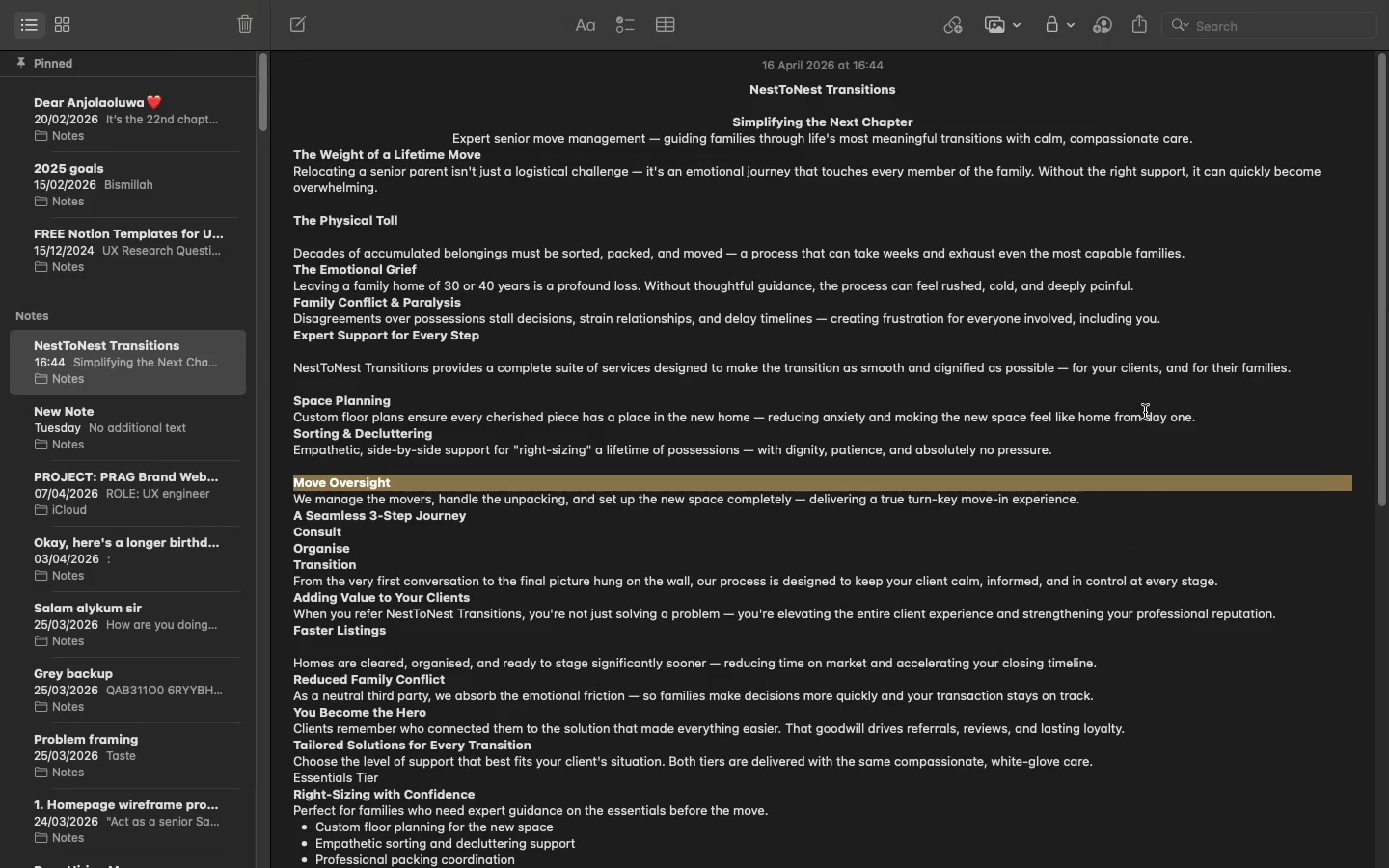 
wait(6.39)
 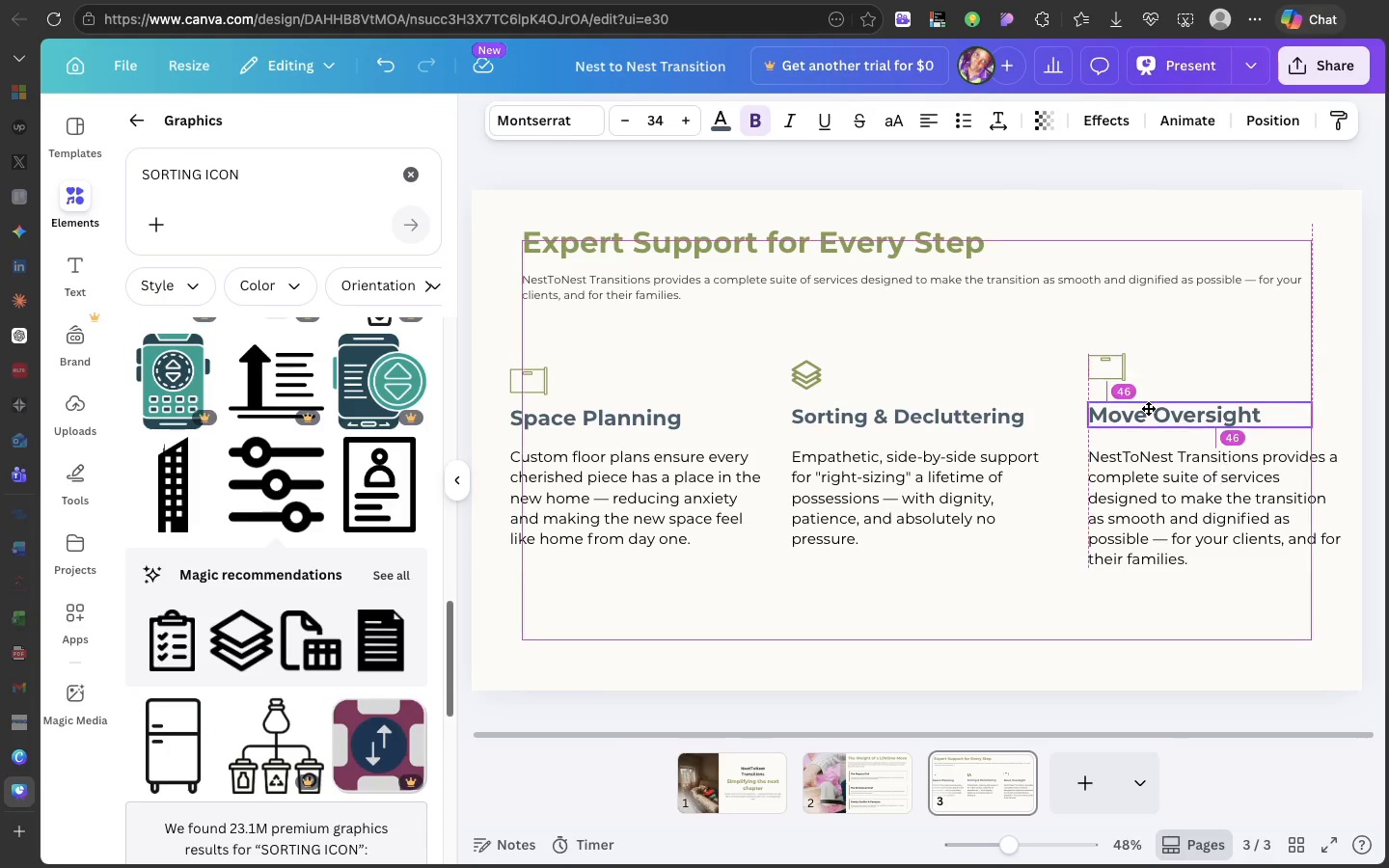 
double_click([767, 500])
 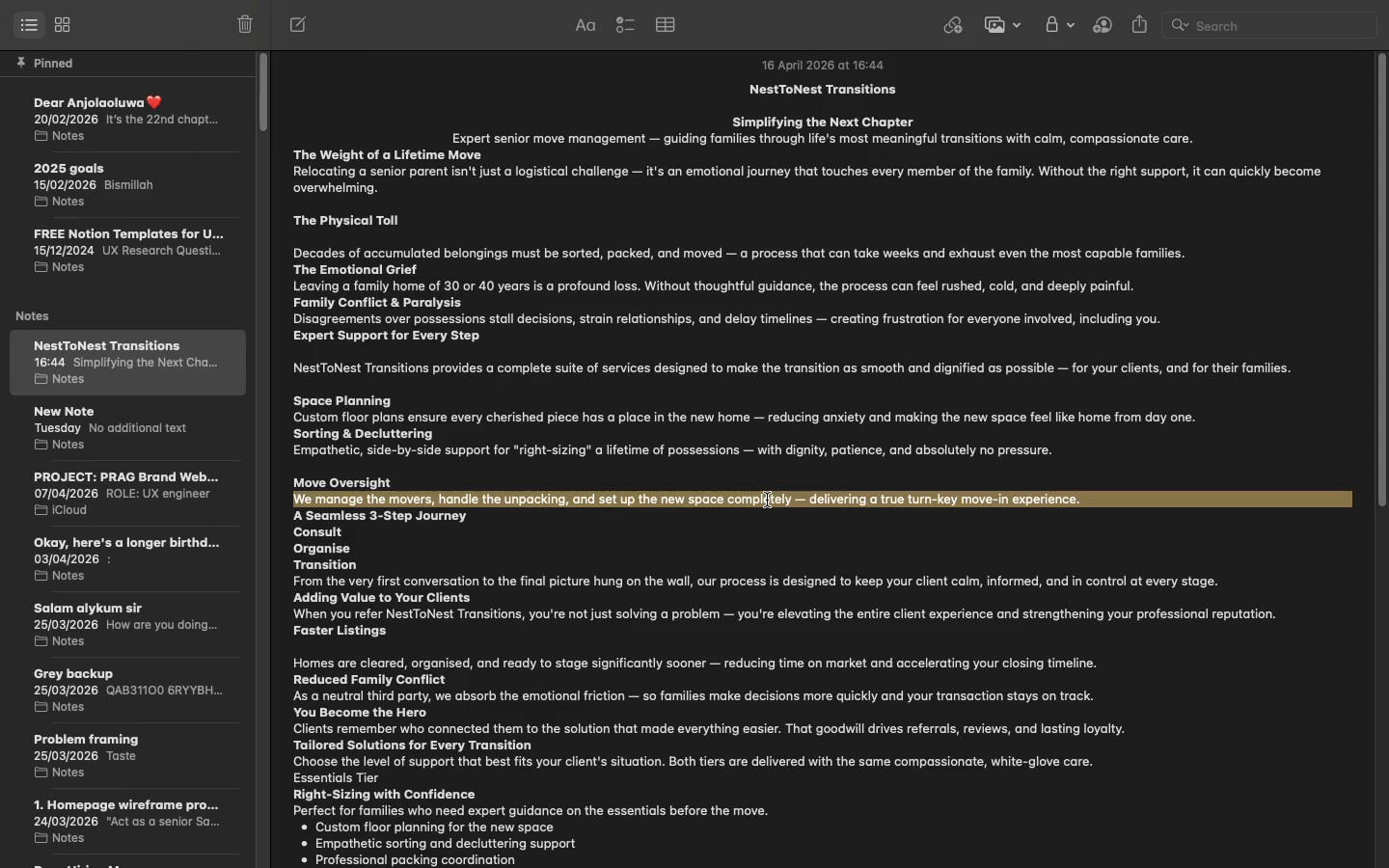 
triple_click([767, 500])
 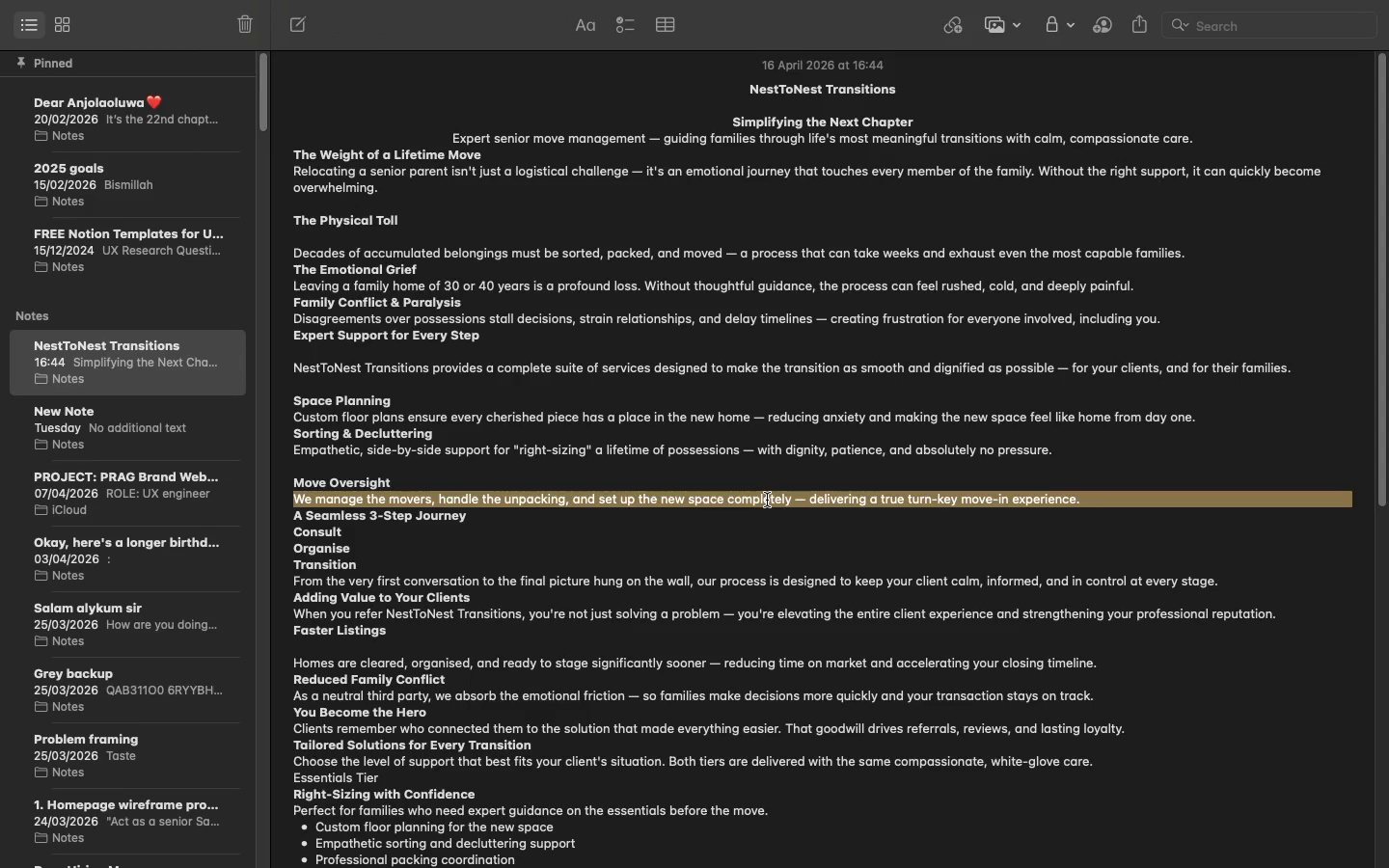 
key(Meta+CommandLeft)
 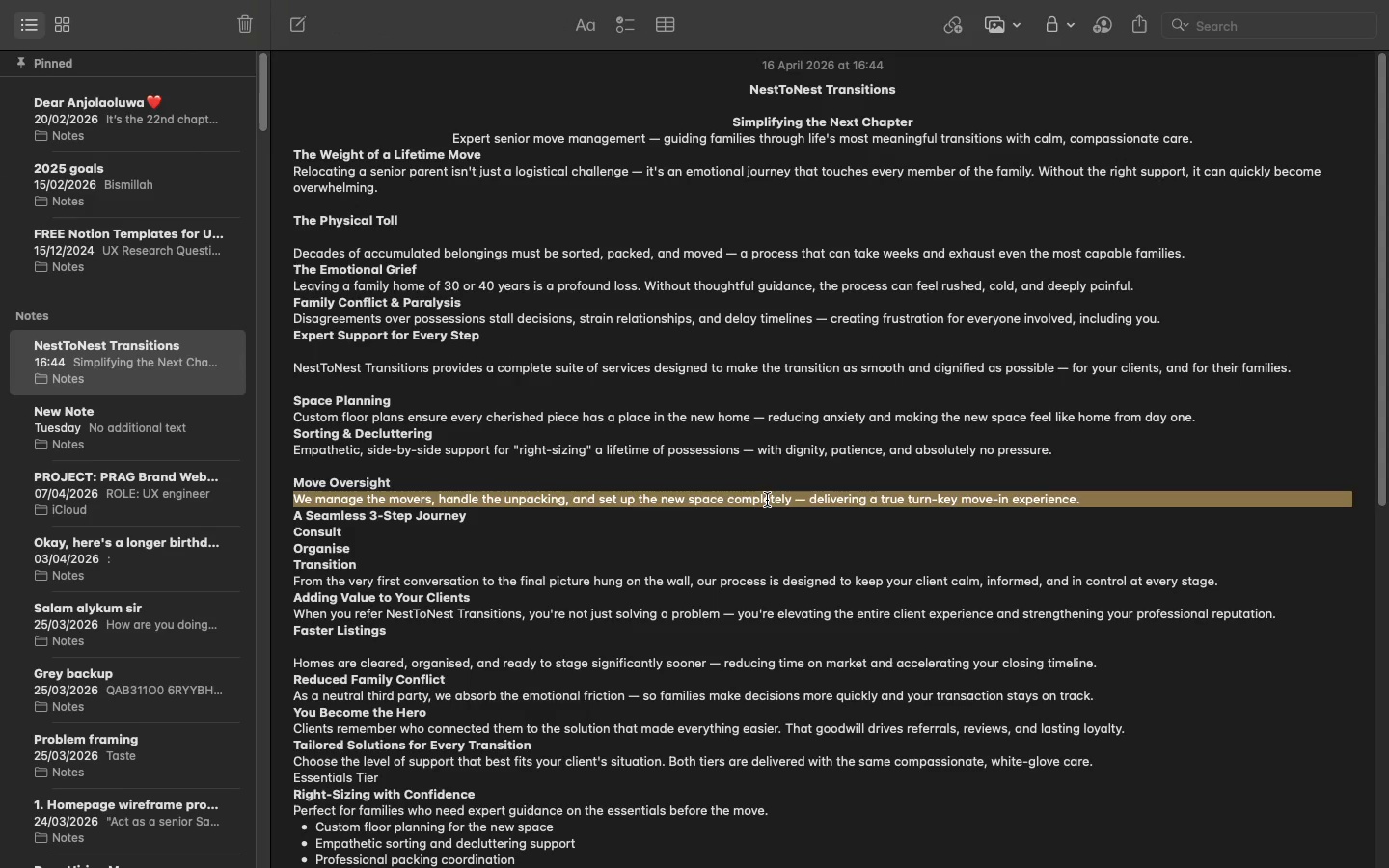 
key(Meta+C)
 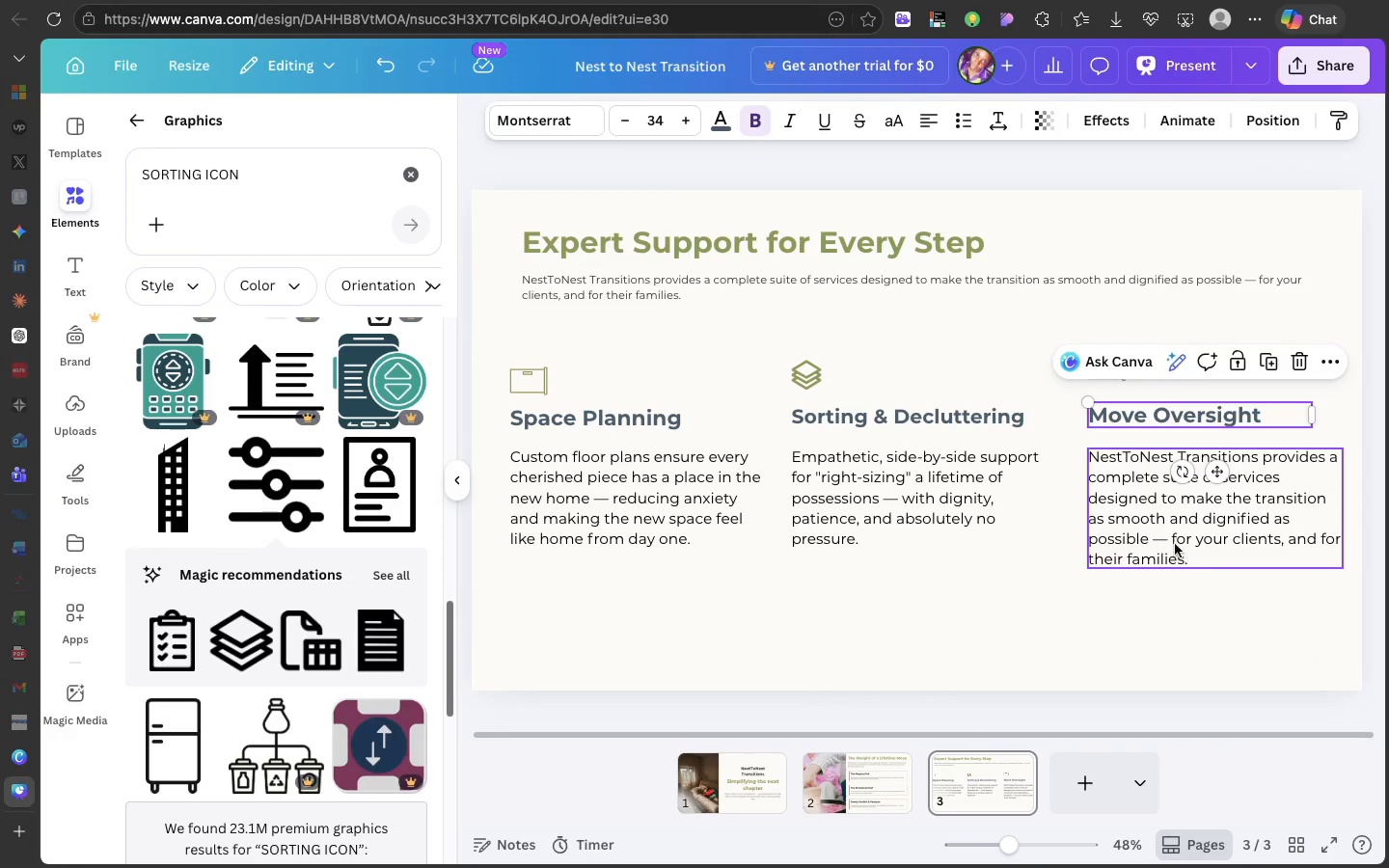 
double_click([1164, 530])
 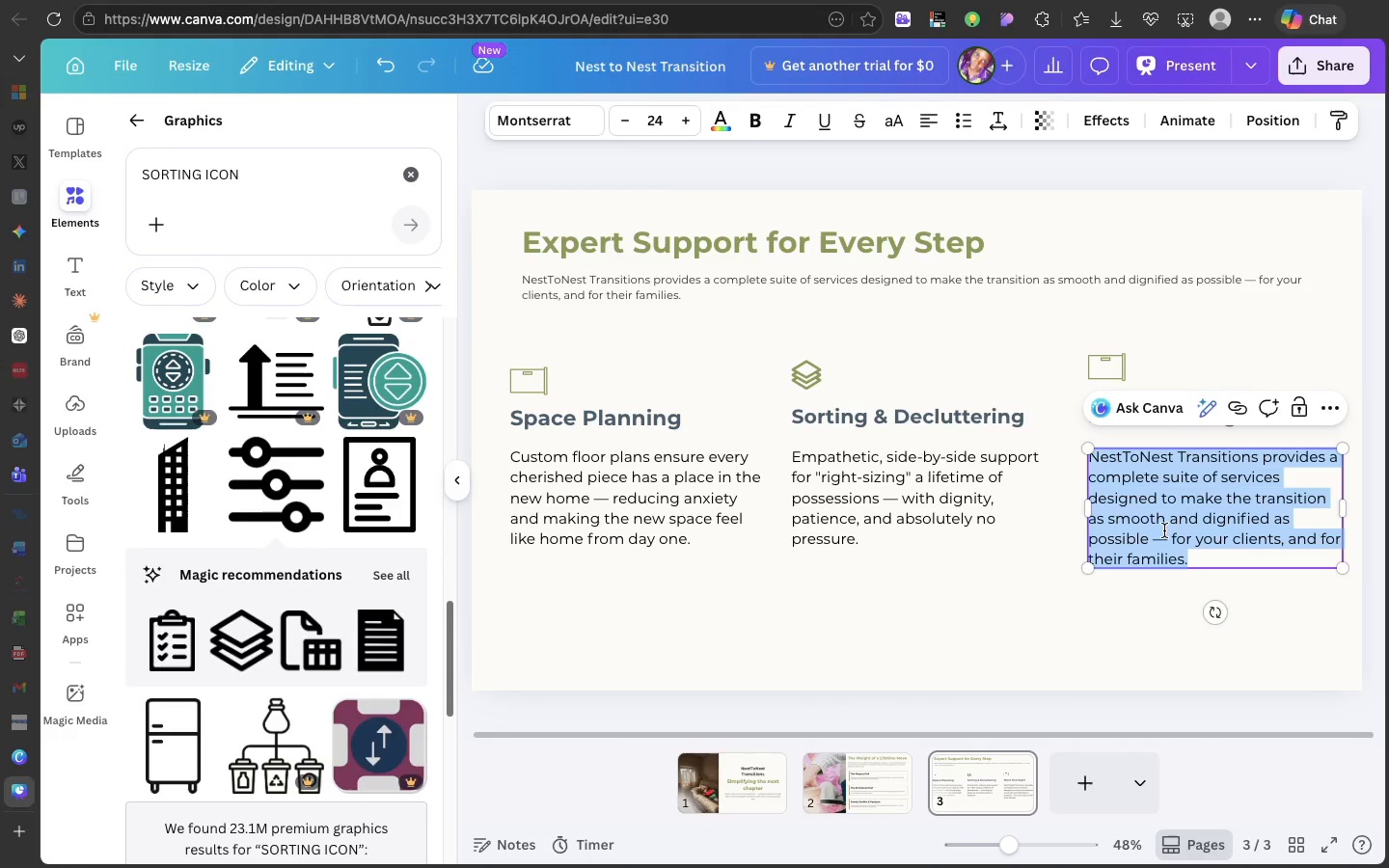 
triple_click([1164, 530])
 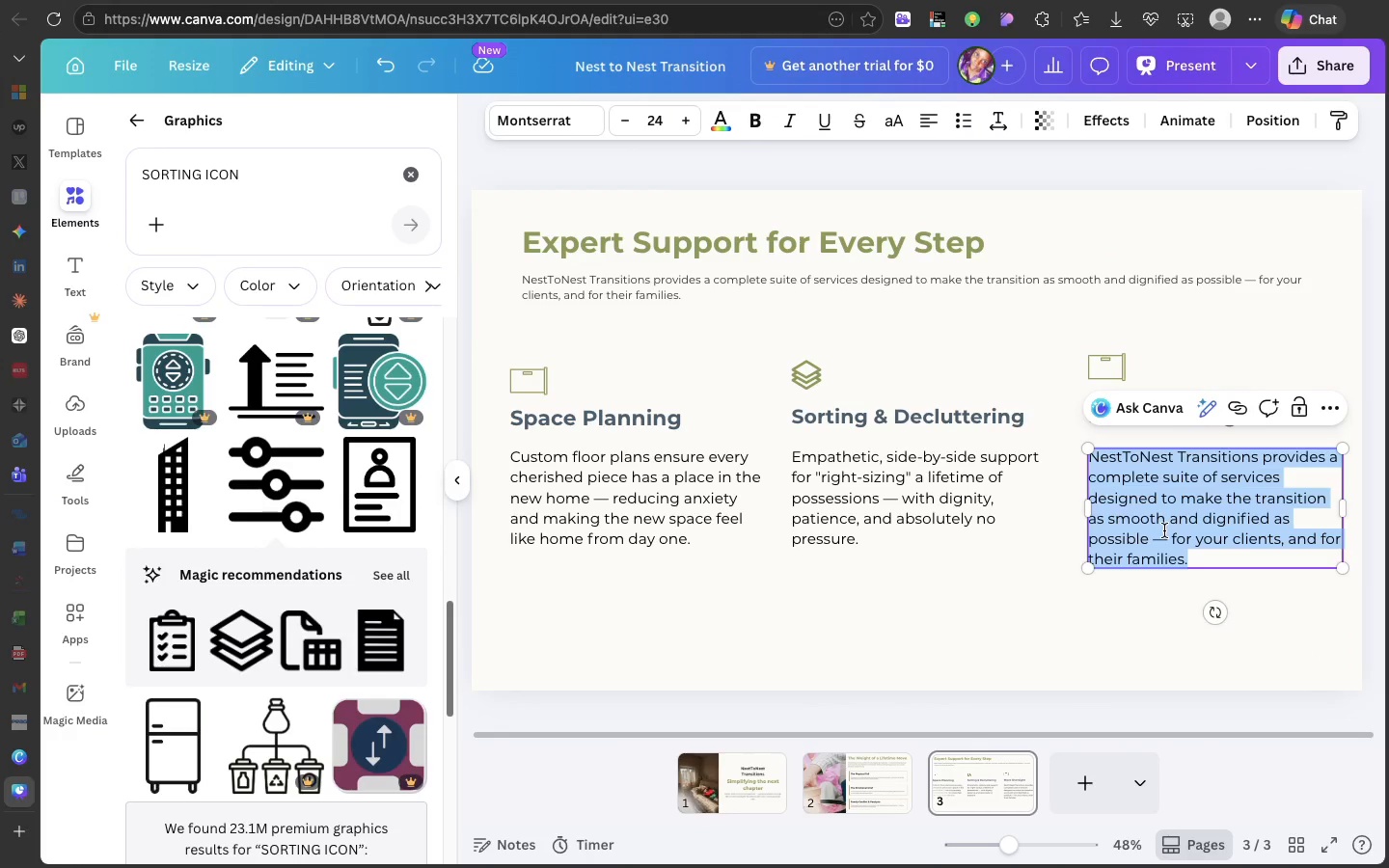 
key(Meta+V)
 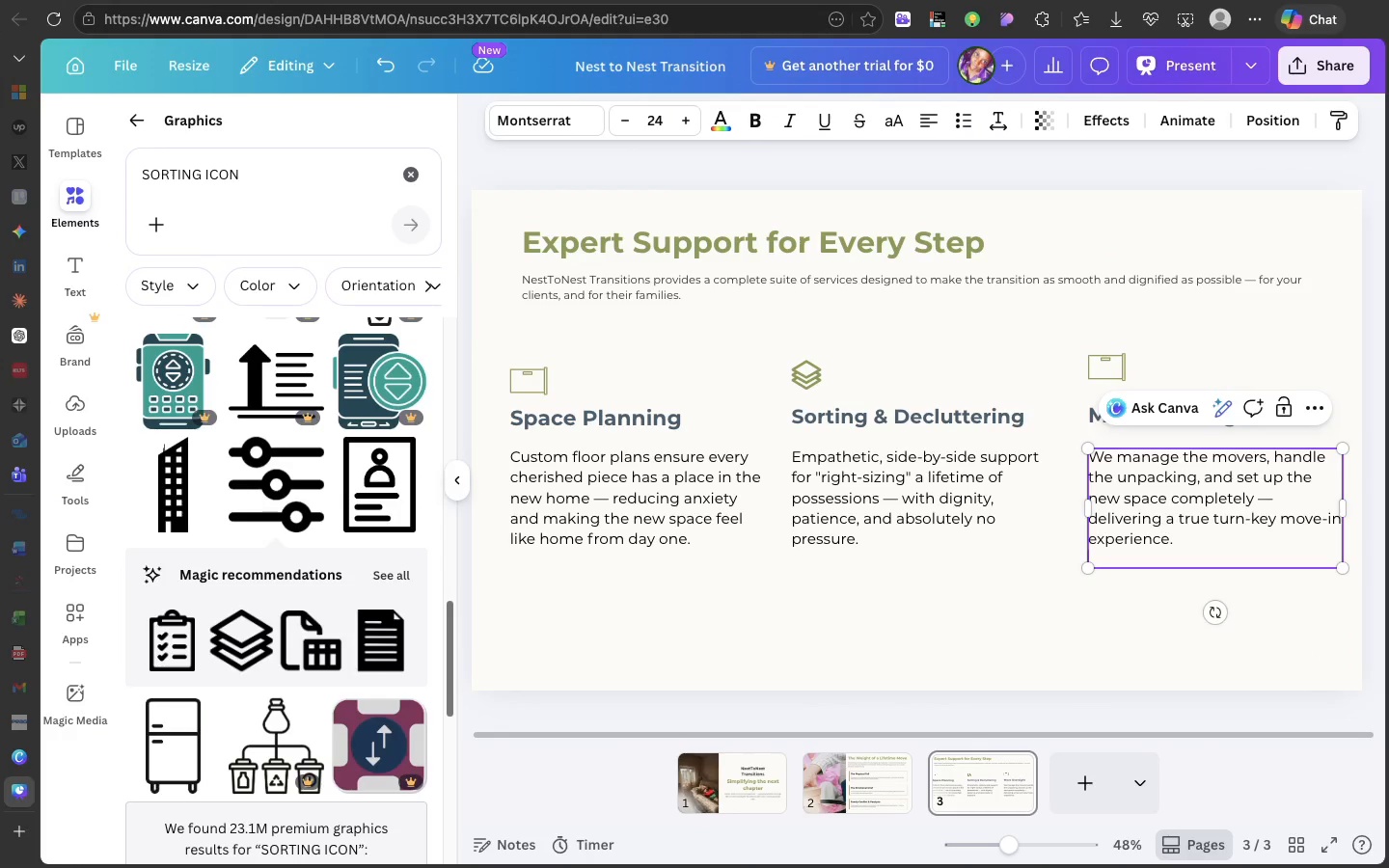 
key(Backspace)
 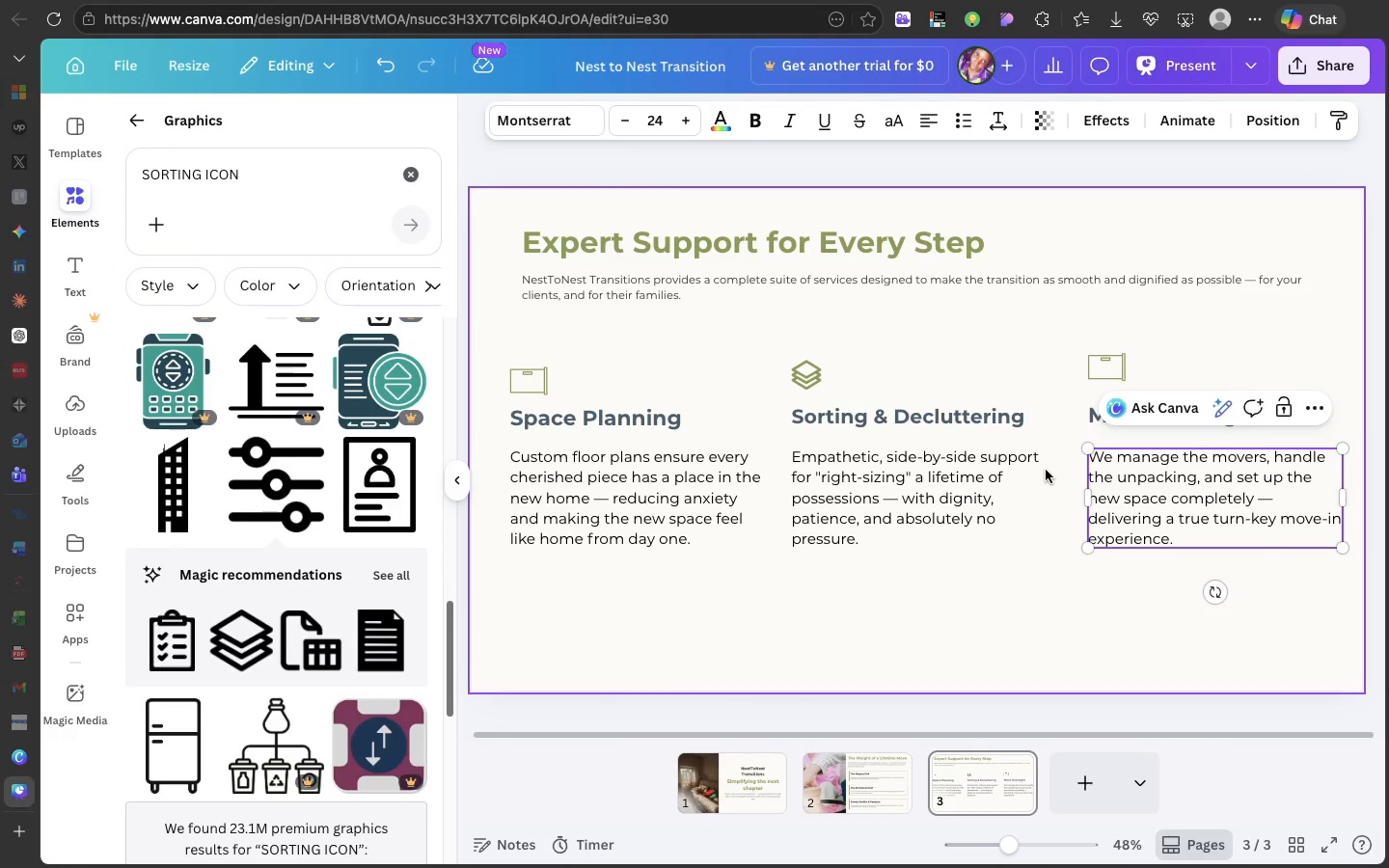 
left_click([1046, 470])
 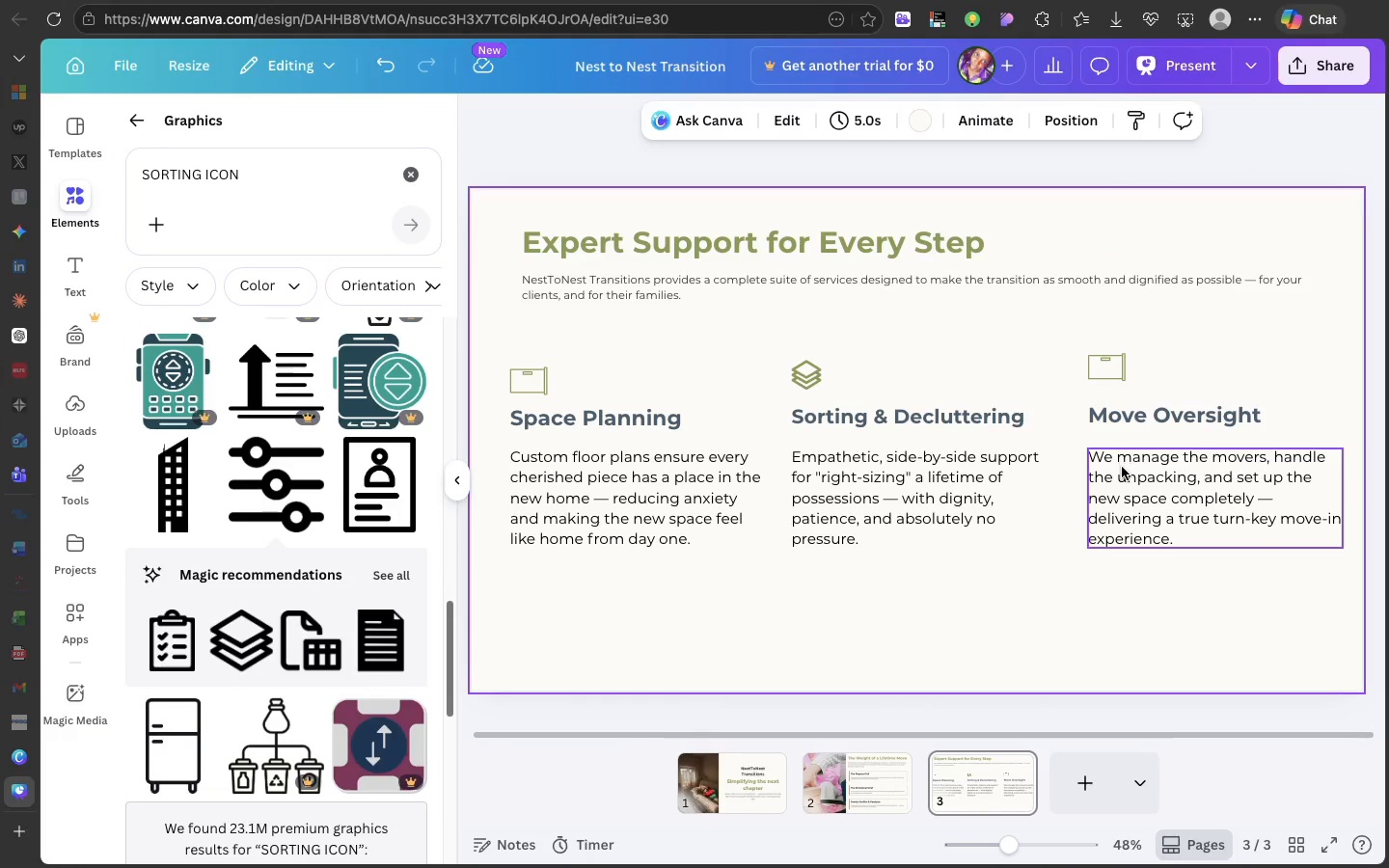 
left_click([1122, 467])
 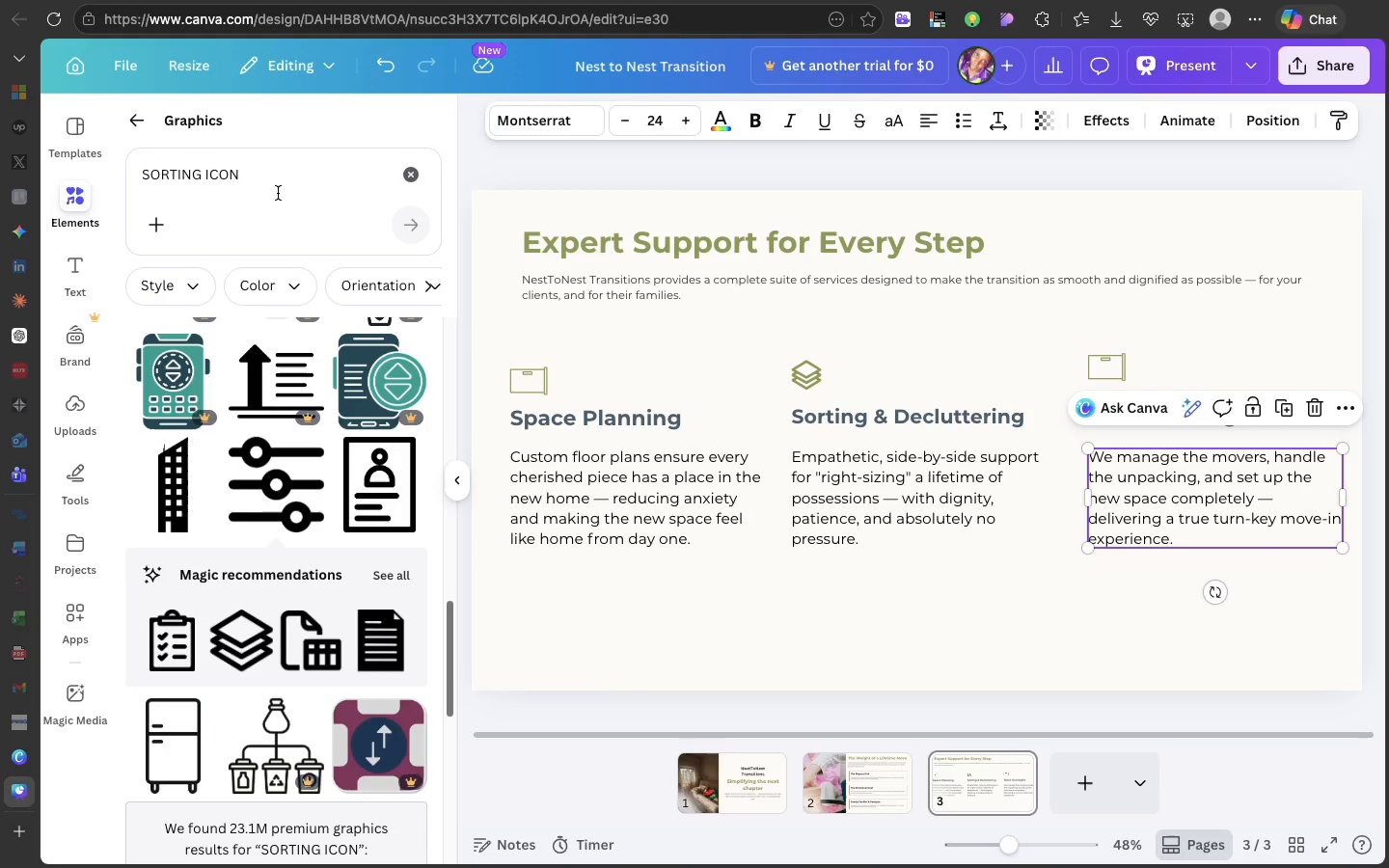 
double_click([236, 170])
 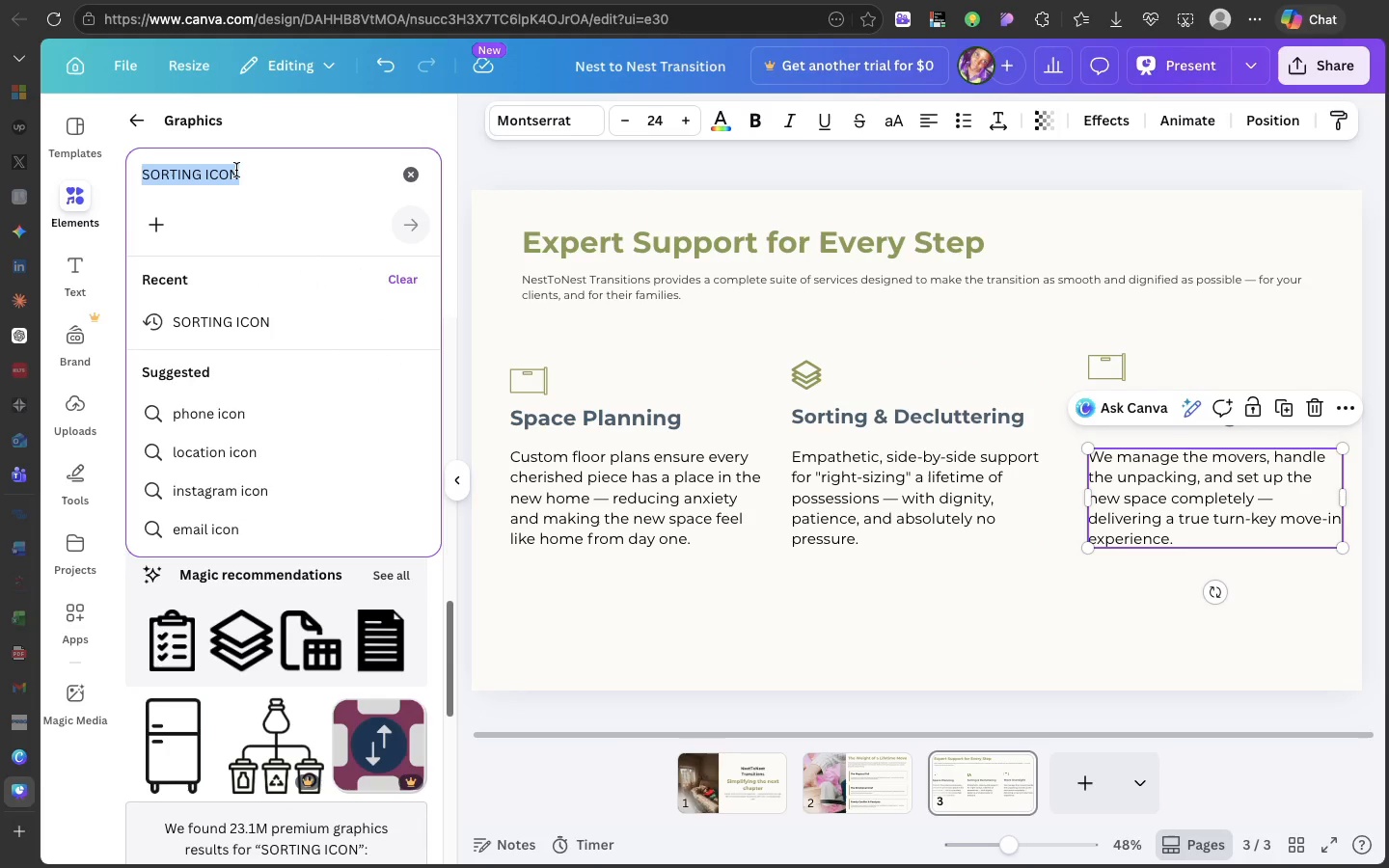 
triple_click([236, 170])
 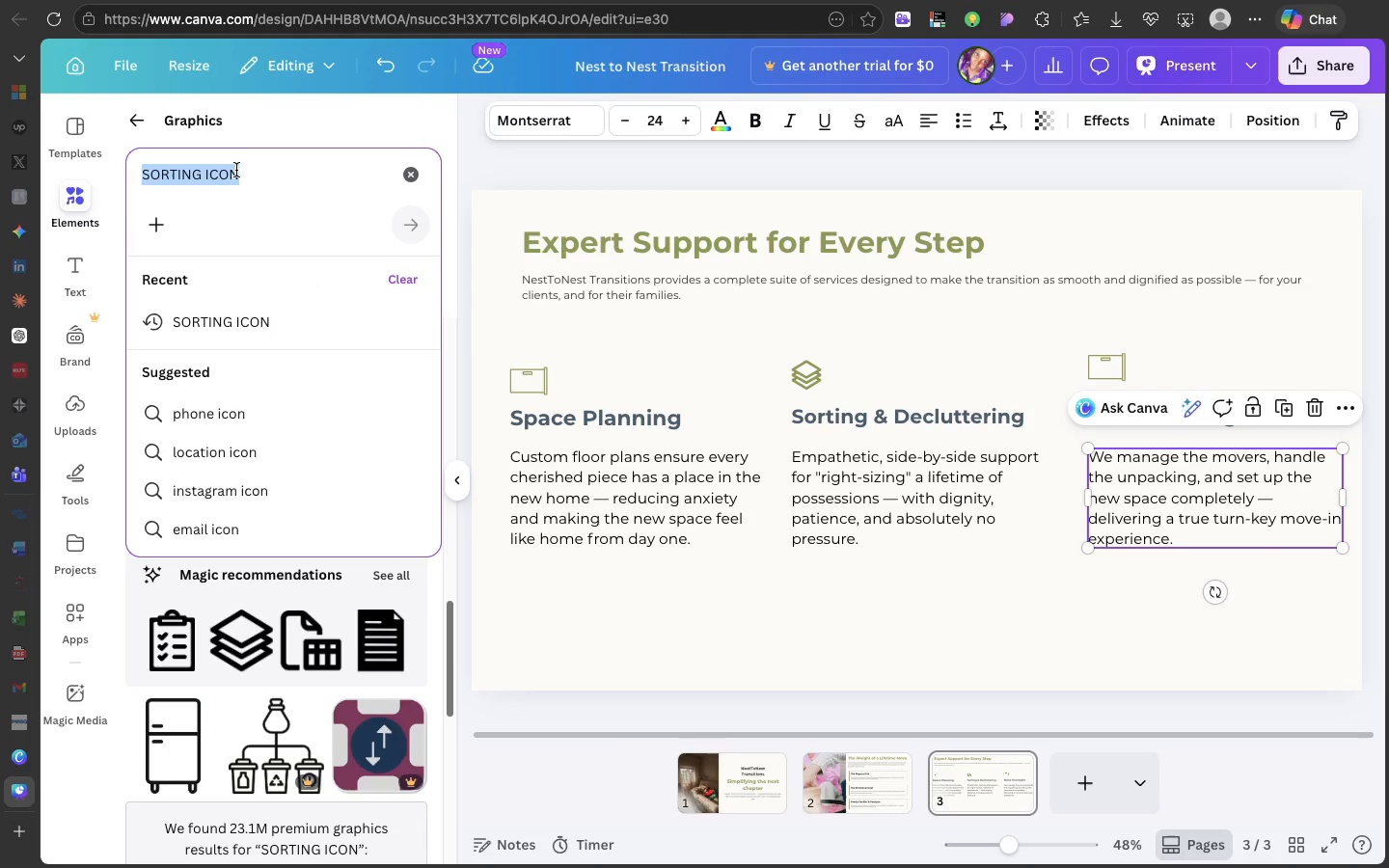 
triple_click([236, 170])
 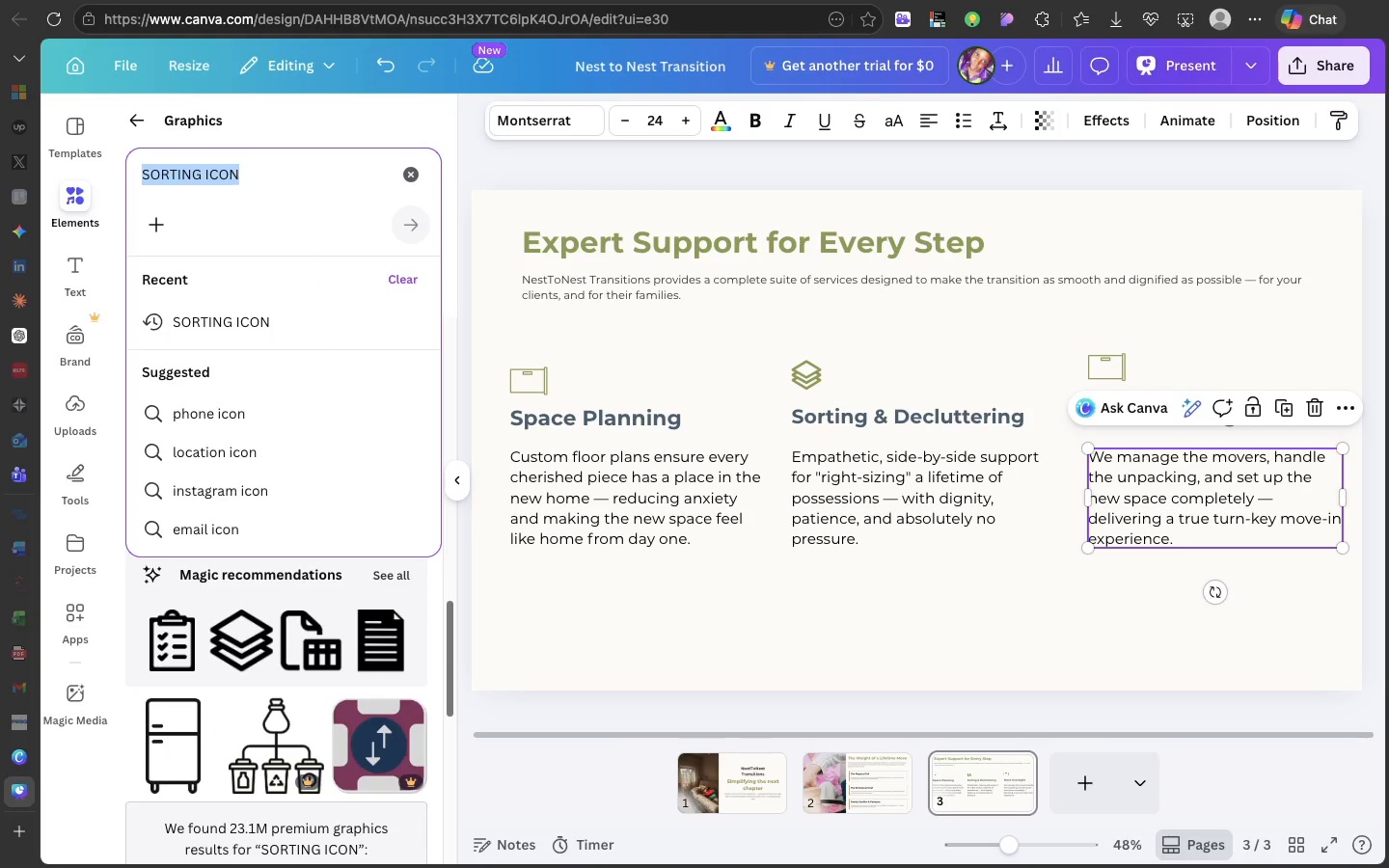 
type(move icon)
 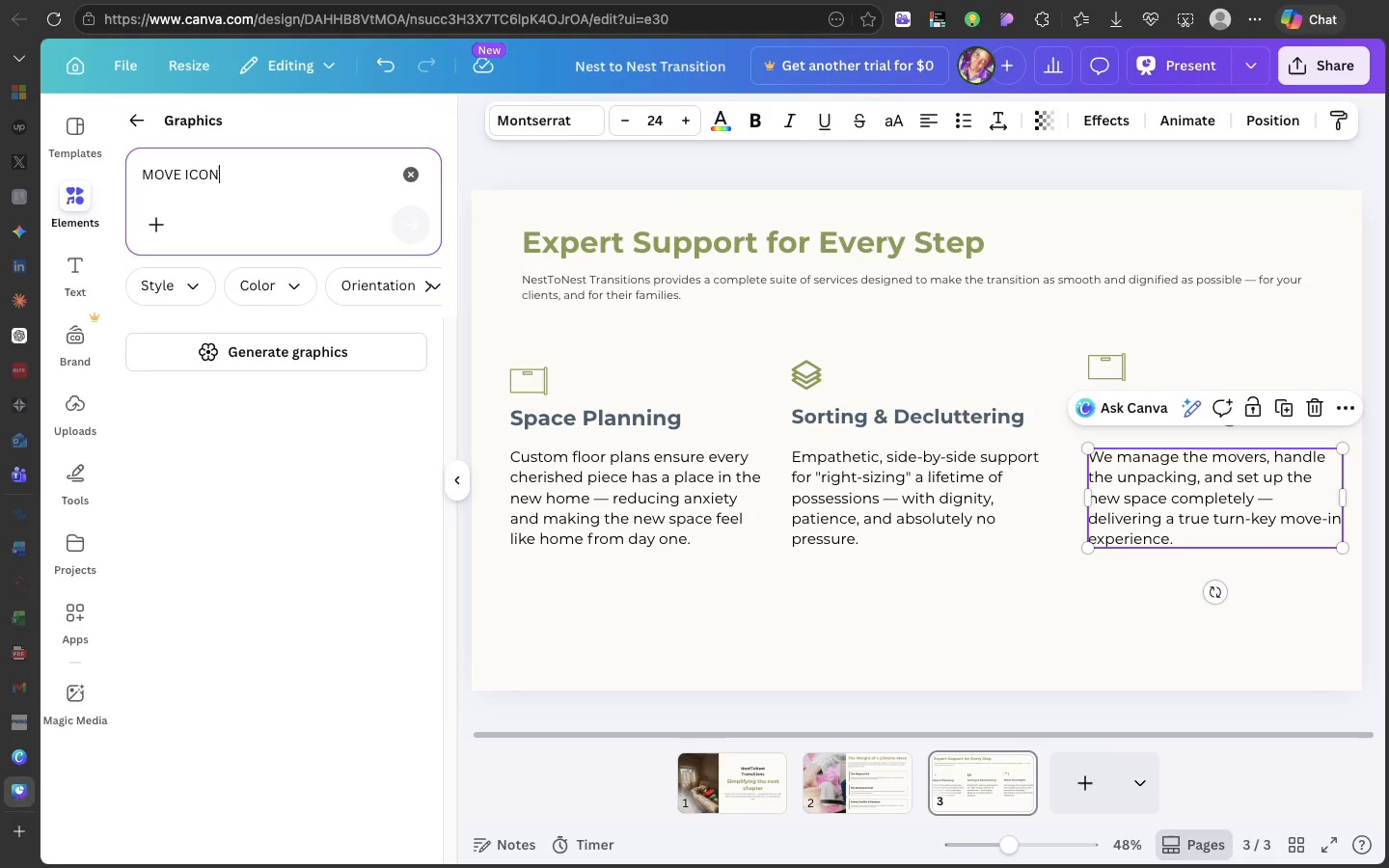 
key(Enter)
 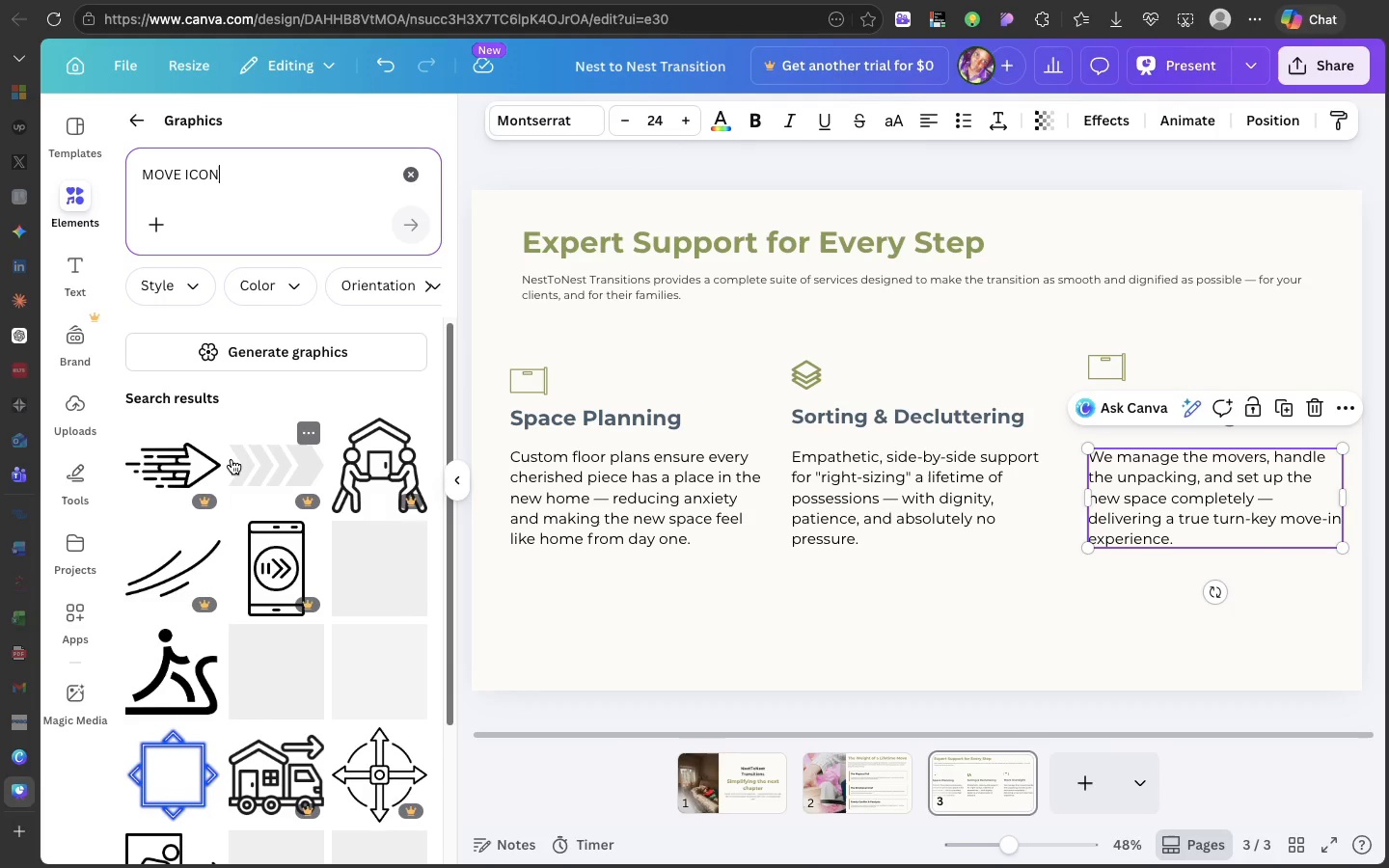 
wait(5.22)
 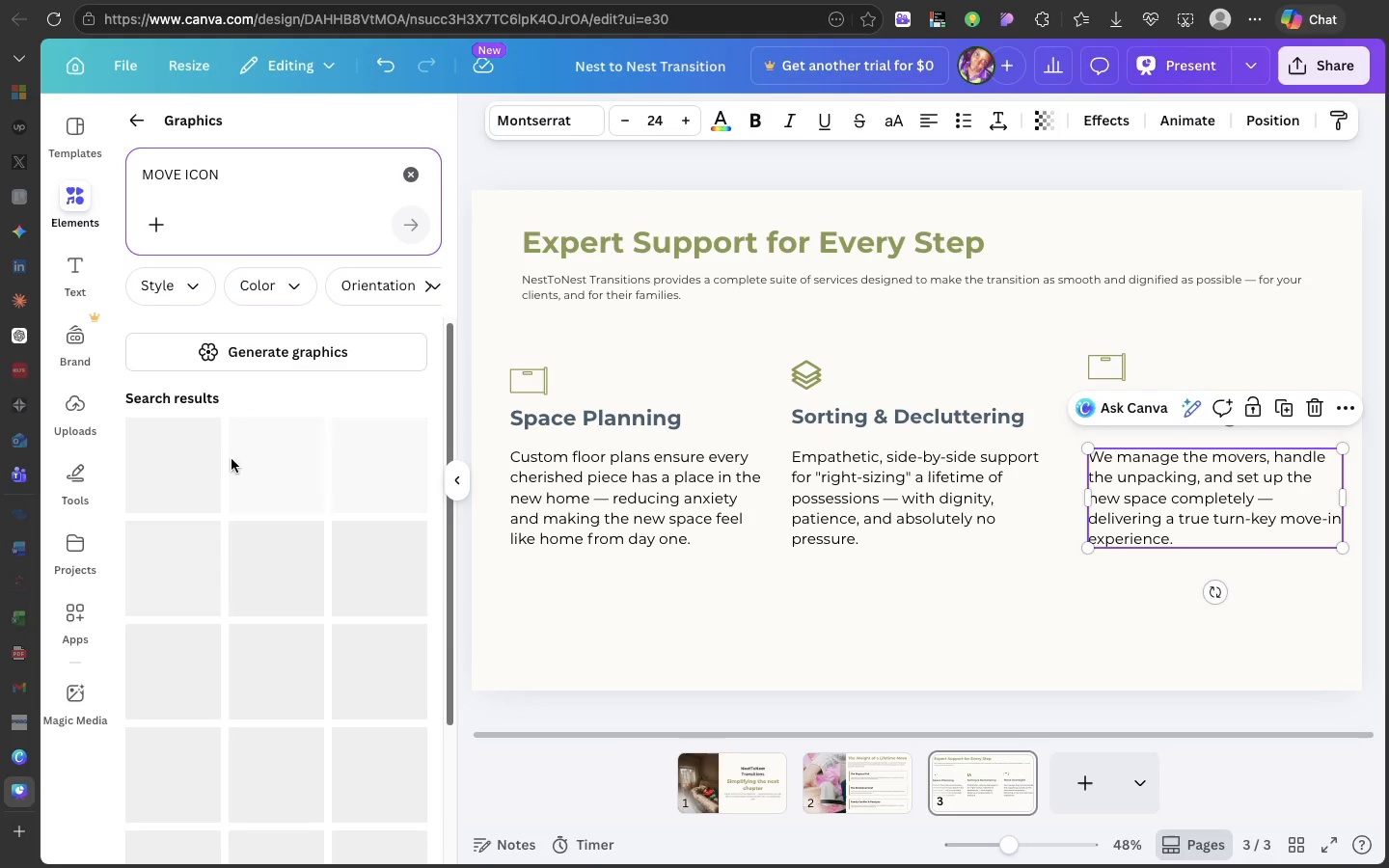 
scroll: coordinate [227, 494], scroll_direction: down, amount: 53.0
 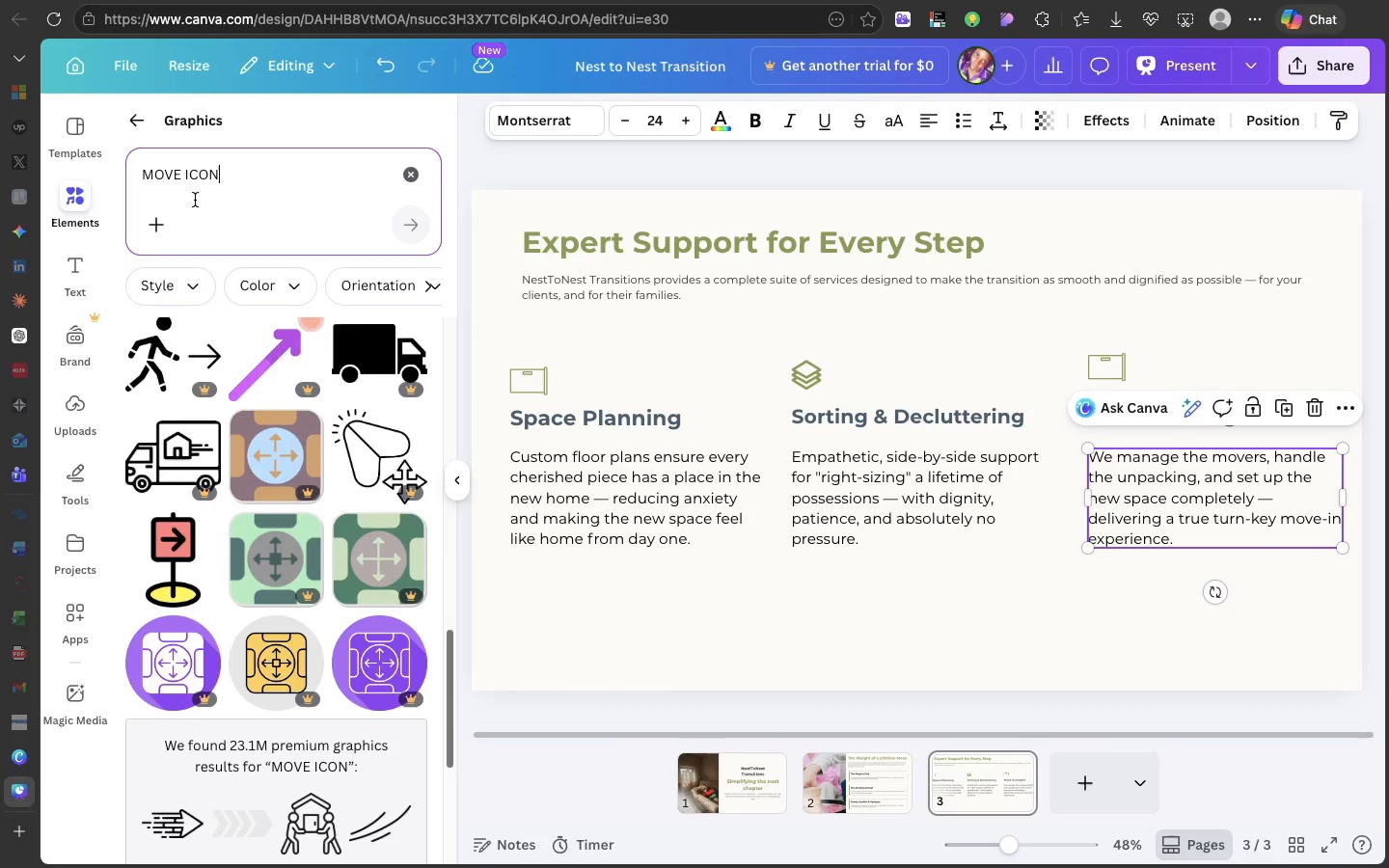 
left_click([166, 176])
 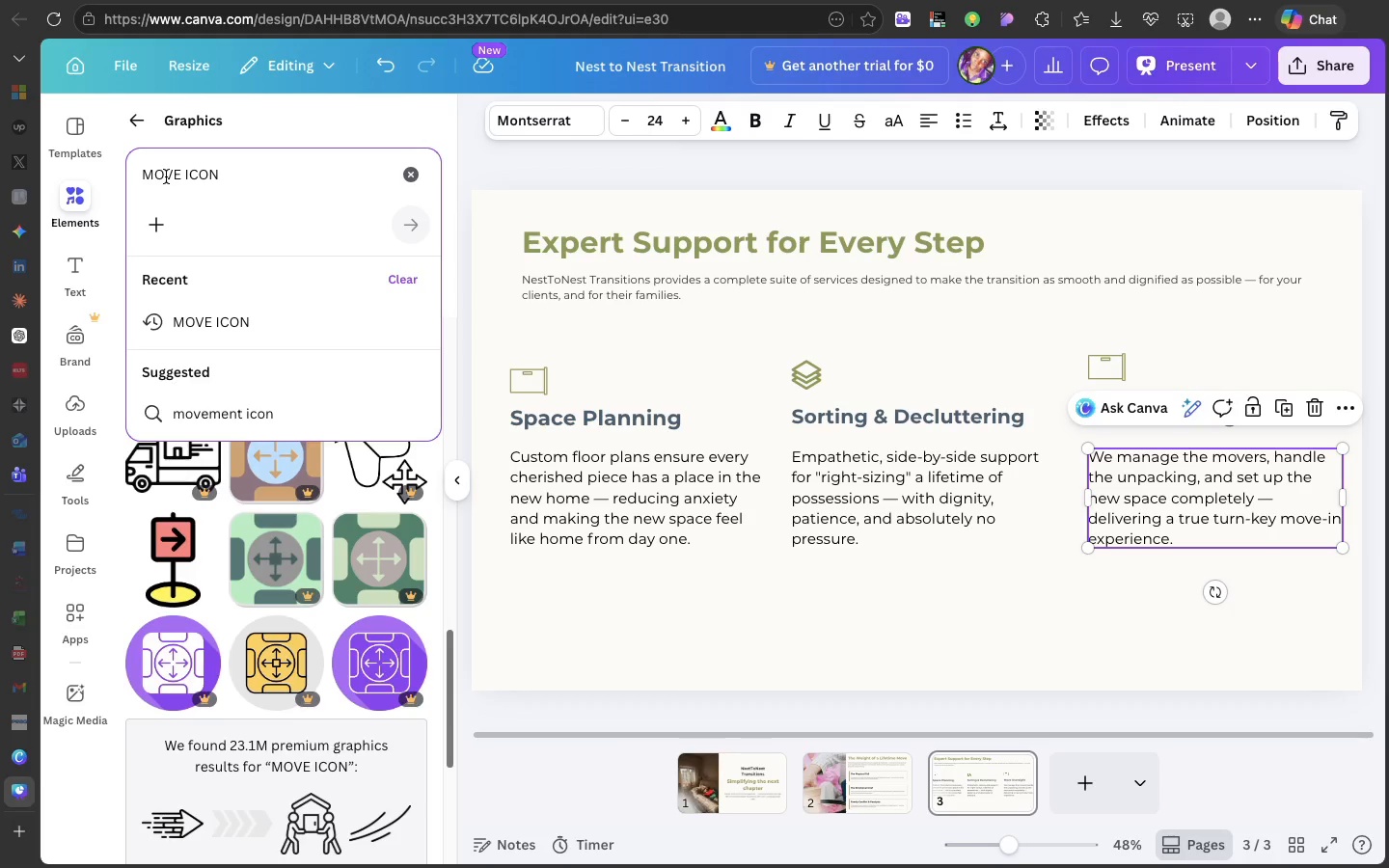 
left_click([166, 176])
 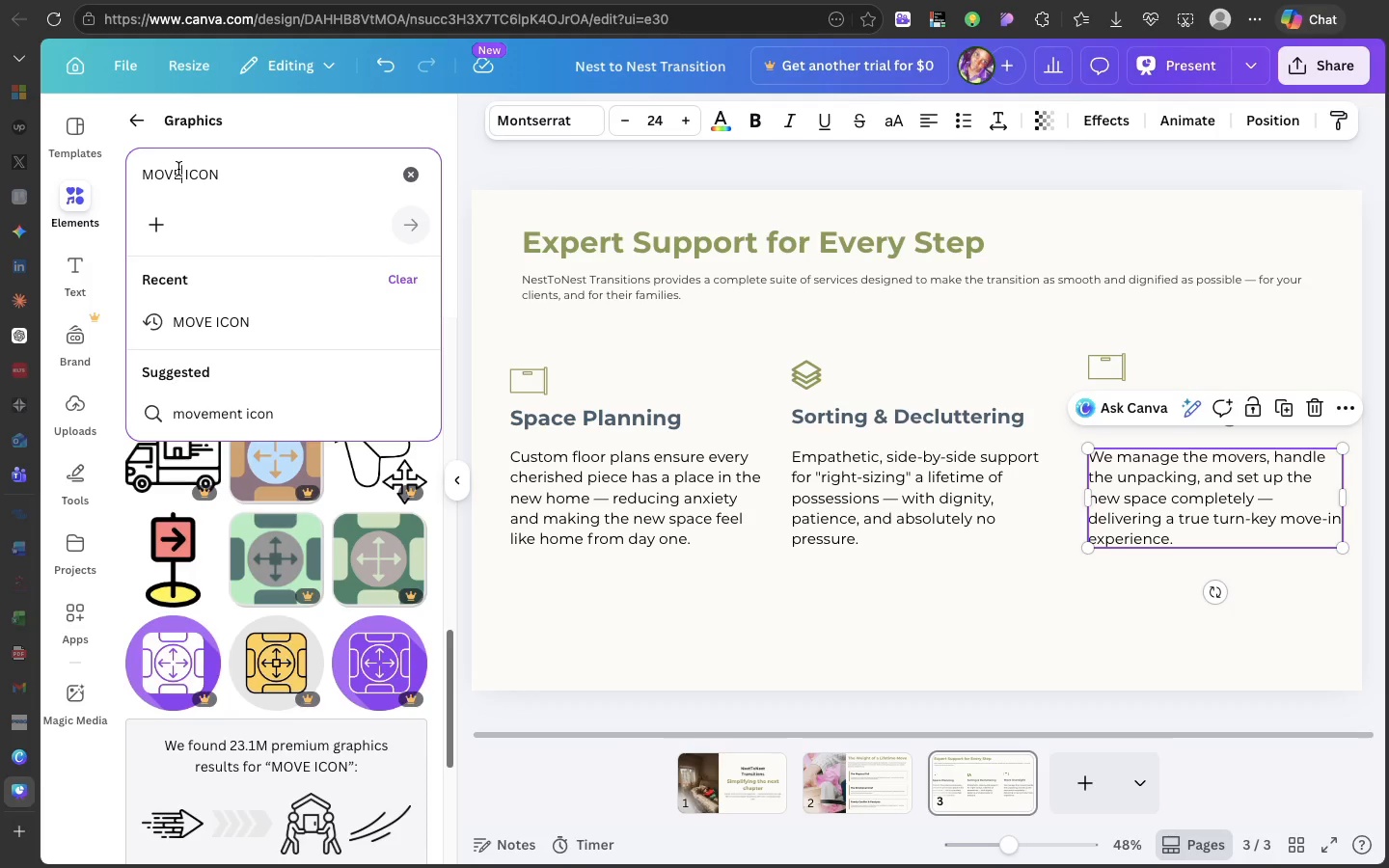 
left_click([178, 169])
 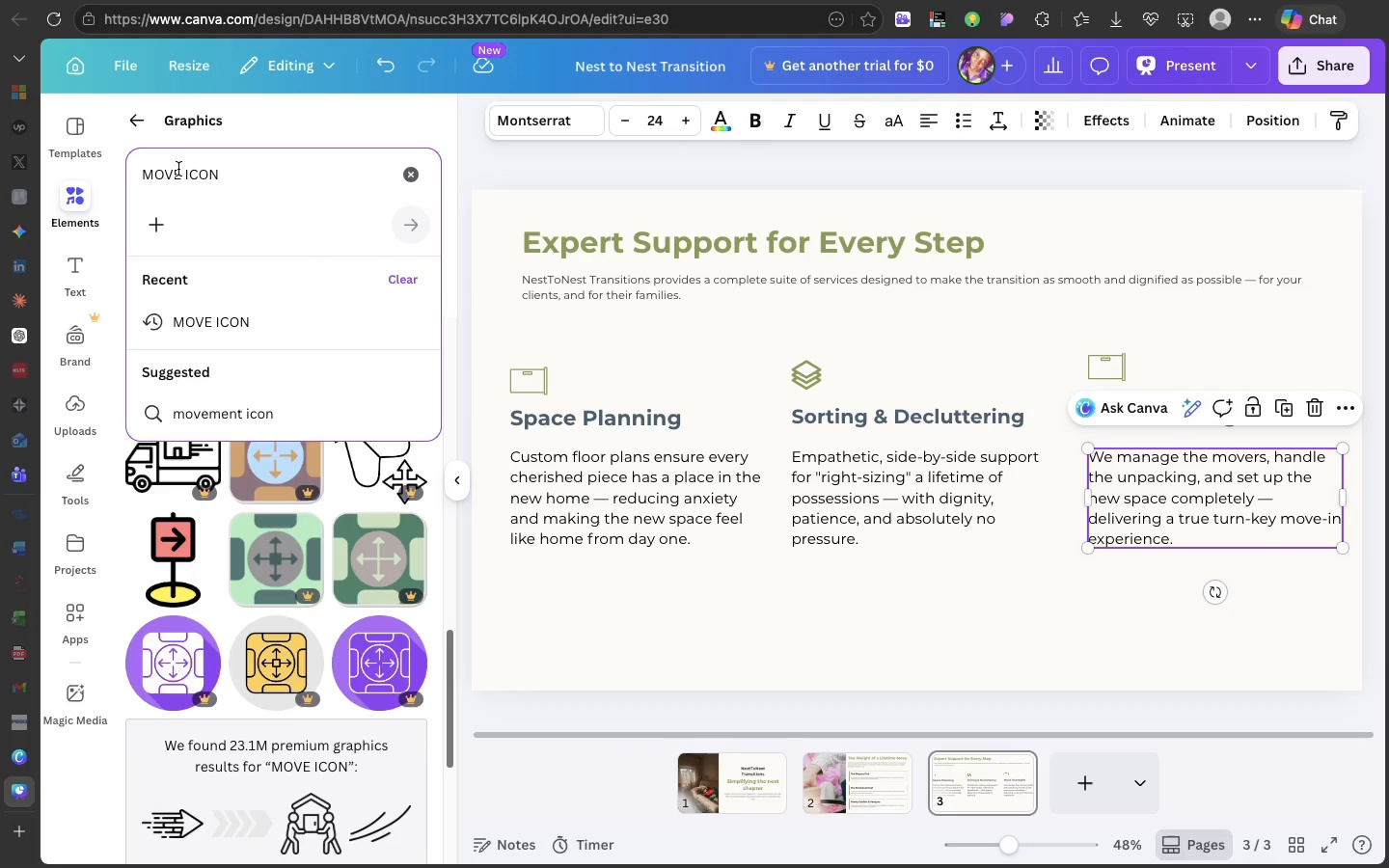 
left_click_drag(start_coordinate=[178, 169], to_coordinate=[130, 169])
 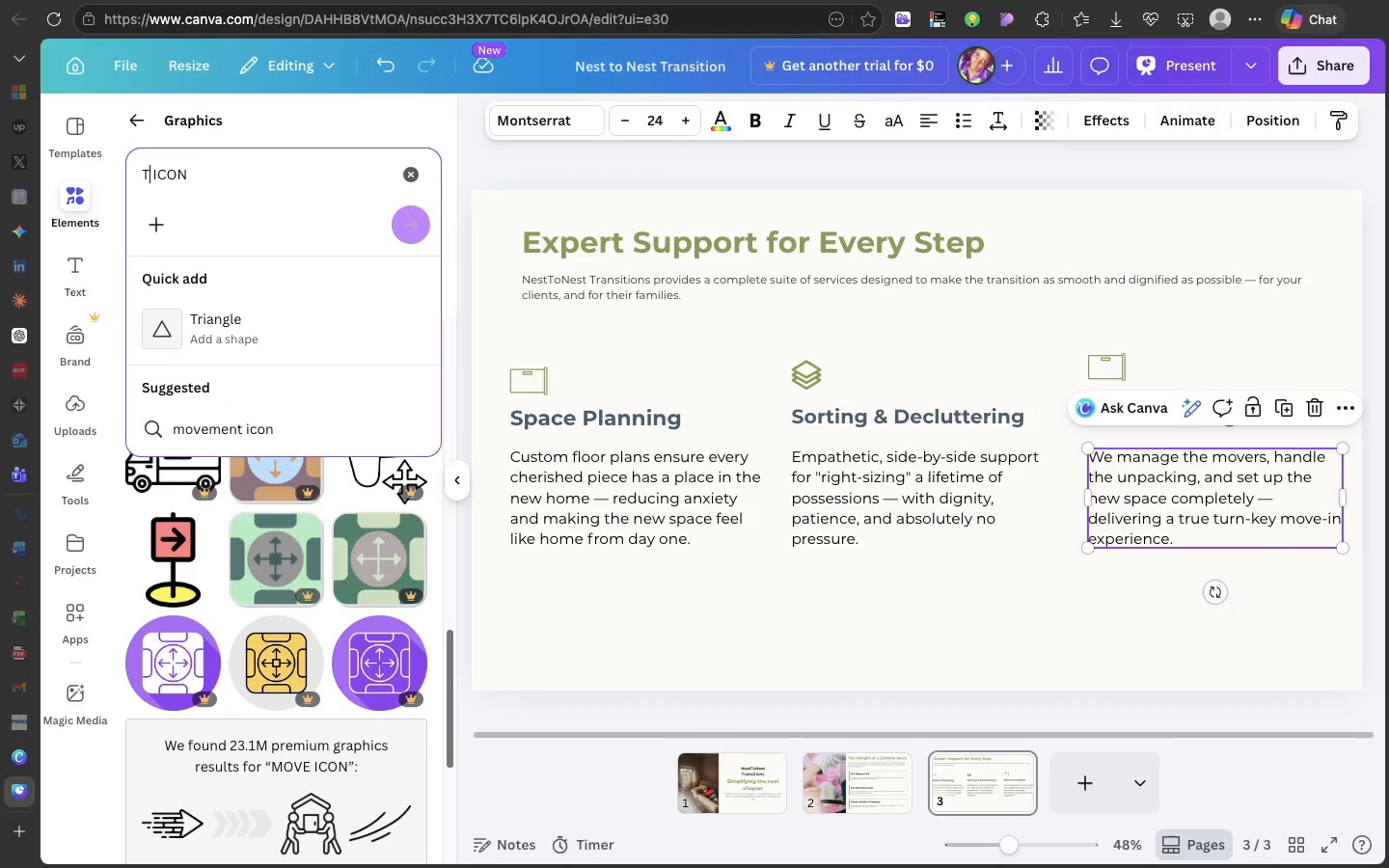 
type(truck)
 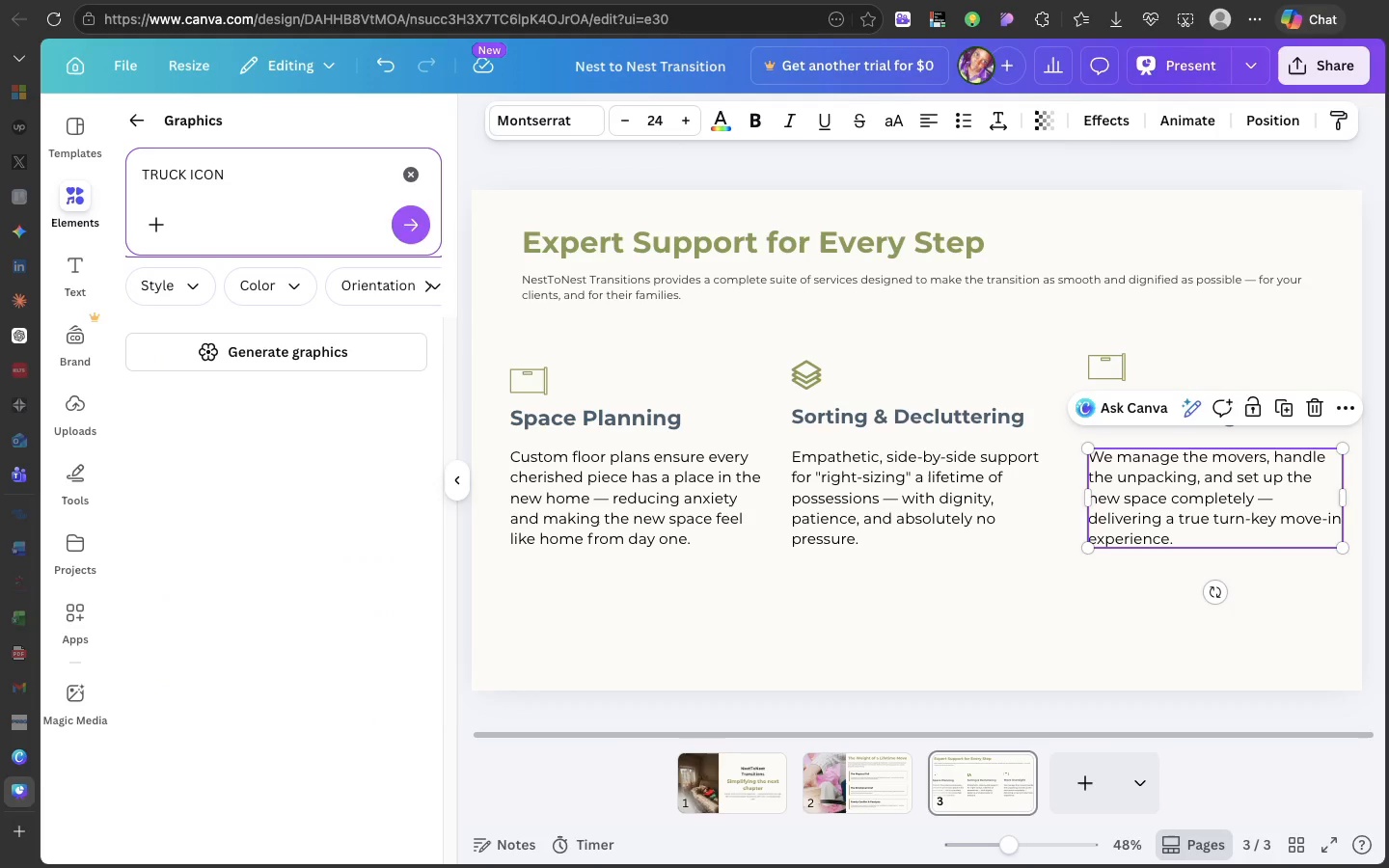 
key(Enter)
 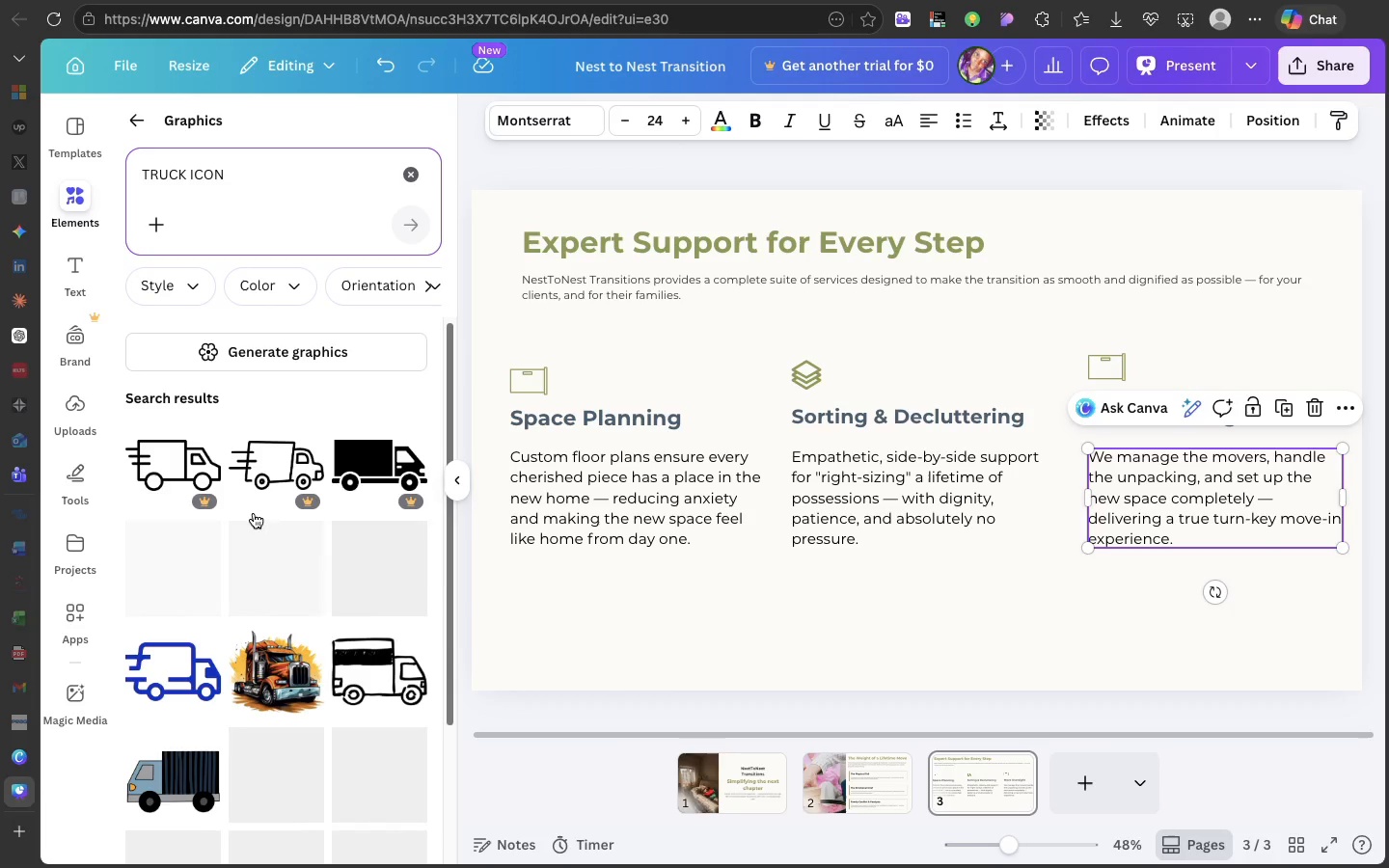 
scroll: coordinate [234, 566], scroll_direction: down, amount: 10.0
 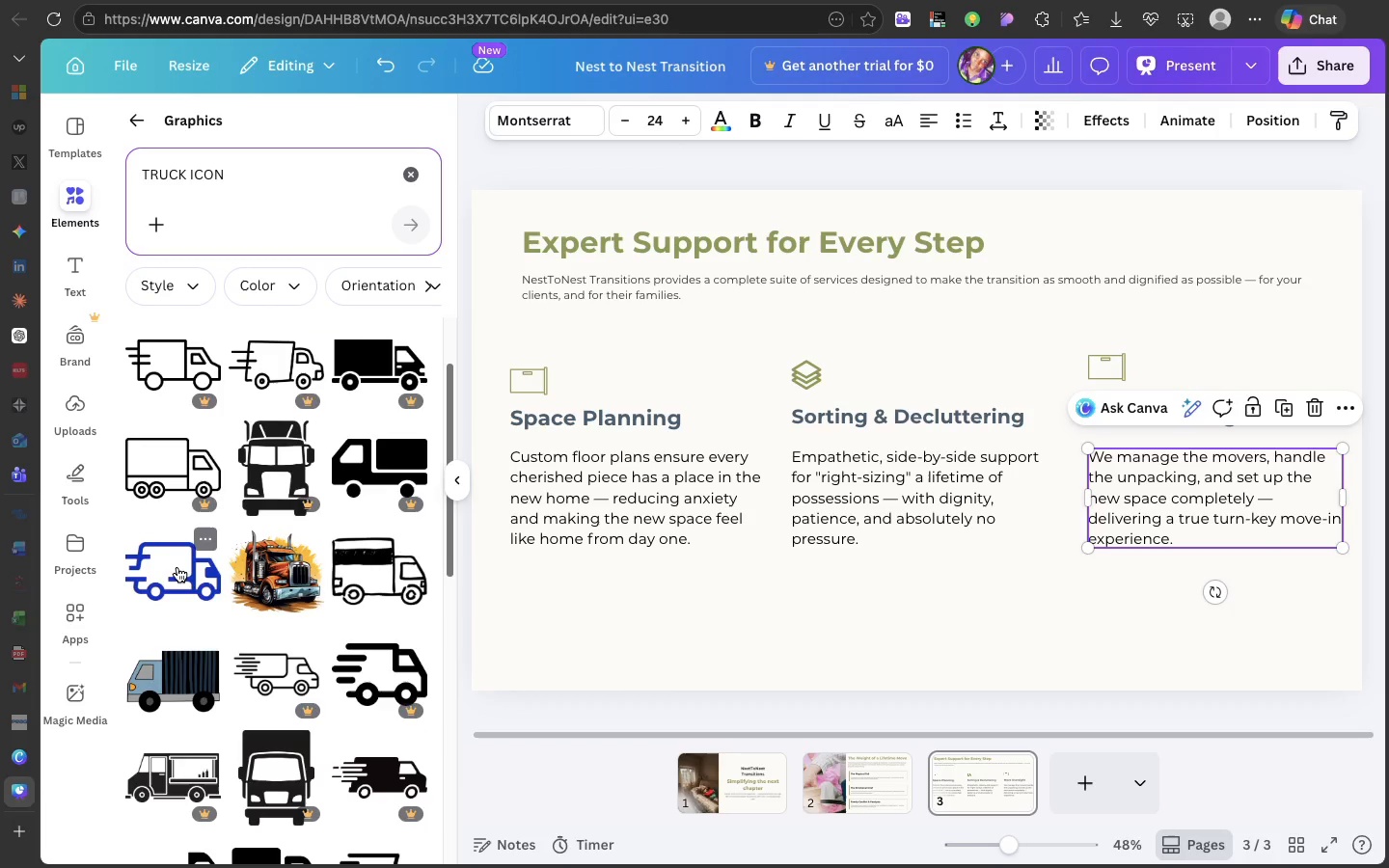 
left_click_drag(start_coordinate=[177, 567], to_coordinate=[623, 580])
 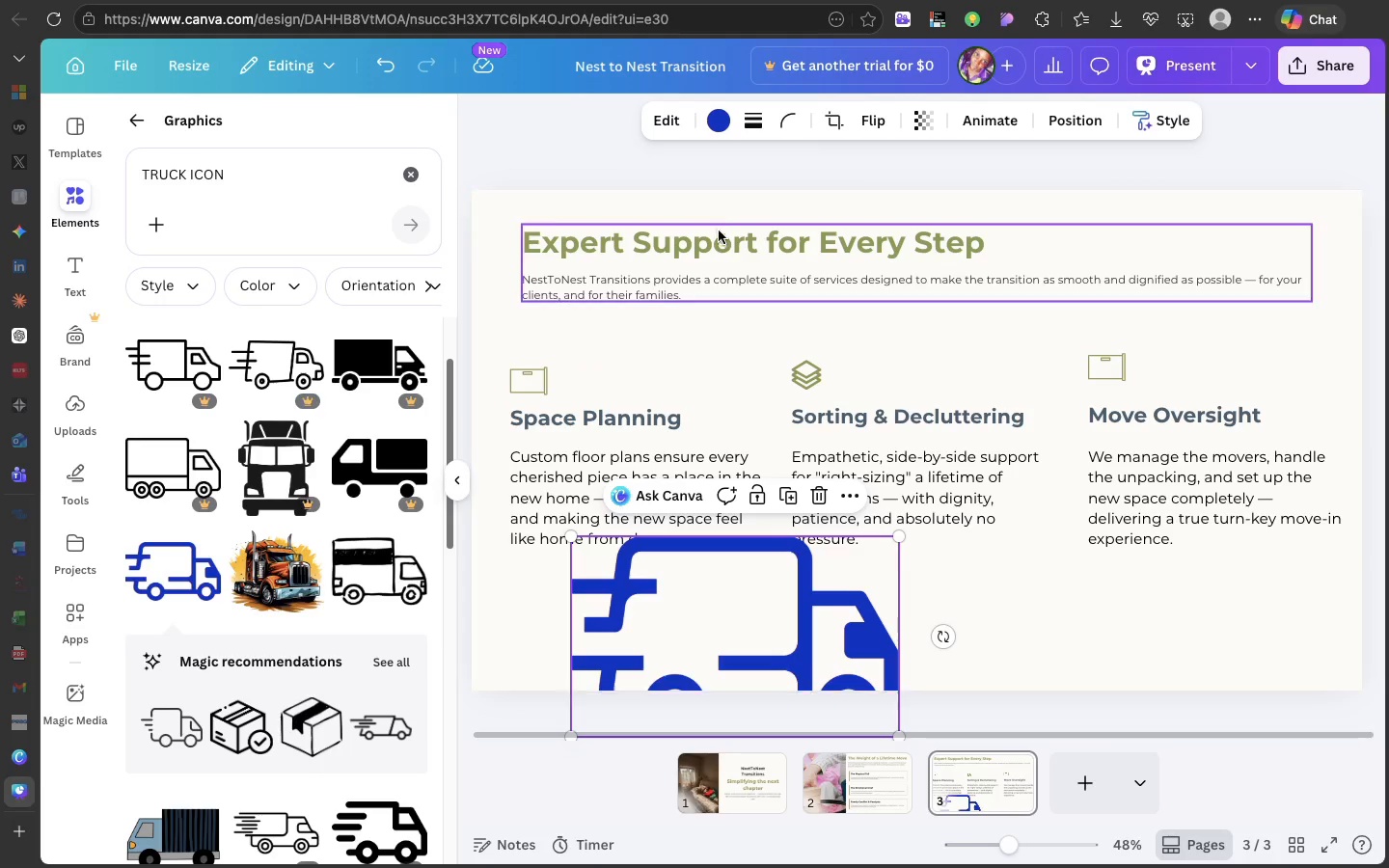 
left_click([720, 125])
 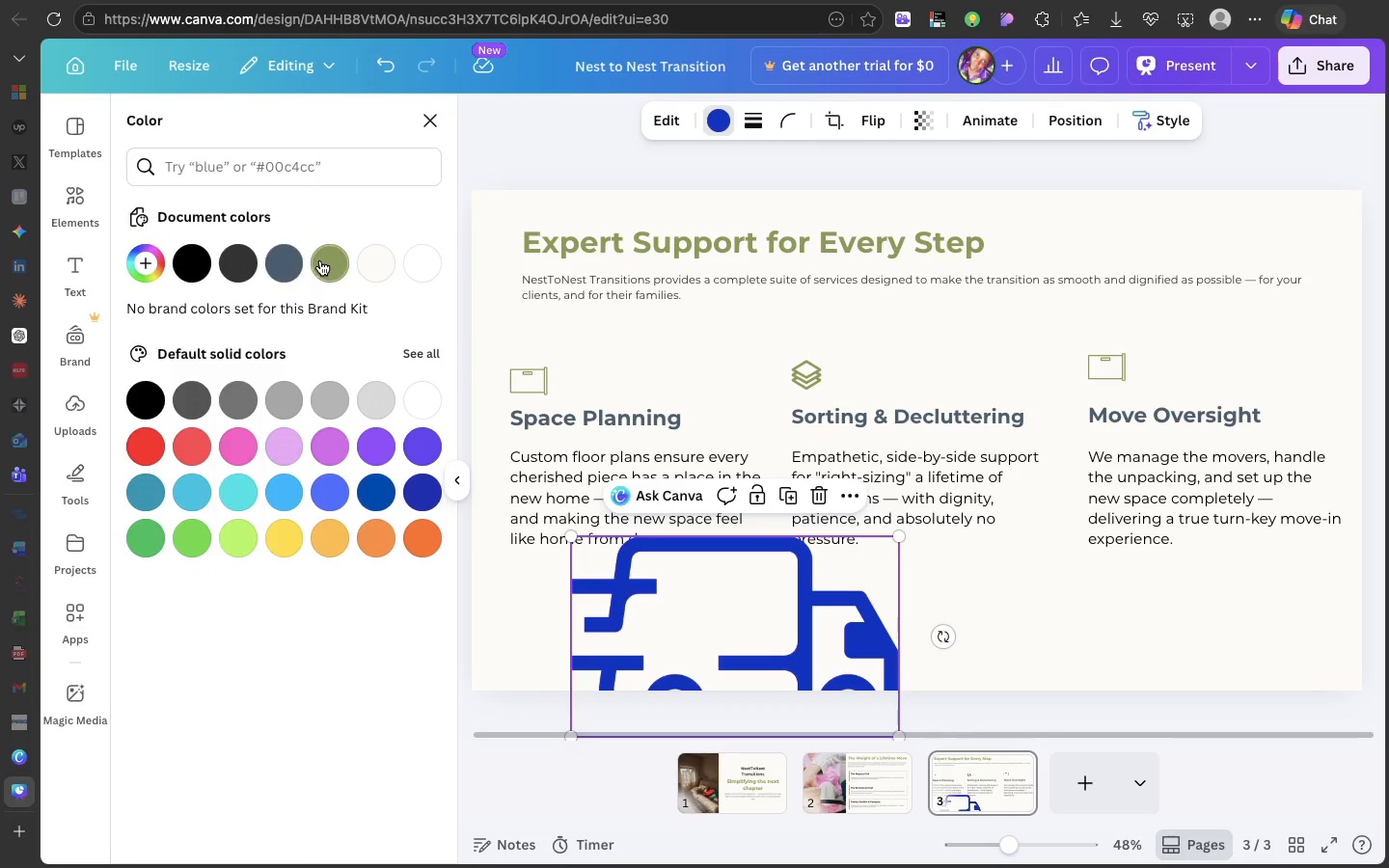 
left_click([320, 260])
 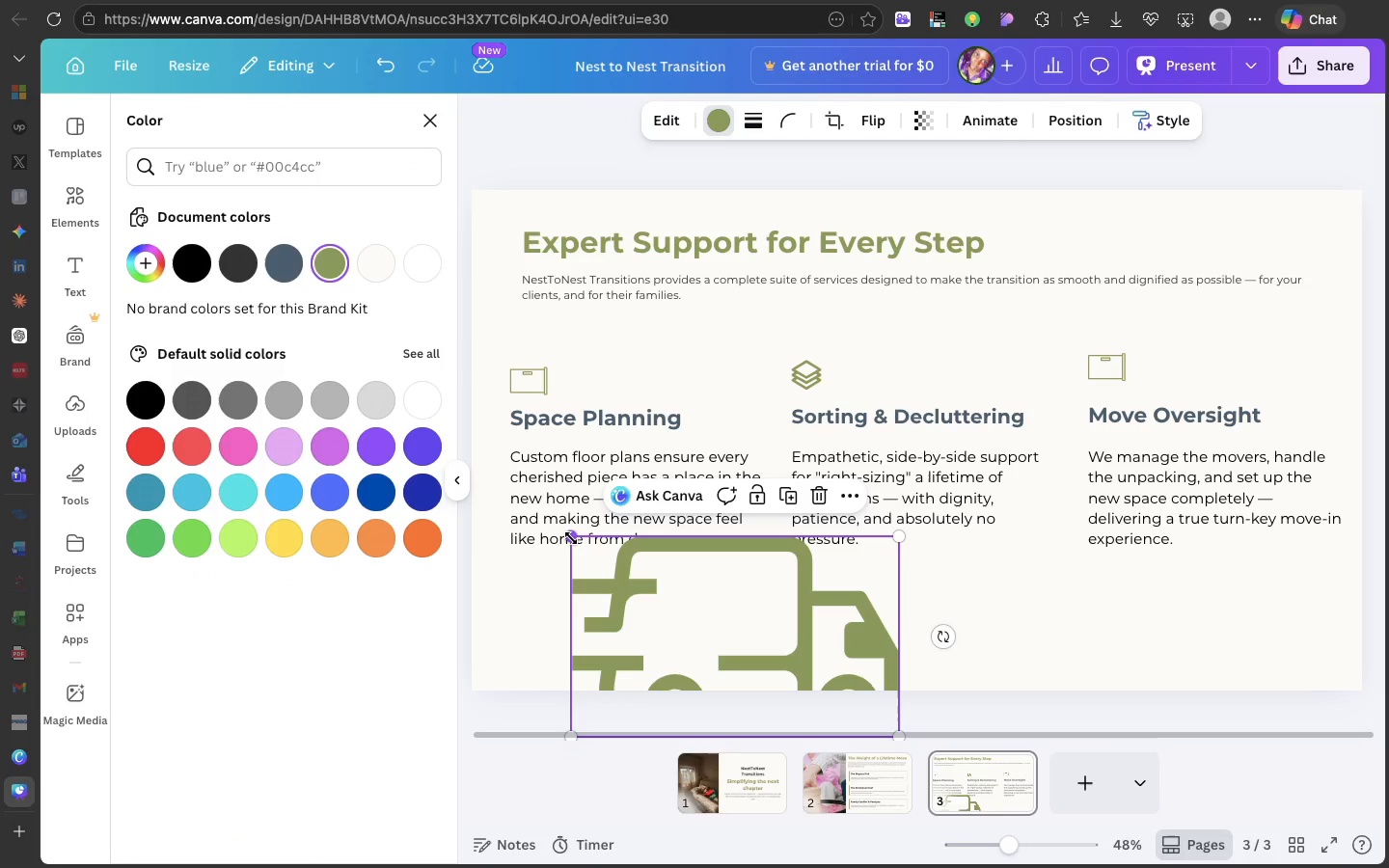 
left_click_drag(start_coordinate=[571, 537], to_coordinate=[737, 588])
 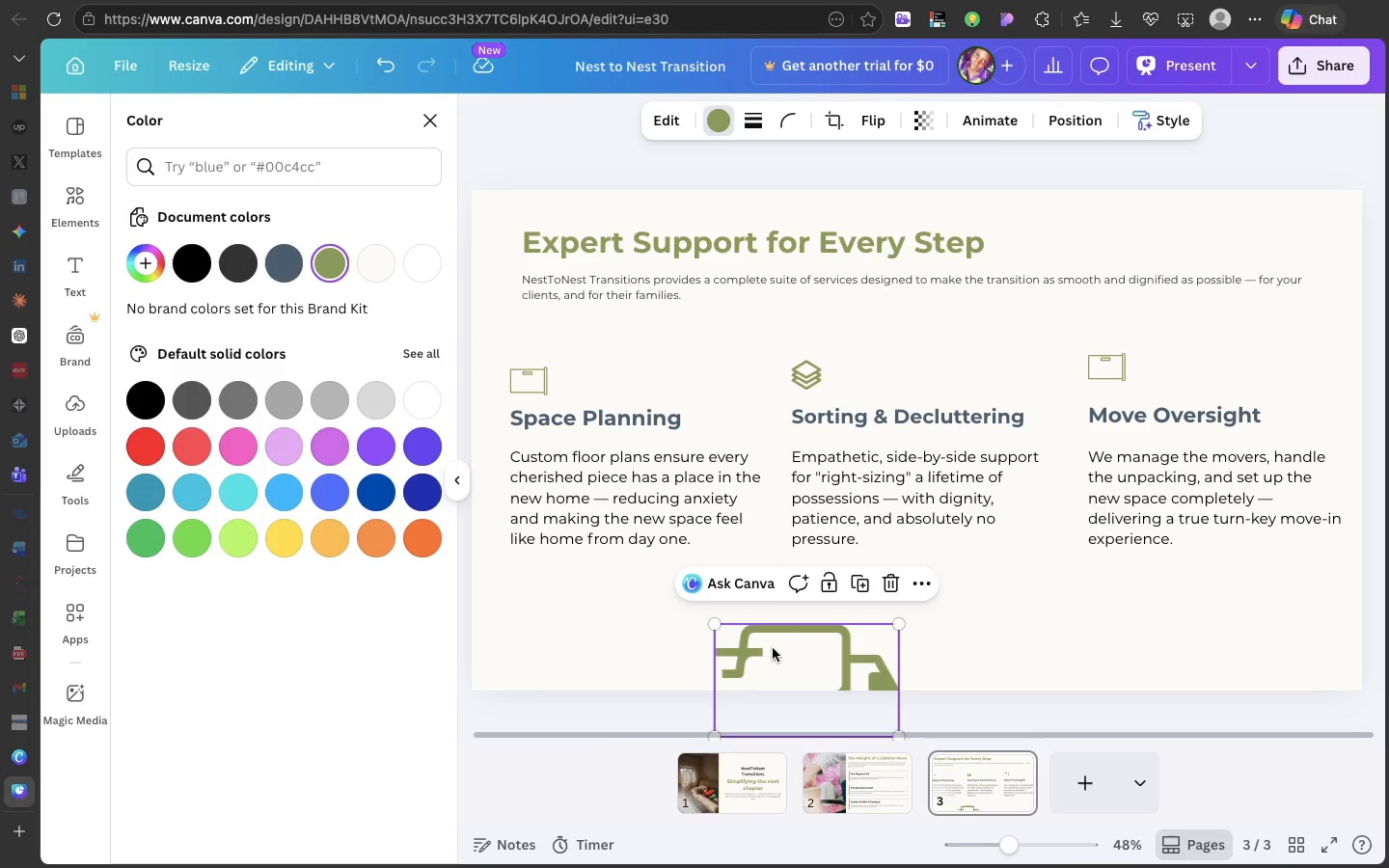 
left_click_drag(start_coordinate=[773, 648], to_coordinate=[778, 536])
 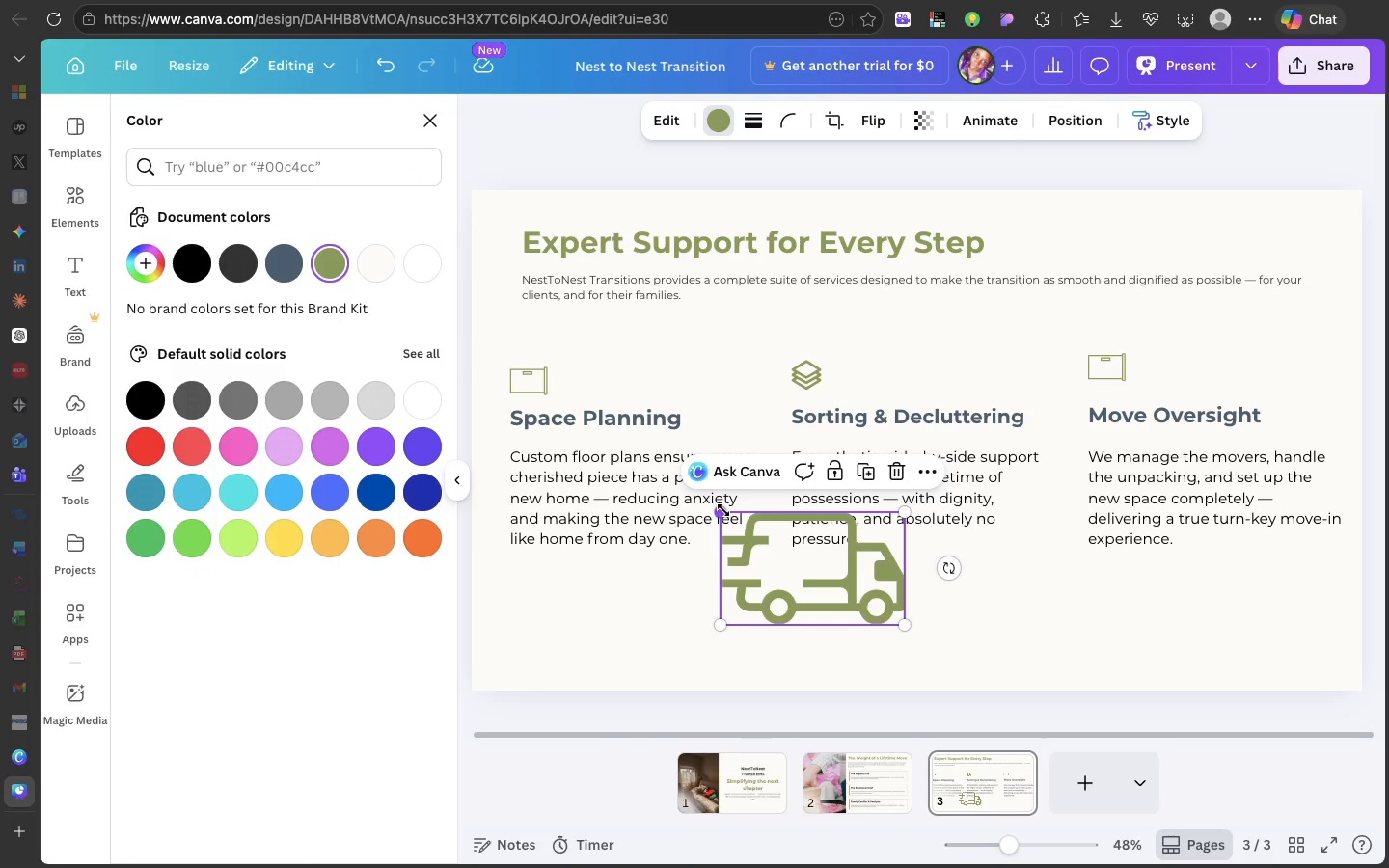 
left_click_drag(start_coordinate=[723, 510], to_coordinate=[944, 580])
 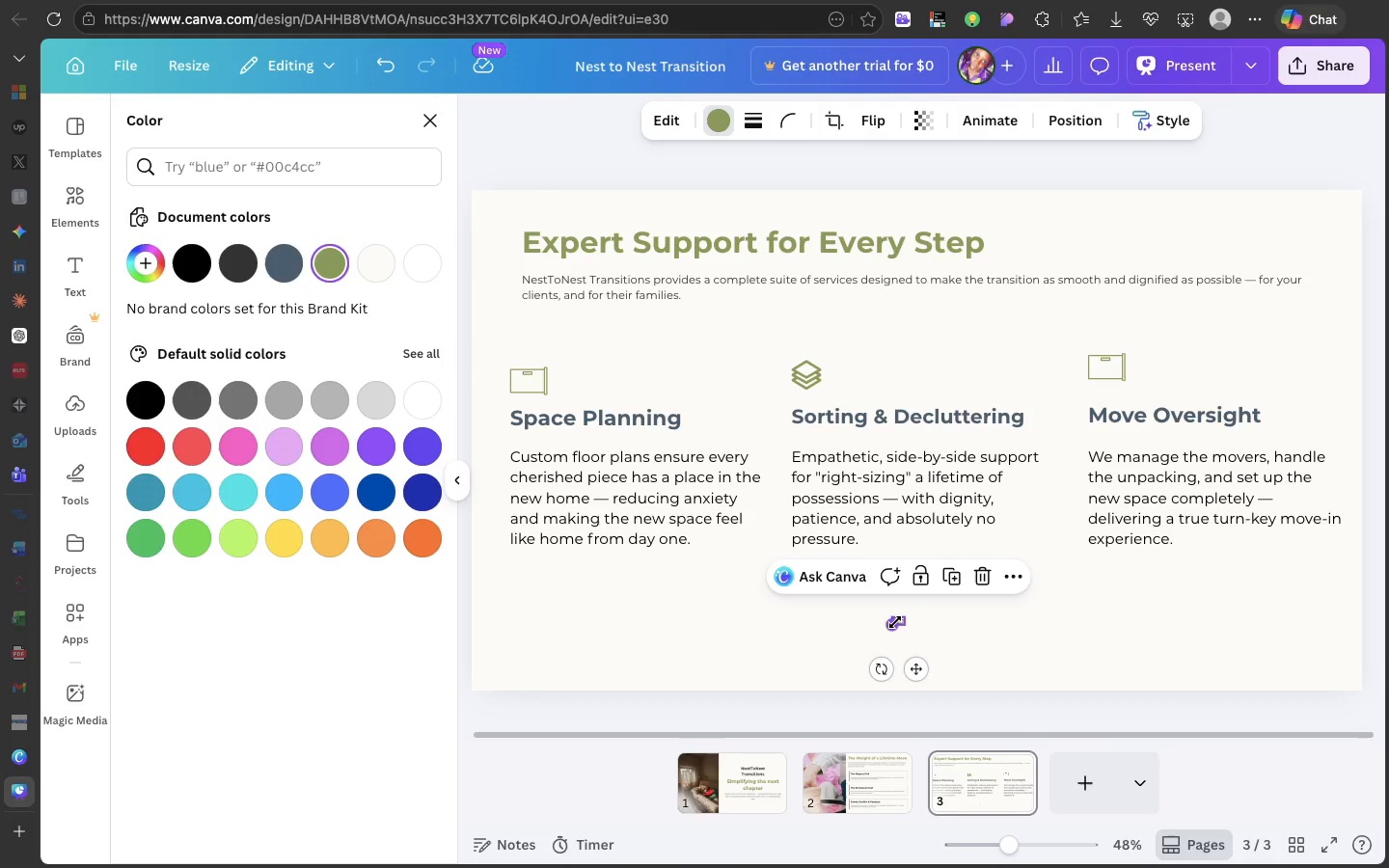 
left_click_drag(start_coordinate=[895, 622], to_coordinate=[829, 628])
 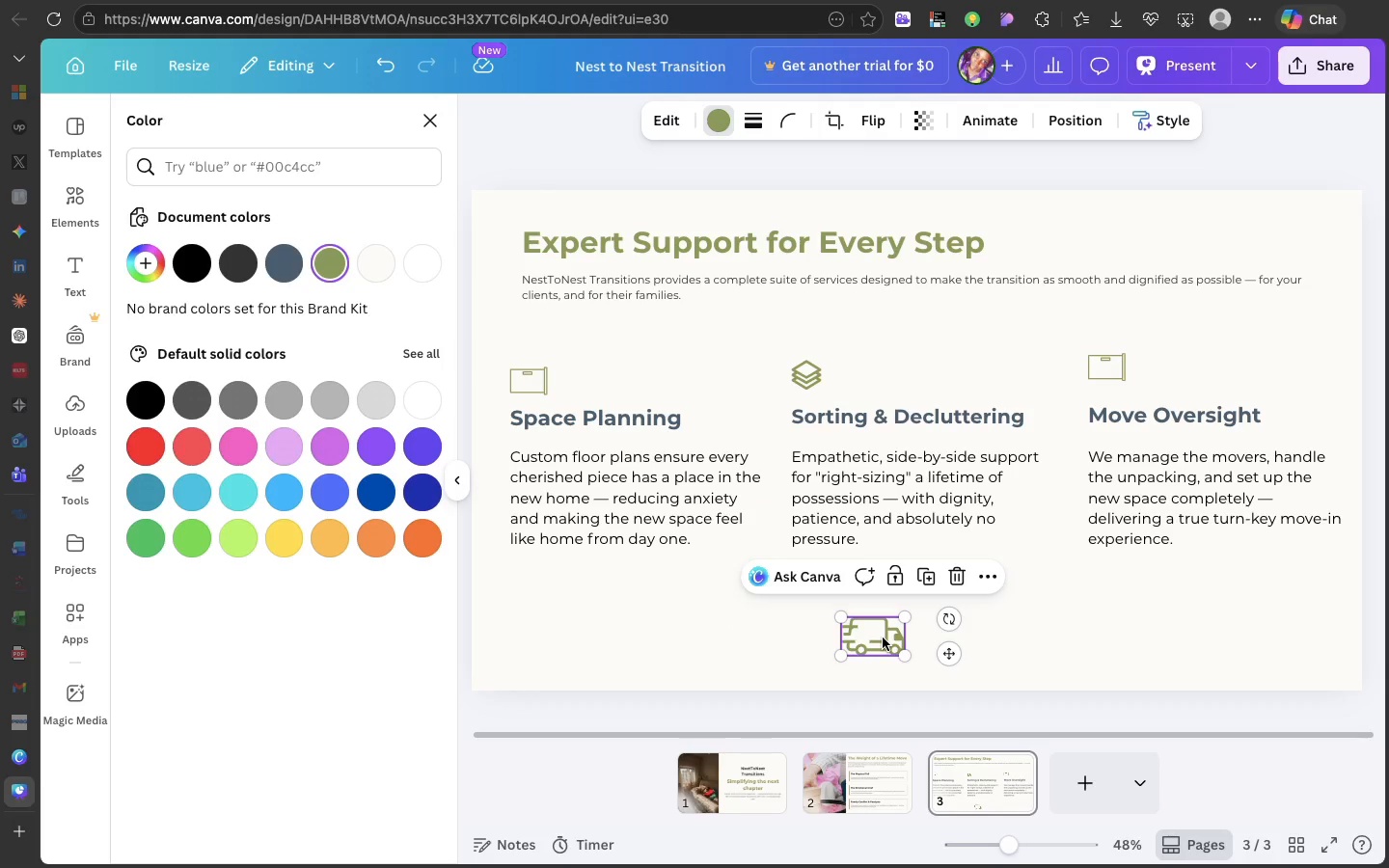 
hold_key(key=CommandLeft, duration=0.48)
 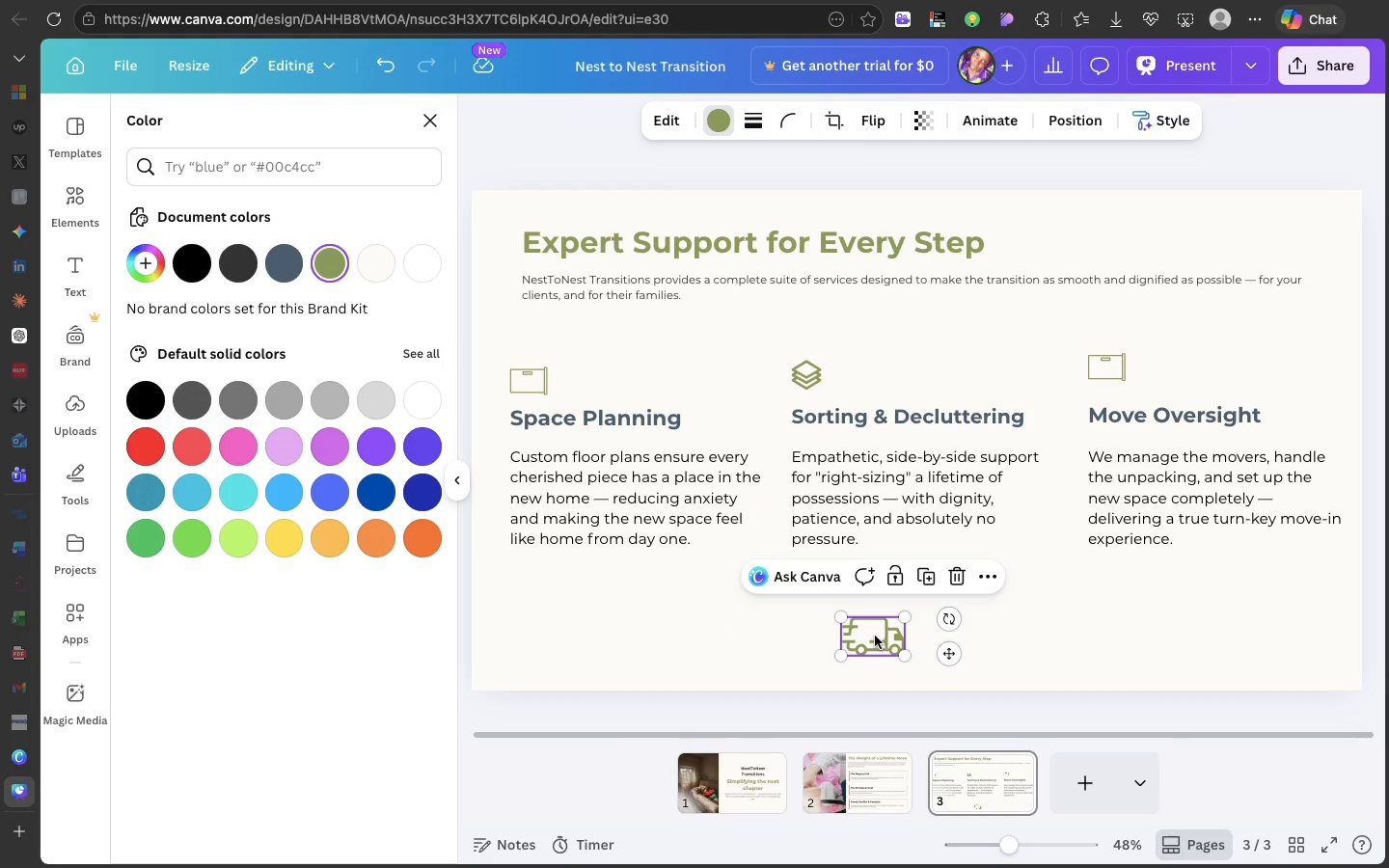 
left_click_drag(start_coordinate=[875, 636], to_coordinate=[1180, 361])
 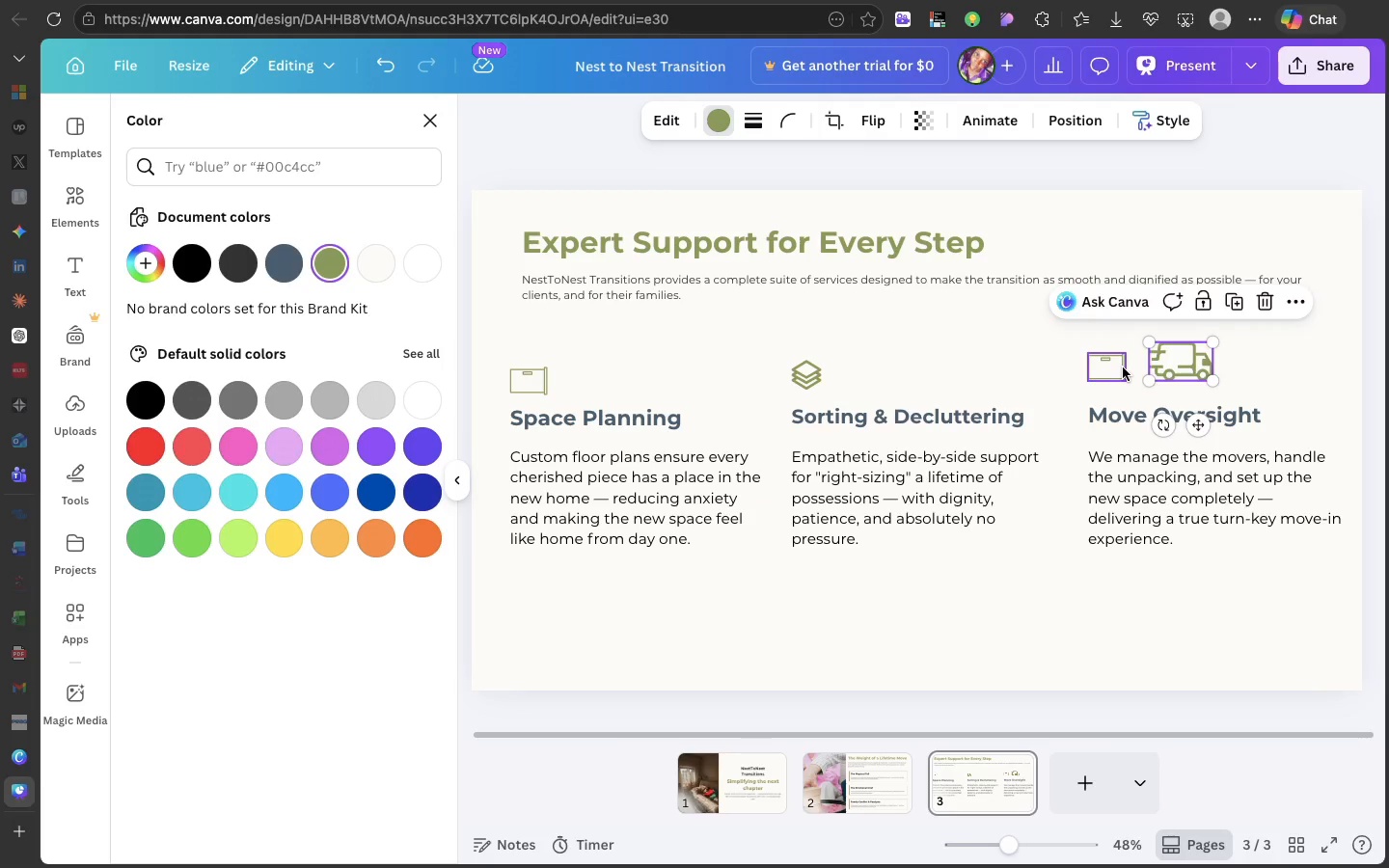 
left_click([1123, 367])
 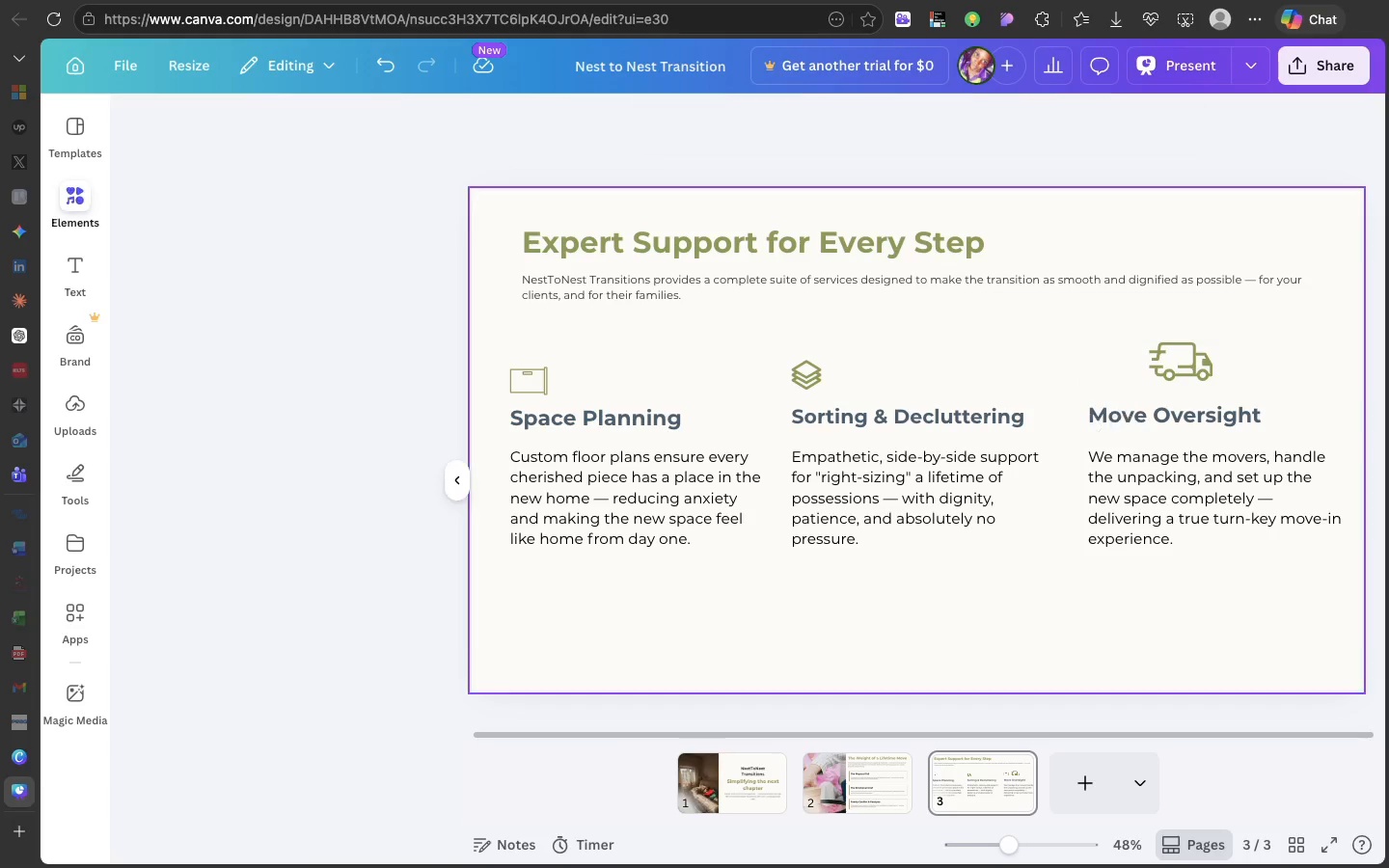 
key(Backspace)
 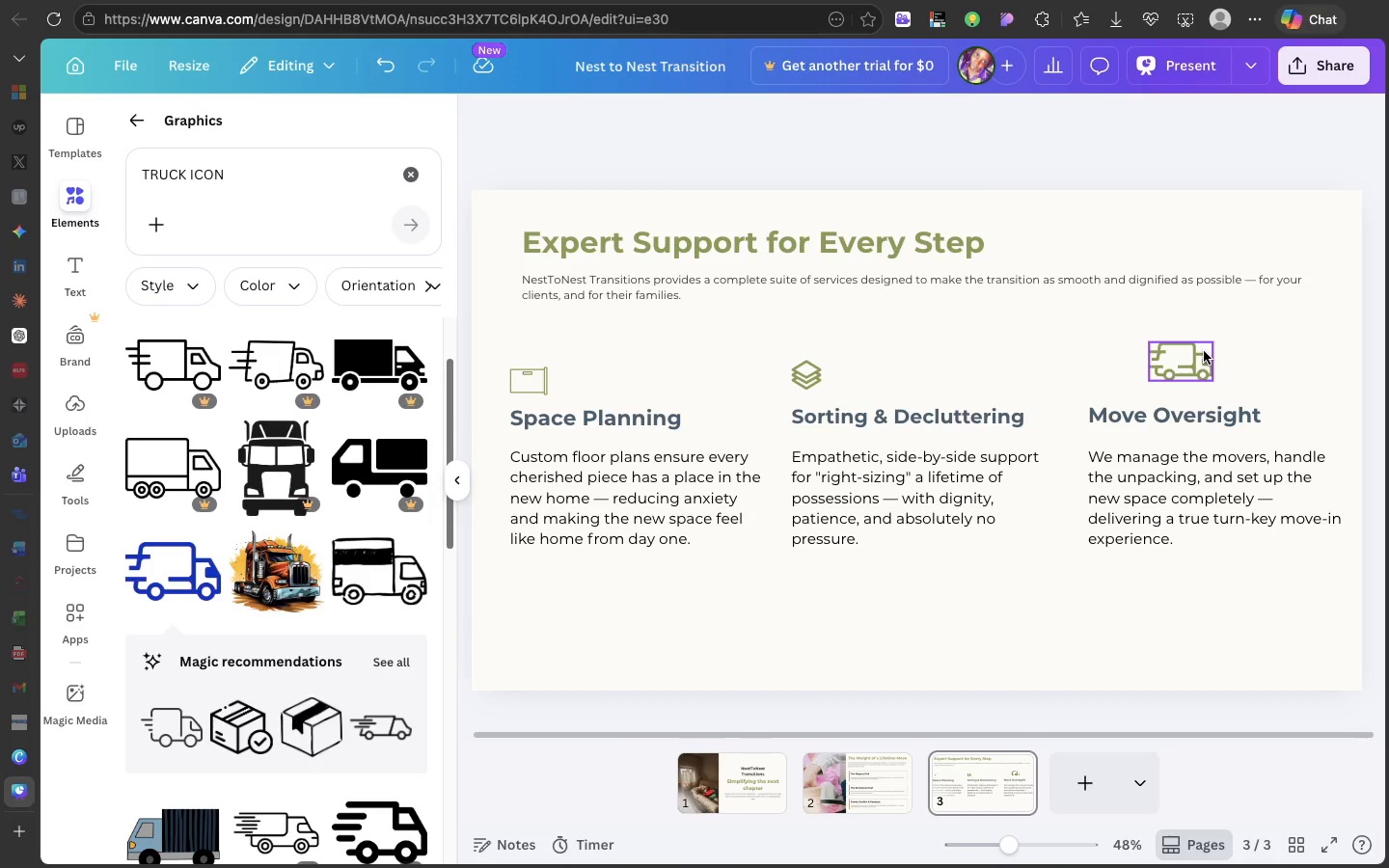 
left_click([1204, 351])
 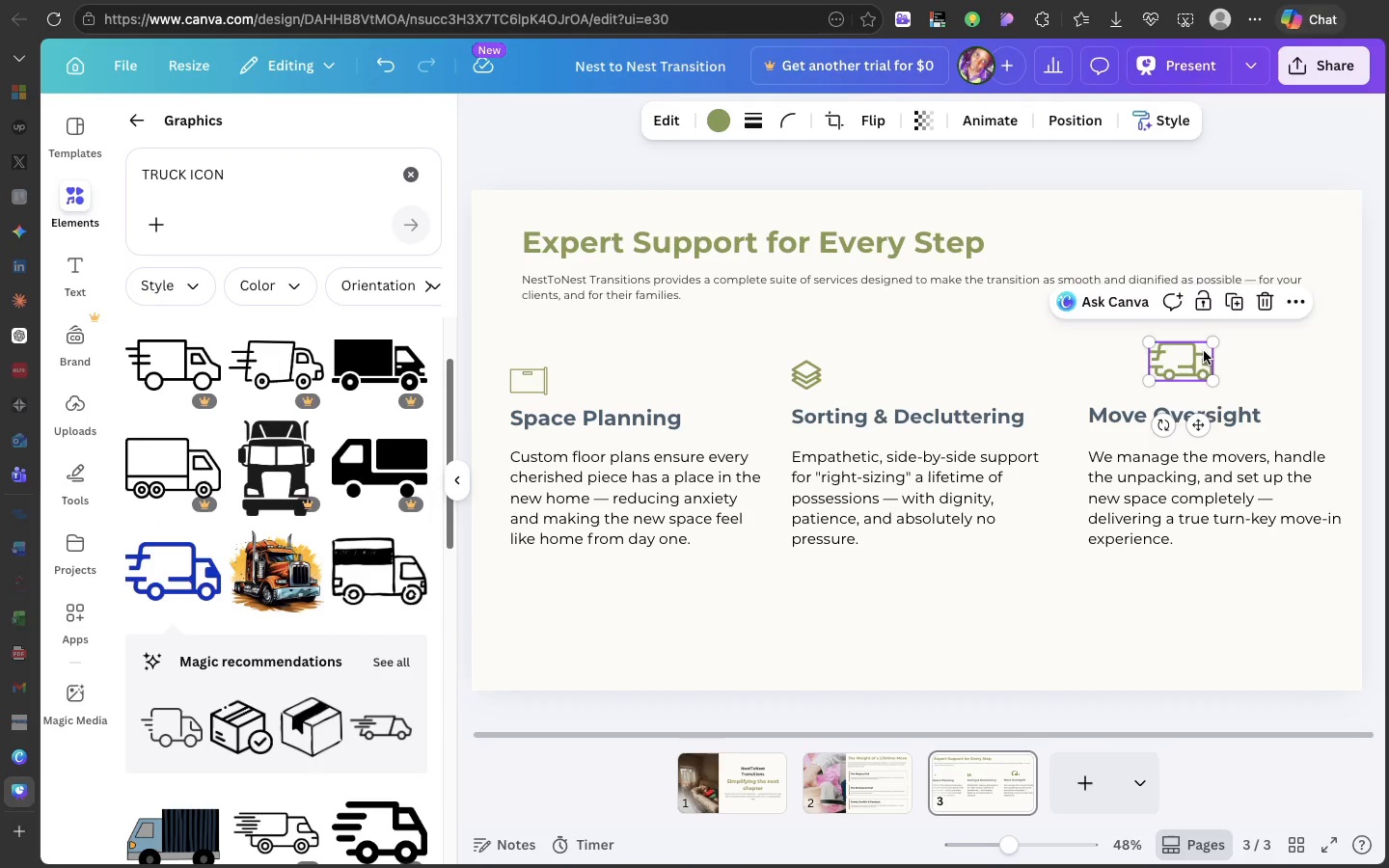 
left_click_drag(start_coordinate=[1204, 351], to_coordinate=[1139, 362])
 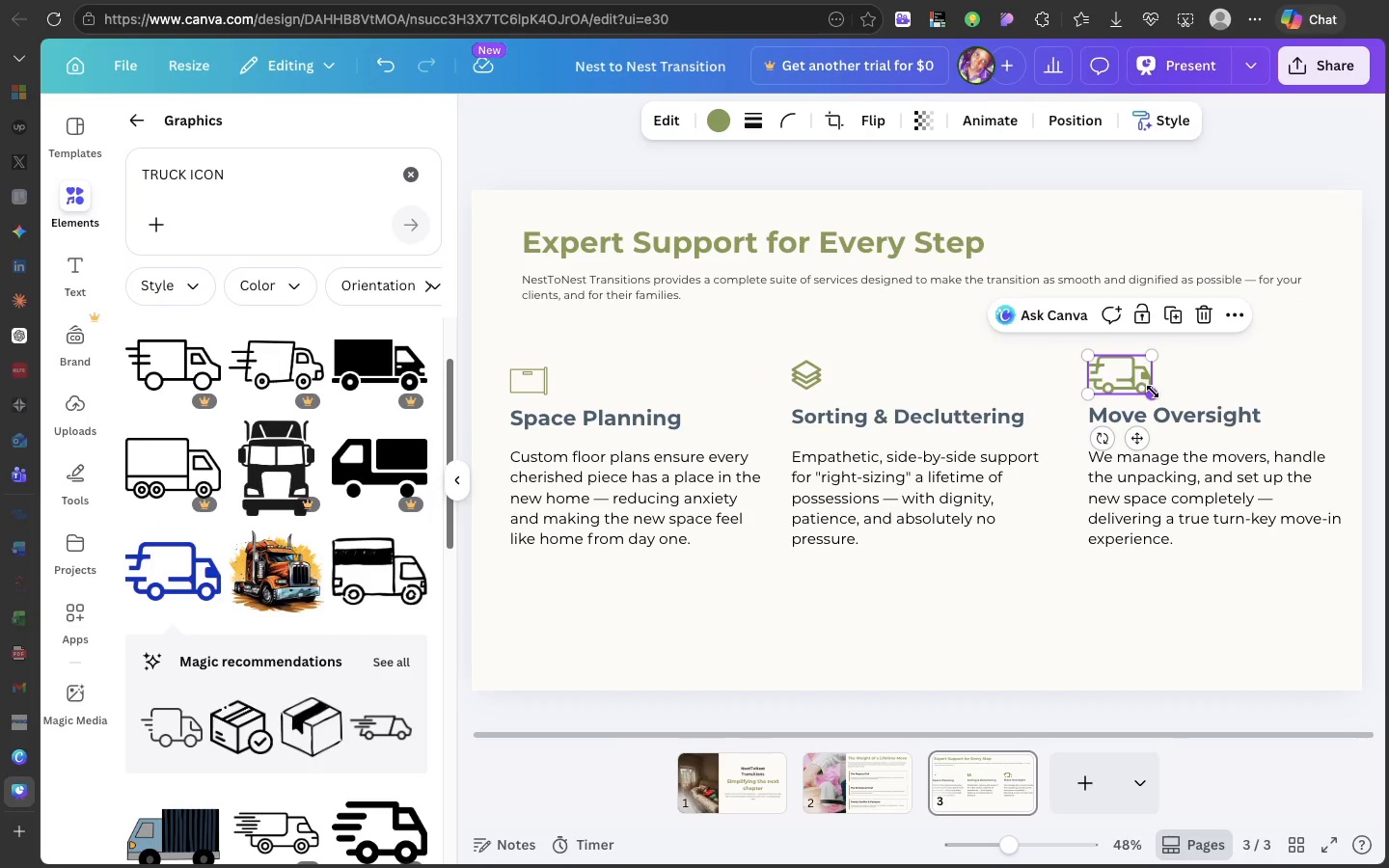 
left_click_drag(start_coordinate=[1153, 392], to_coordinate=[1138, 384])
 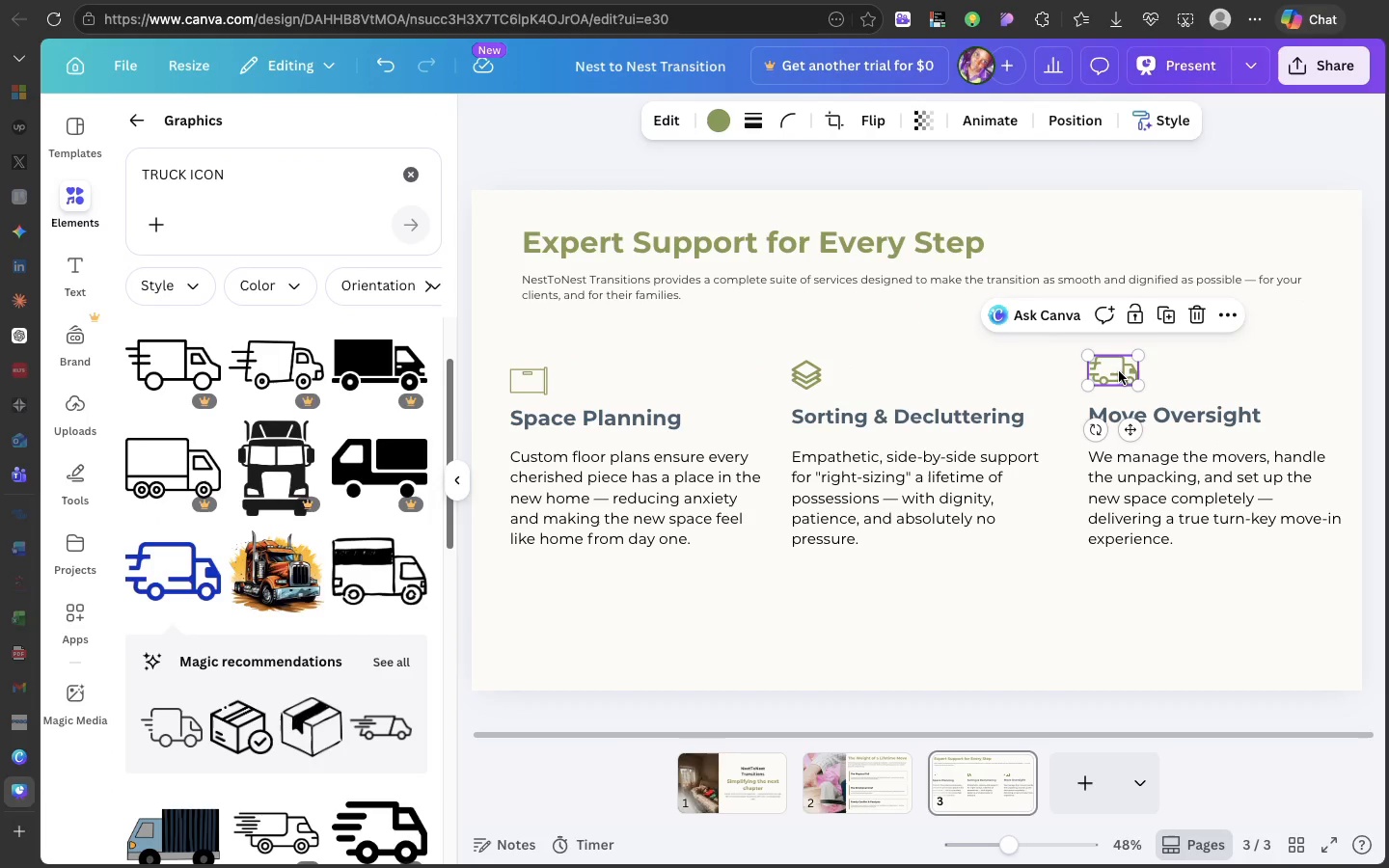 
left_click_drag(start_coordinate=[1119, 371], to_coordinate=[1121, 379])
 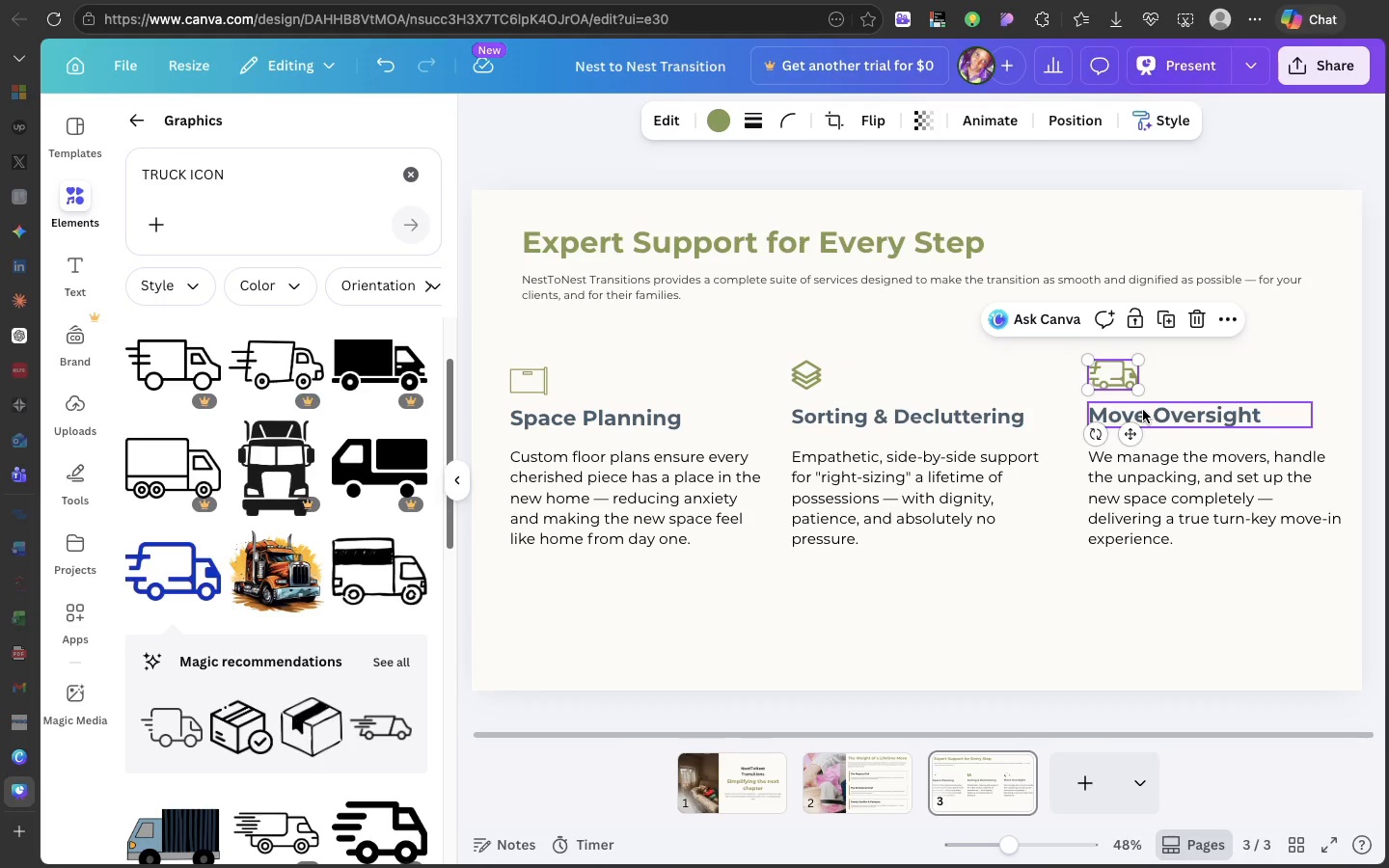 
hold_key(key=ShiftLeft, duration=2.16)
left_click([1143, 410])
 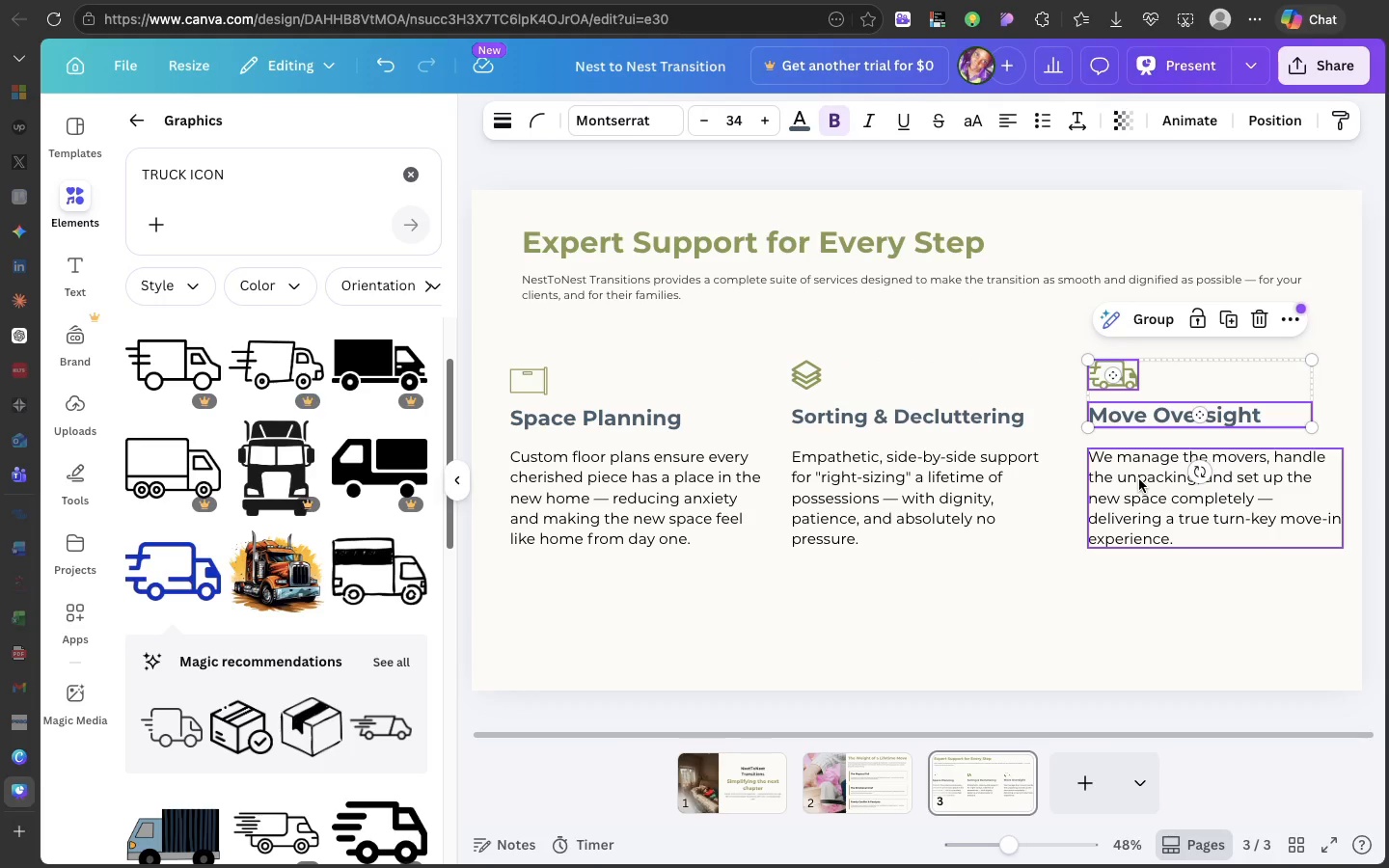 
left_click([1139, 479])
 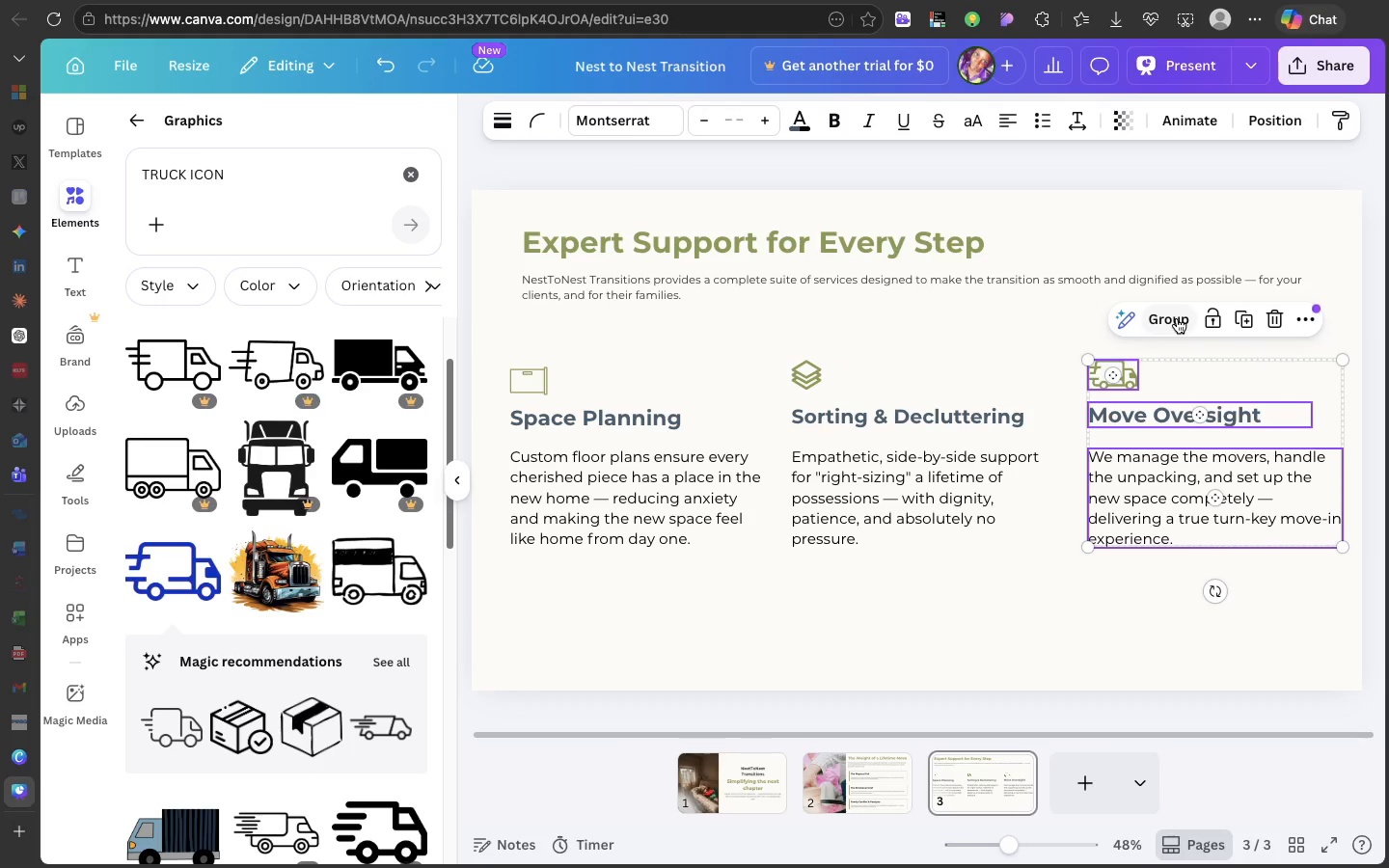 
left_click([1177, 316])
 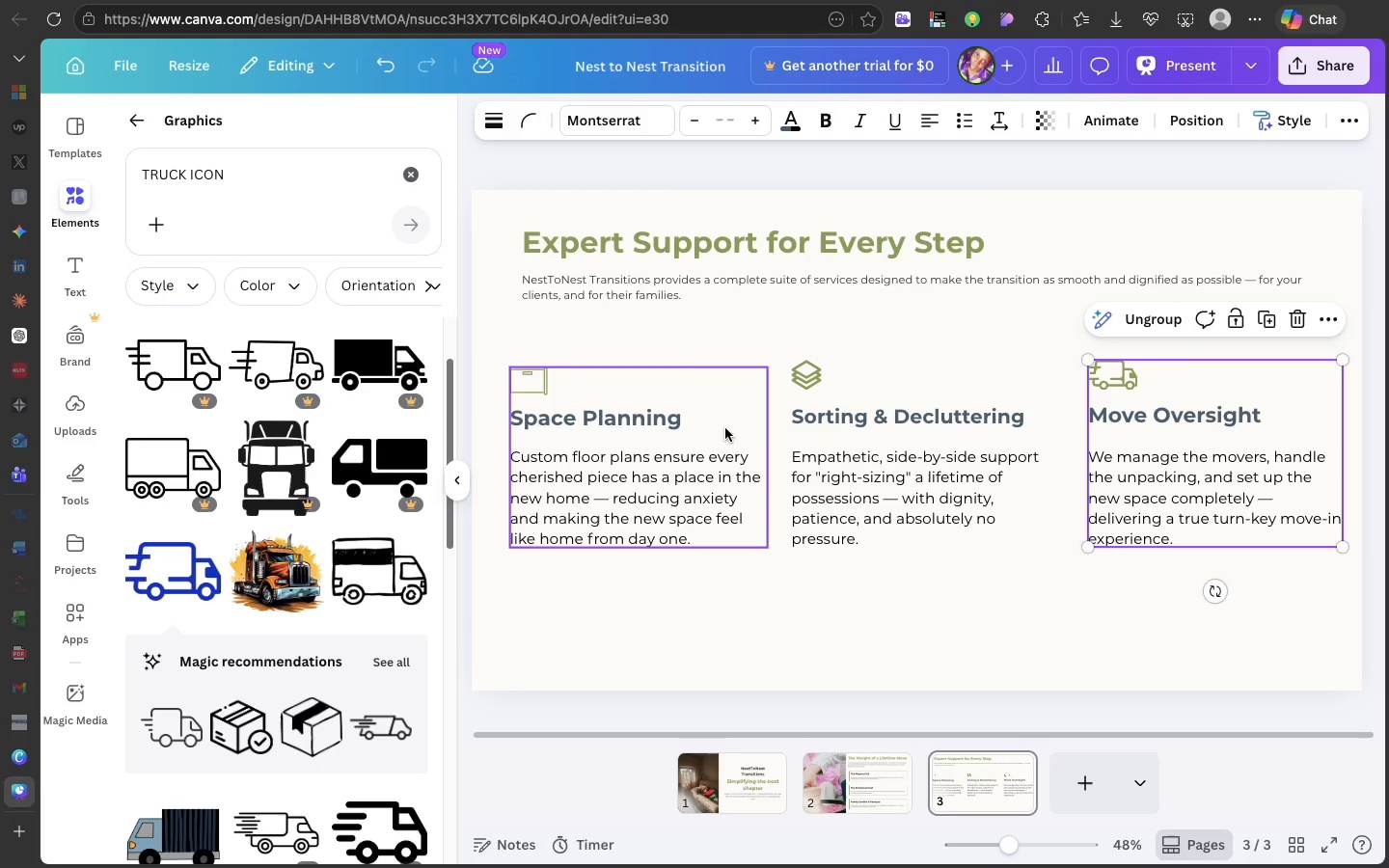 
left_click([675, 438])
 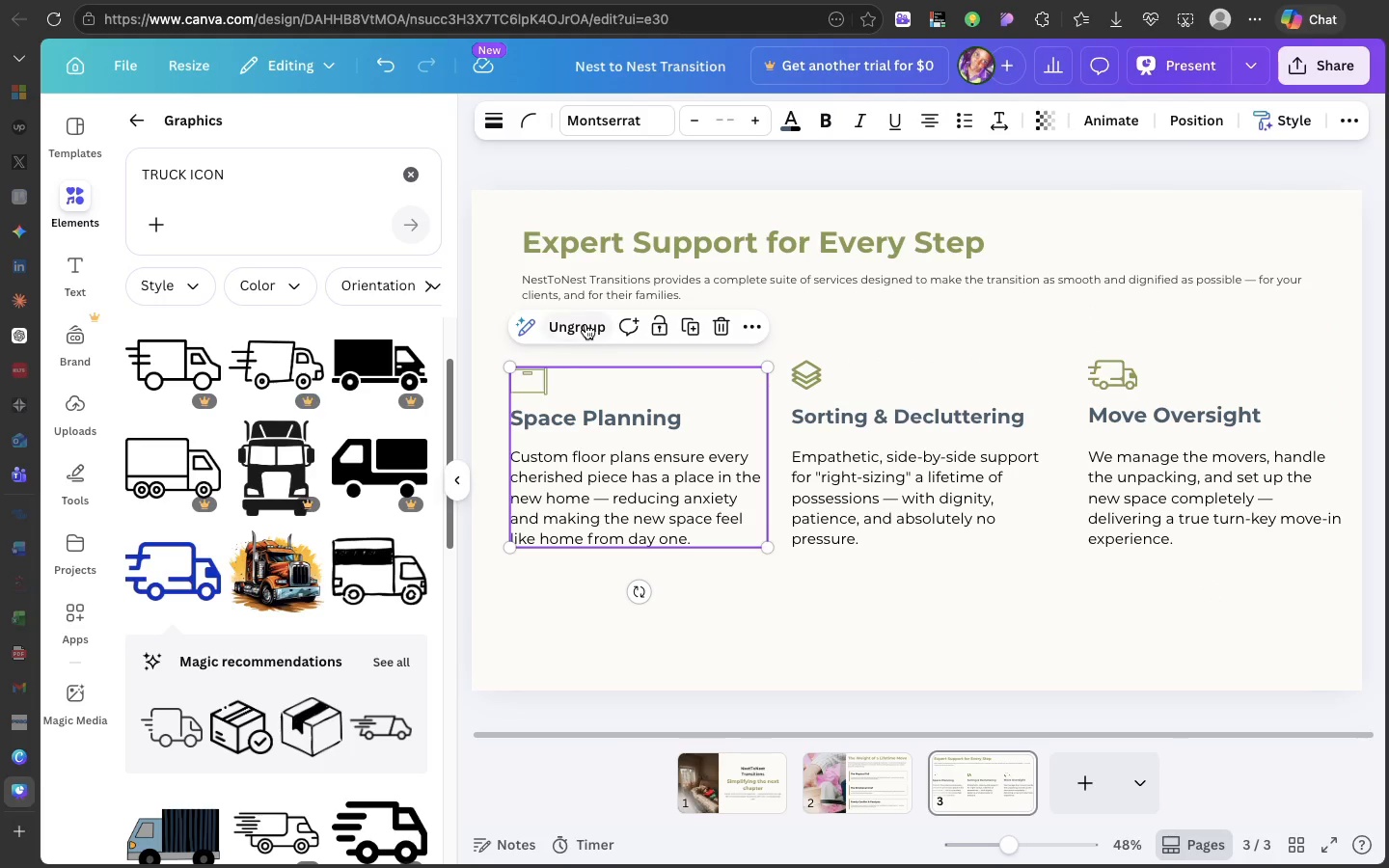 
left_click([586, 324])
 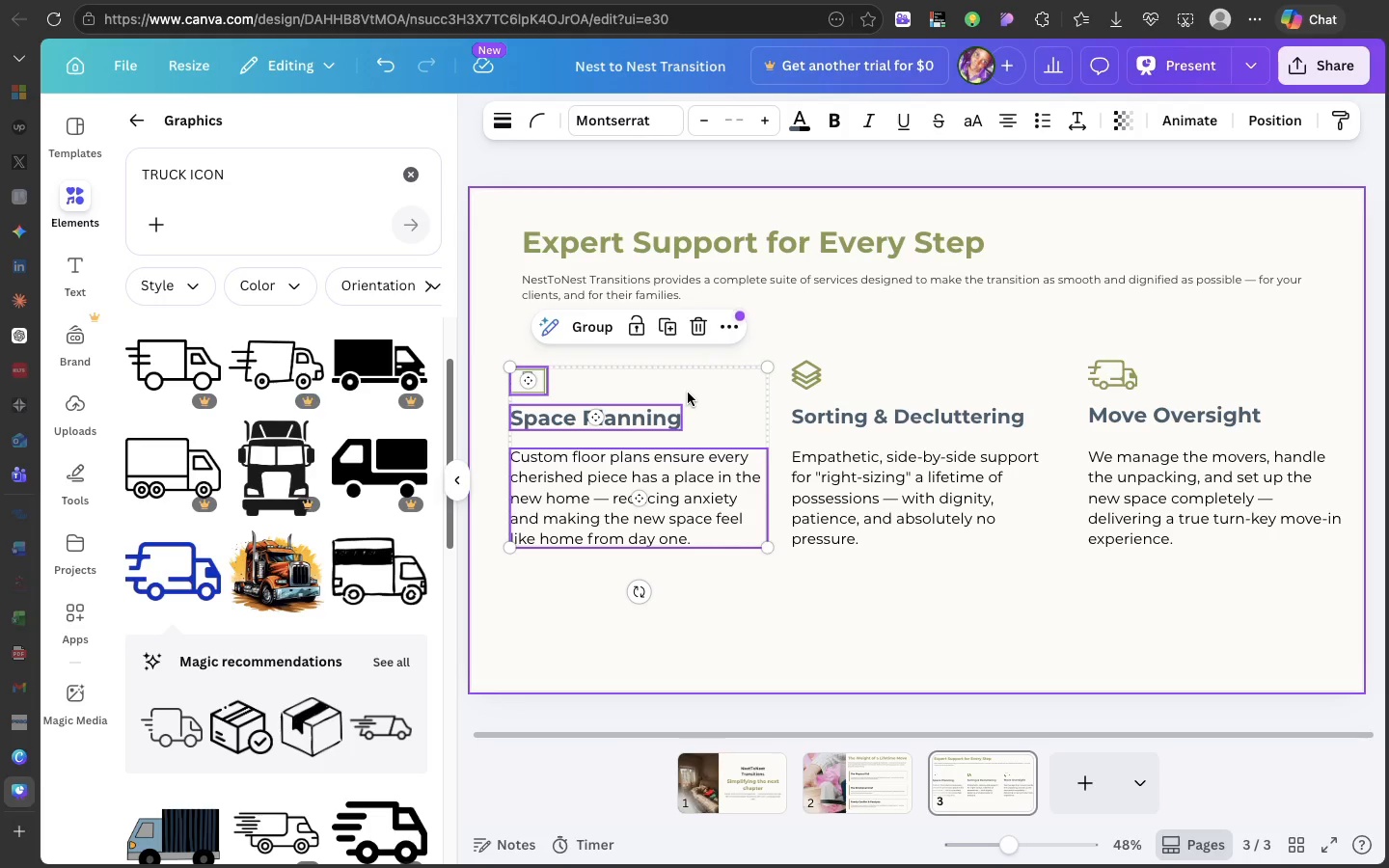 
left_click([688, 392])
 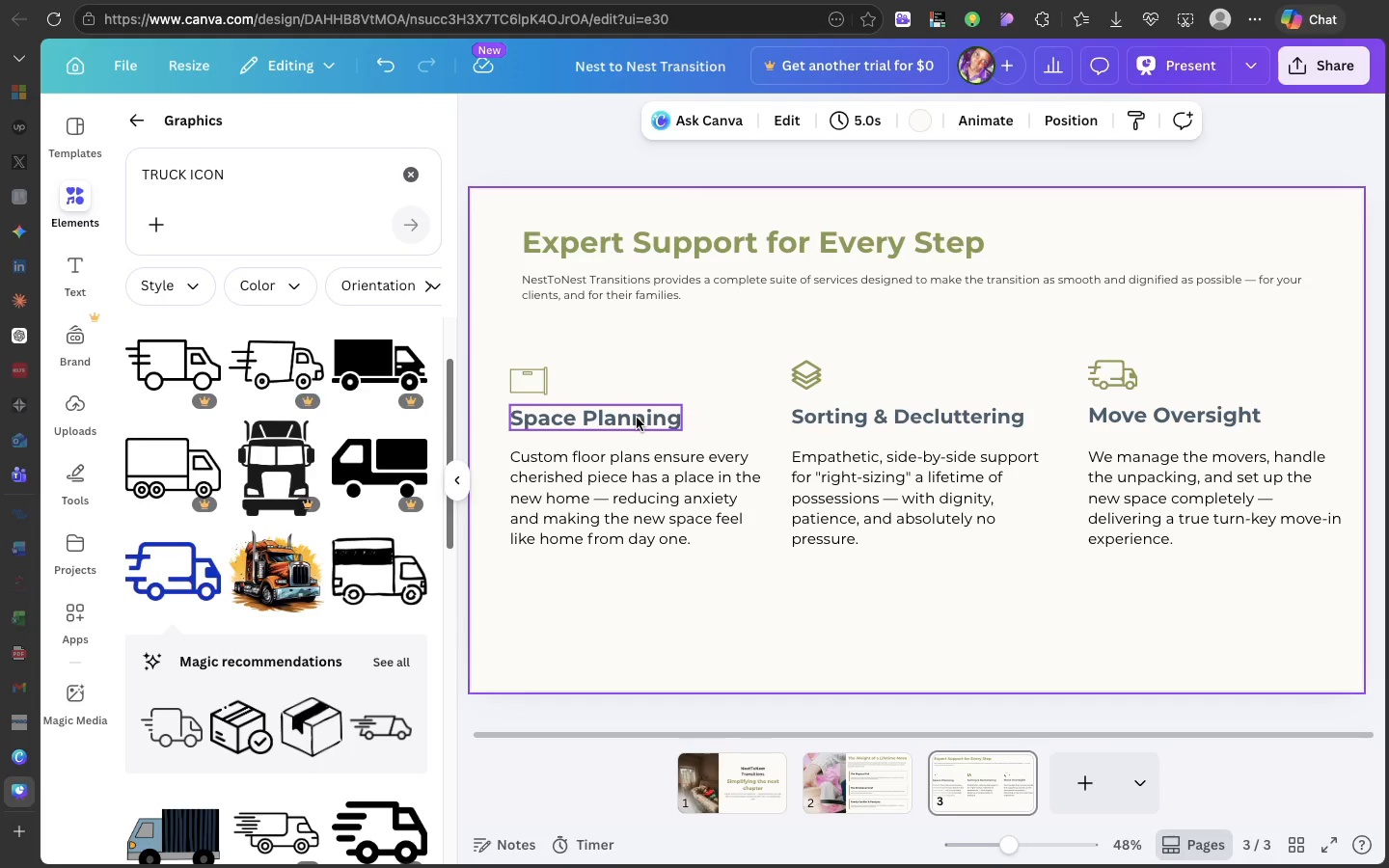 
hold_key(key=ShiftLeft, duration=1.05)
 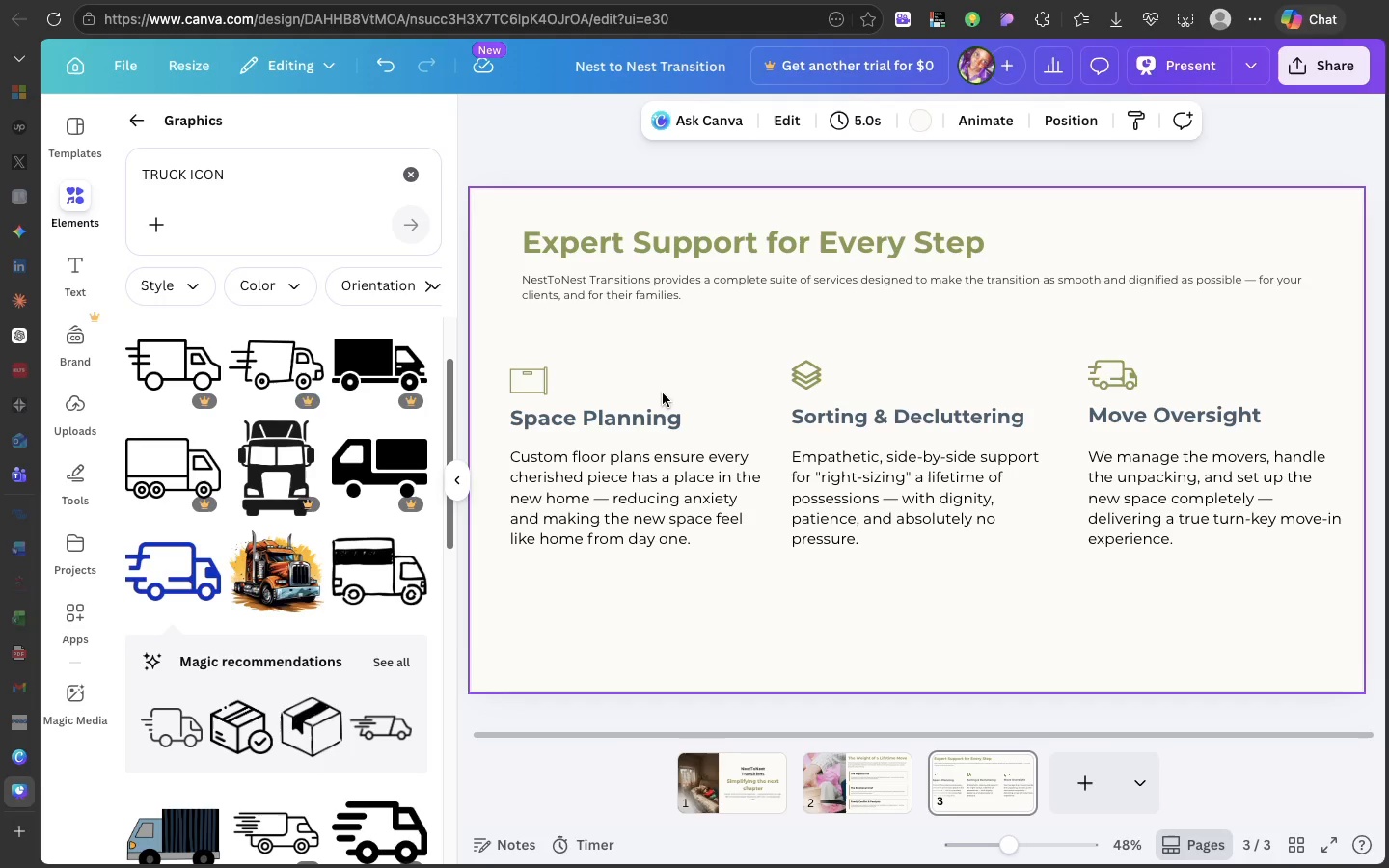 
left_click([663, 393])
 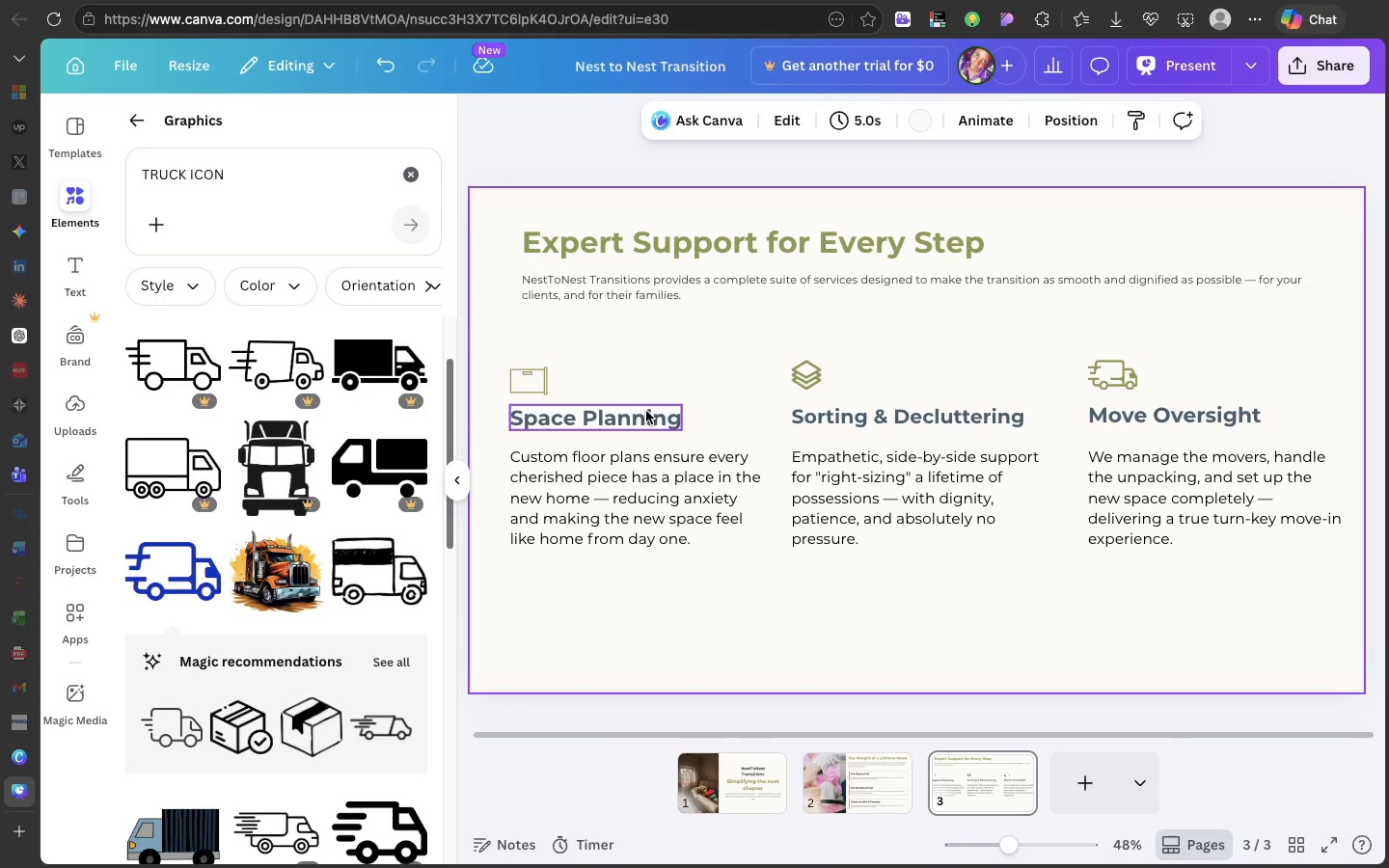 
left_click([646, 411])
 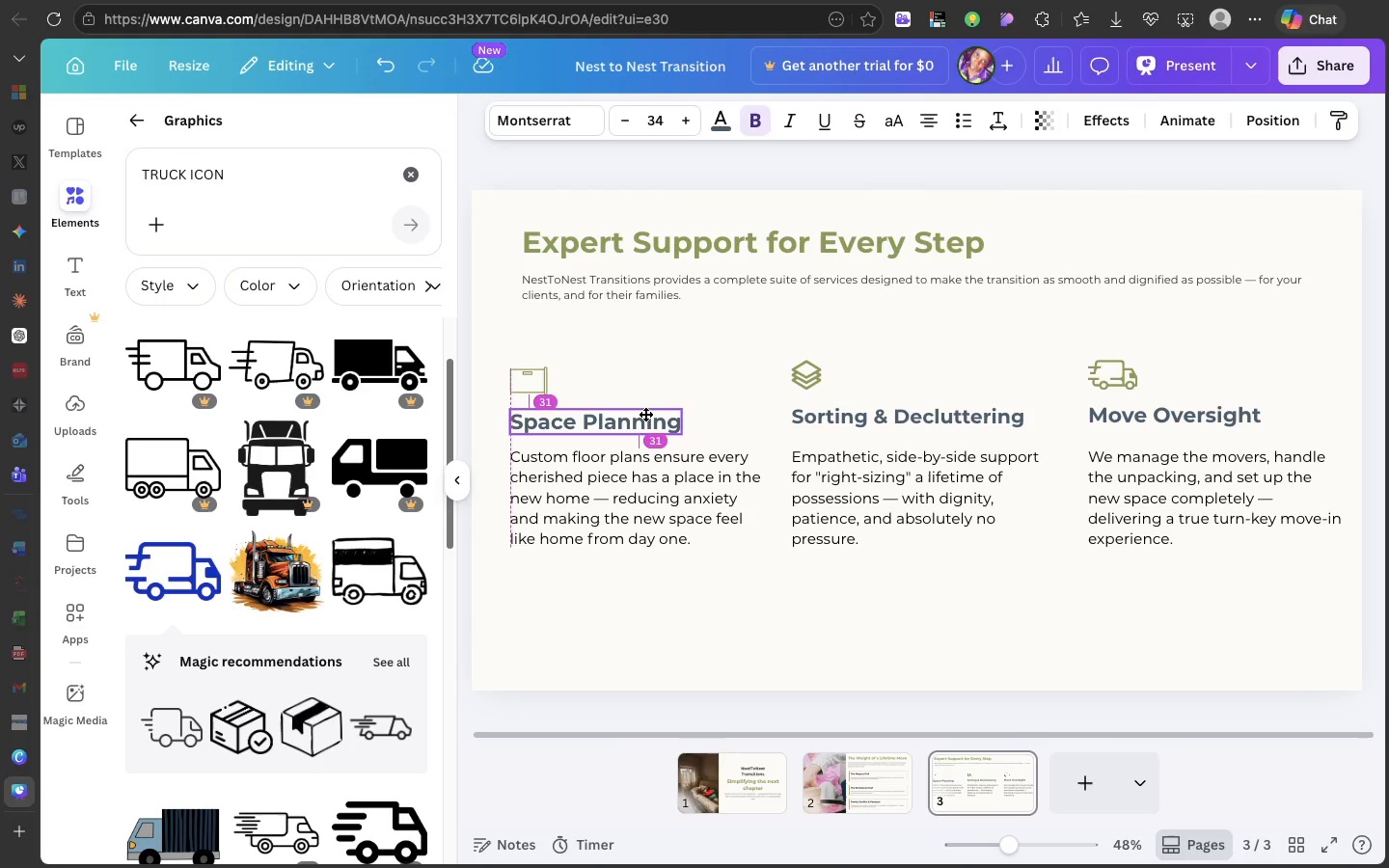 
hold_key(key=ShiftLeft, duration=3.07)
left_click([524, 391])
 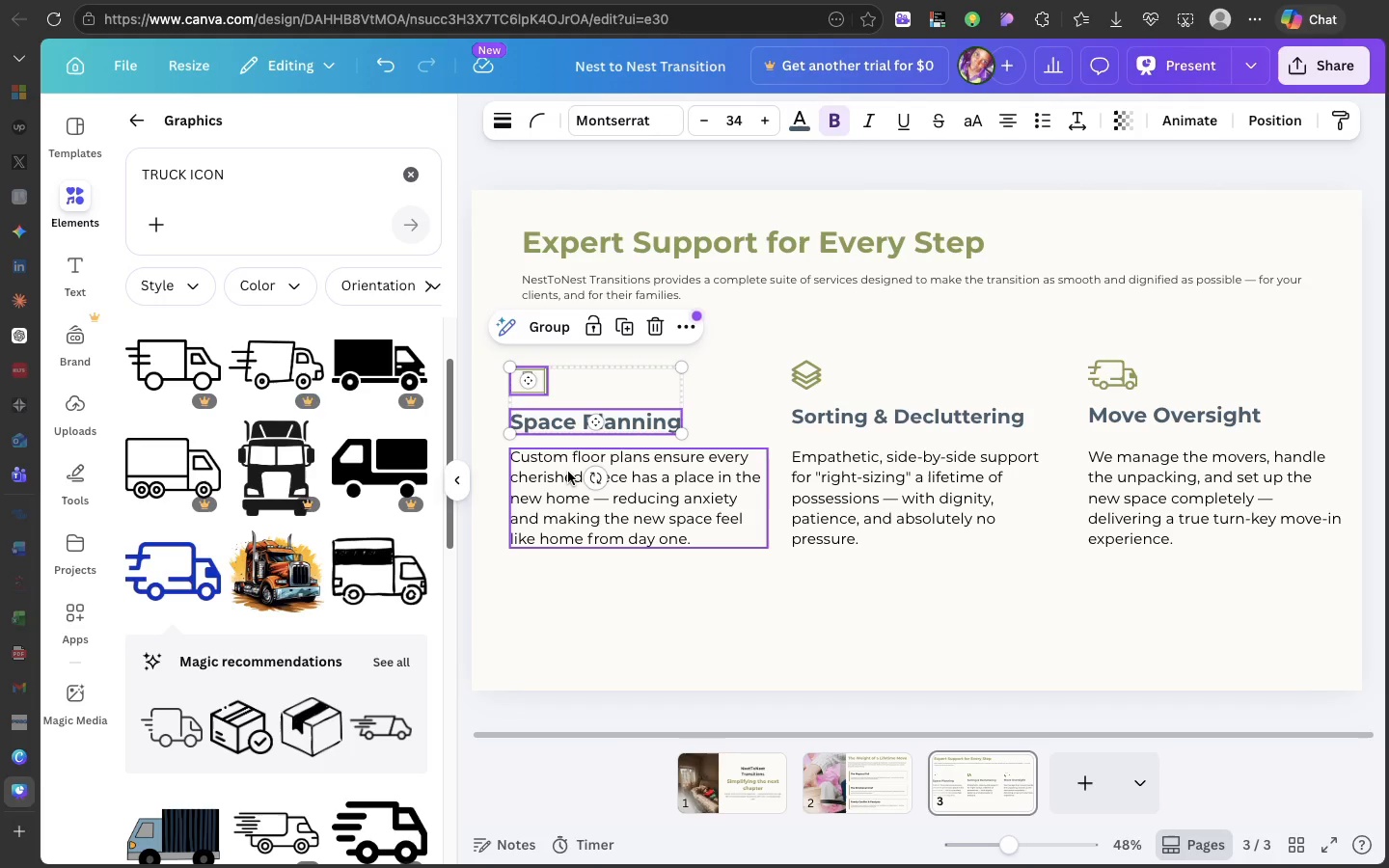 
left_click([568, 472])
 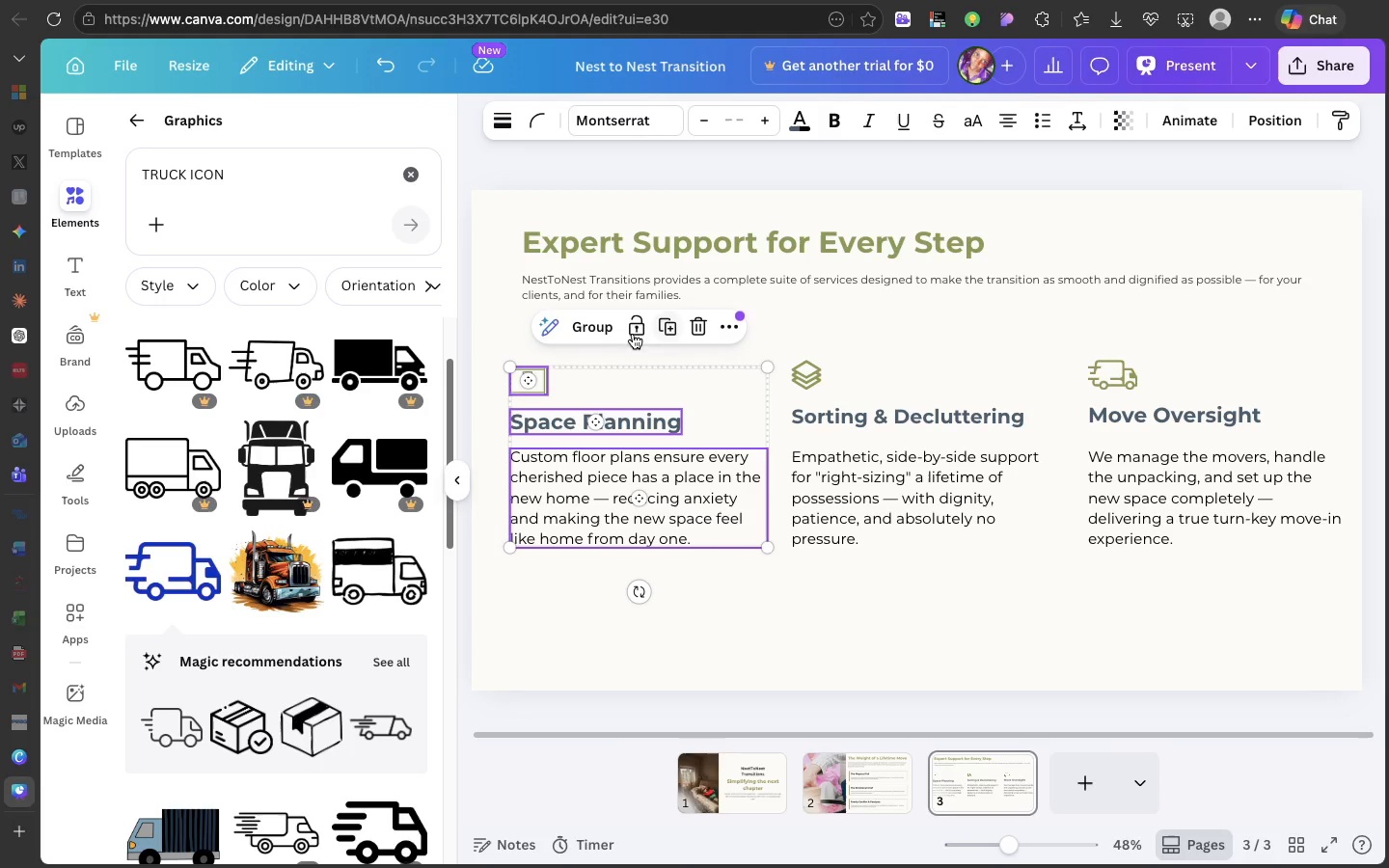 
left_click([592, 321])
 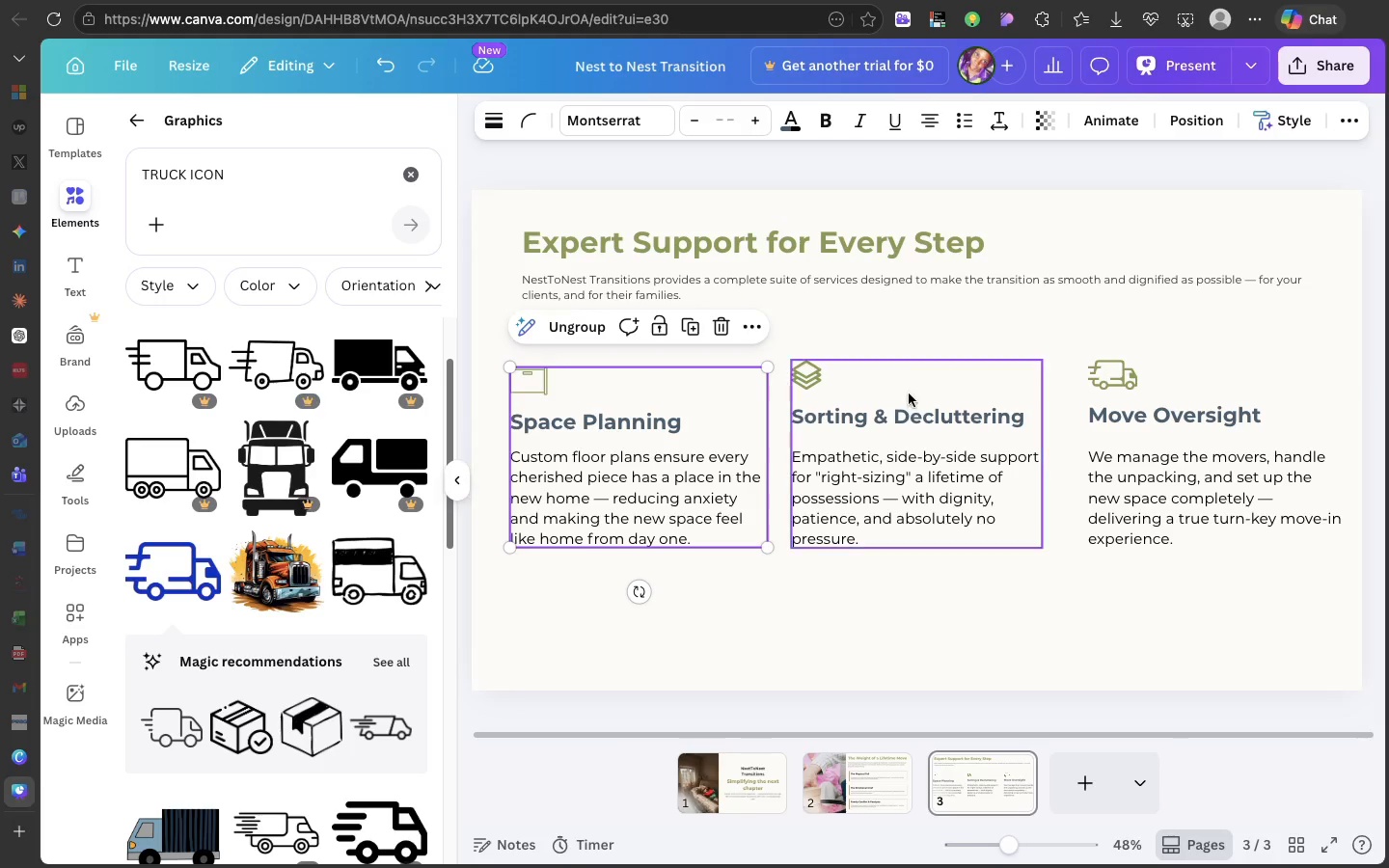 
hold_key(key=ShiftLeft, duration=1.98)
left_click([903, 401])
 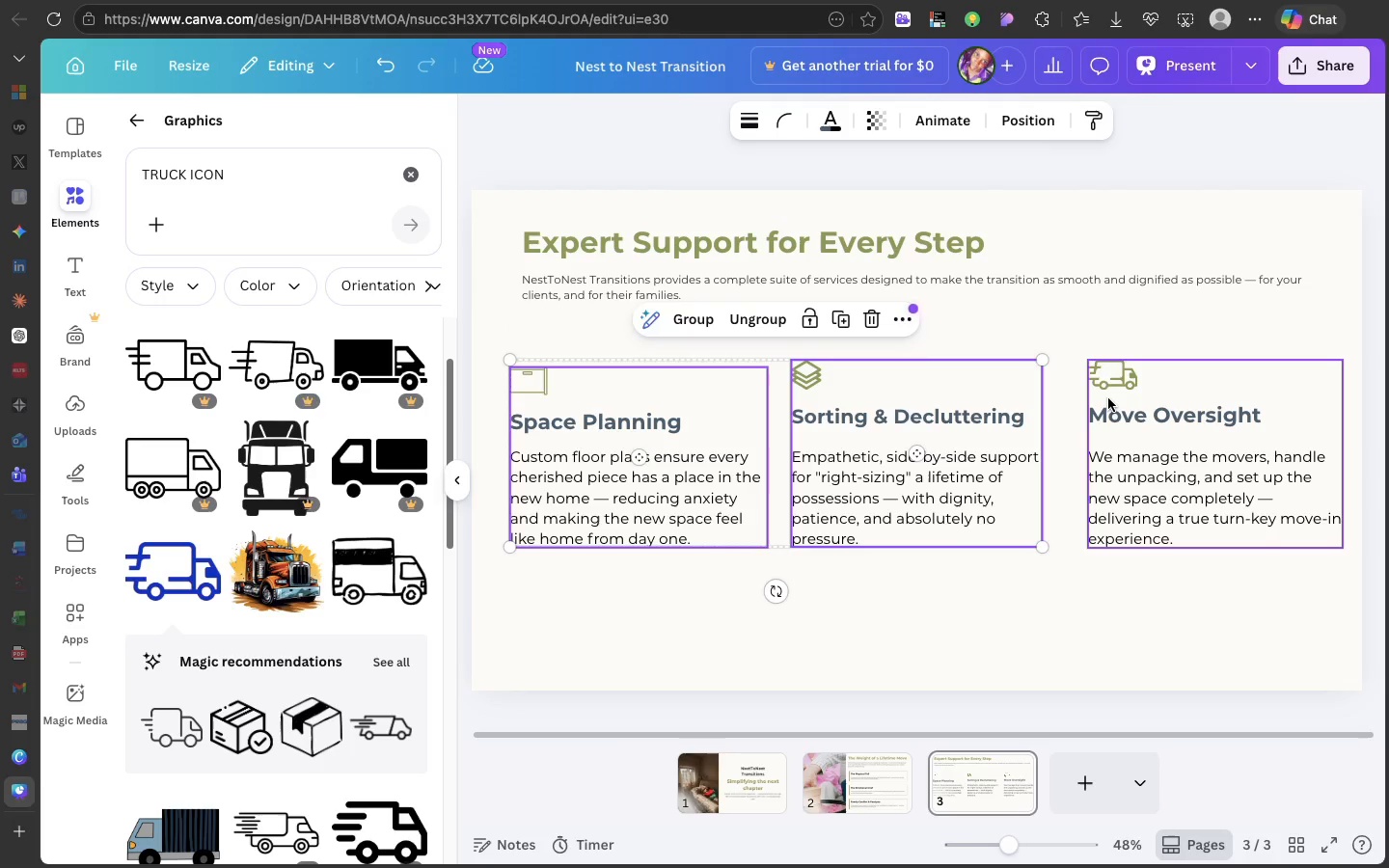 
left_click([1108, 398])
 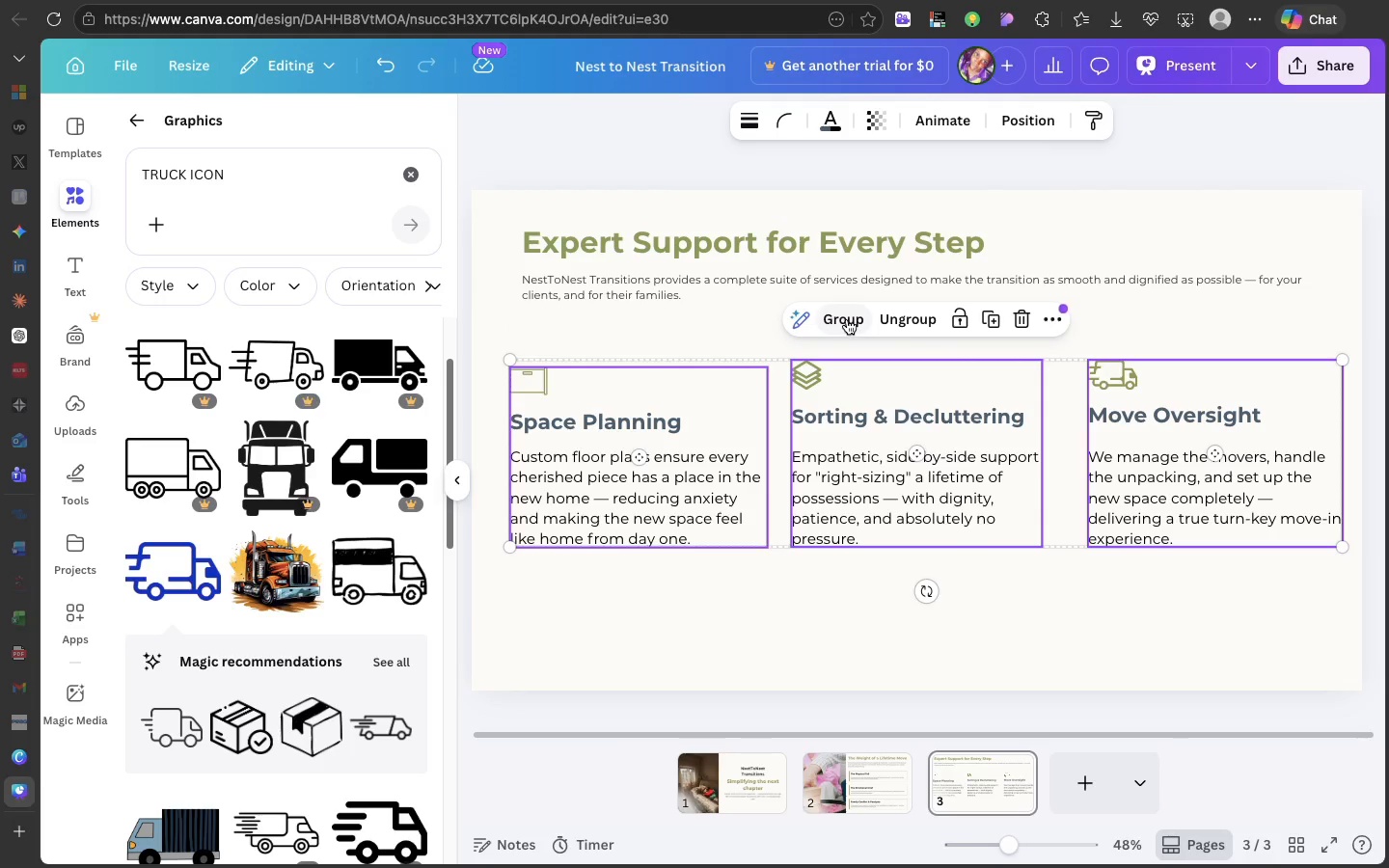 
left_click([847, 319])
 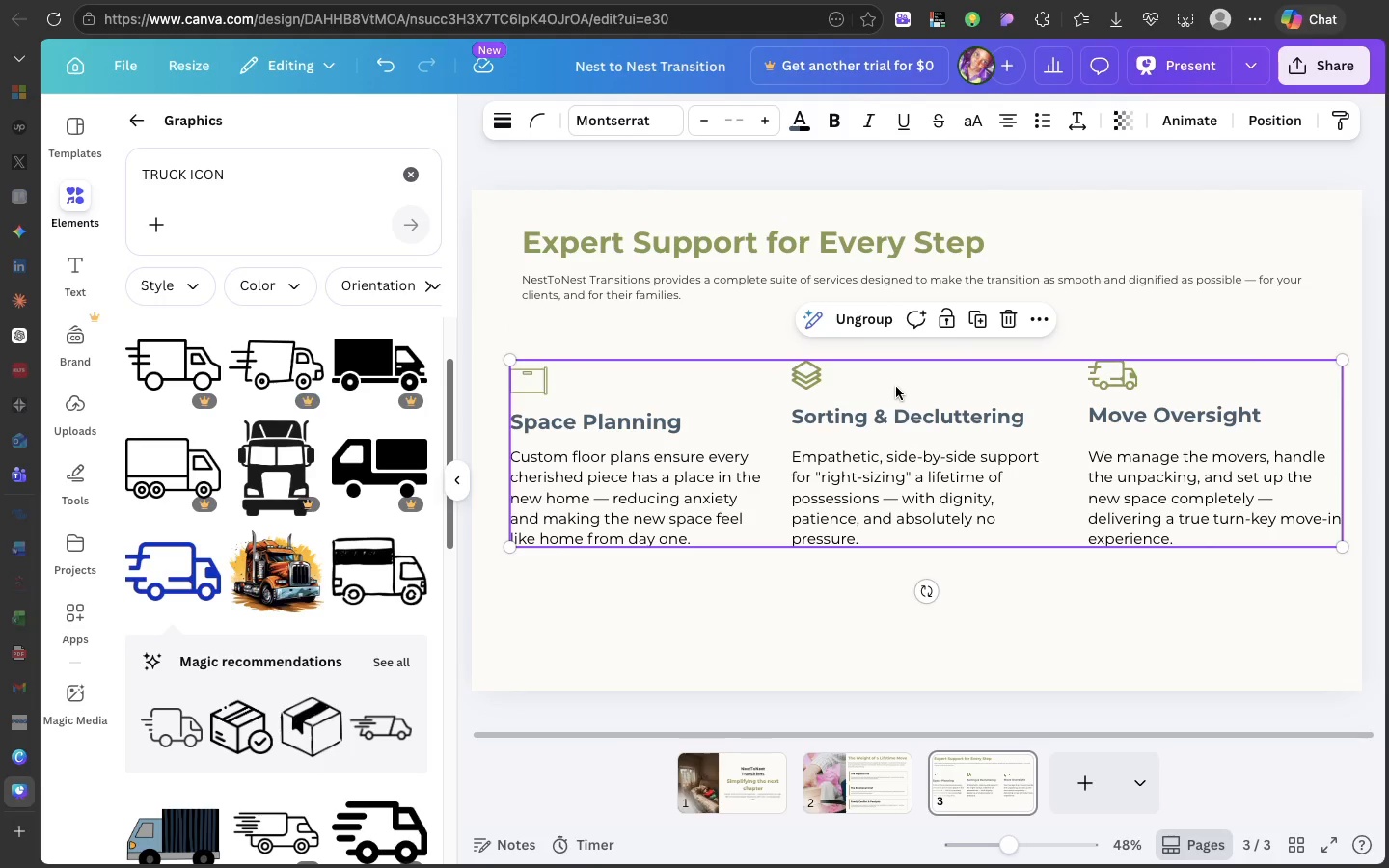 
left_click_drag(start_coordinate=[896, 387], to_coordinate=[894, 434])
 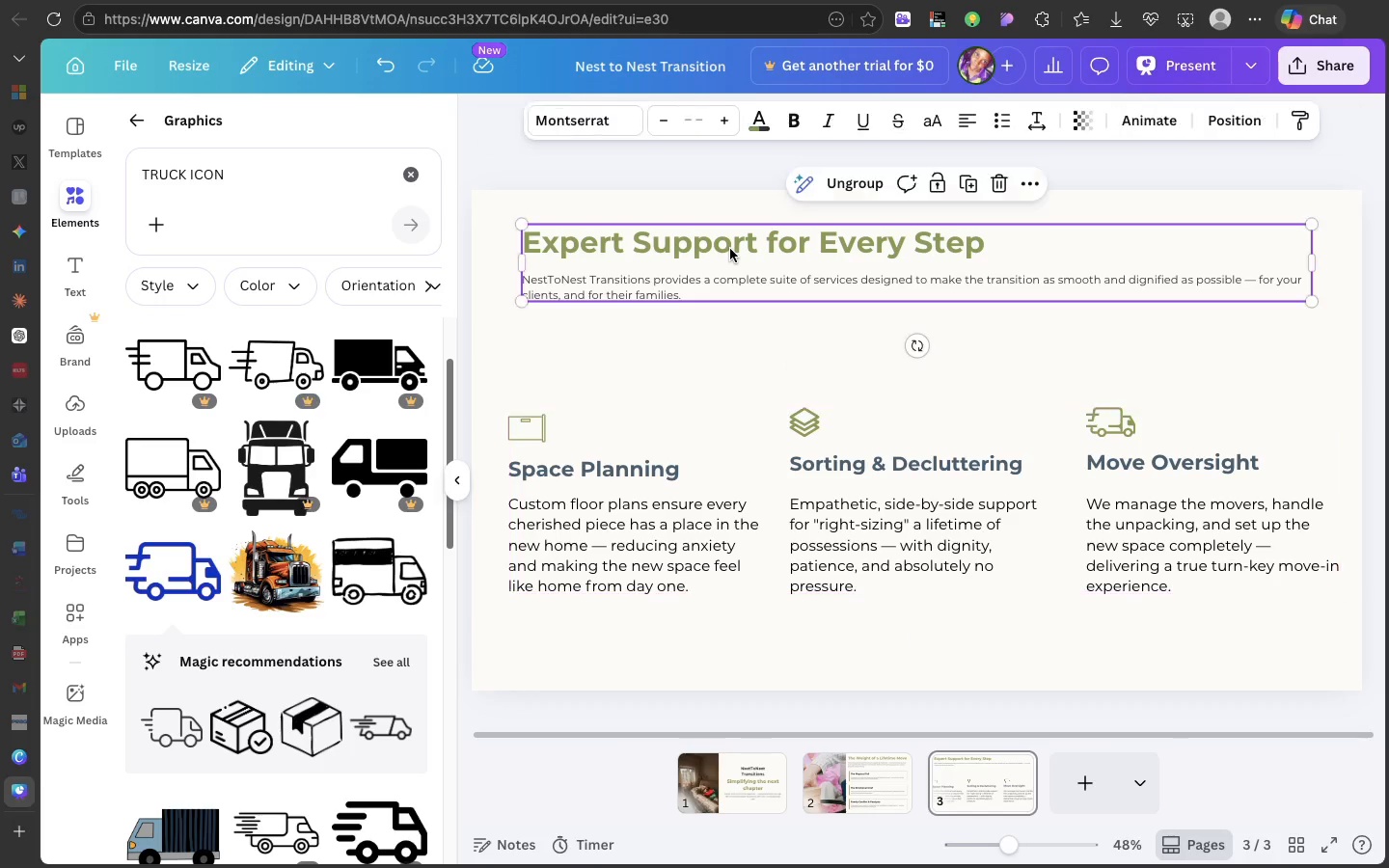 
left_click([730, 249])
 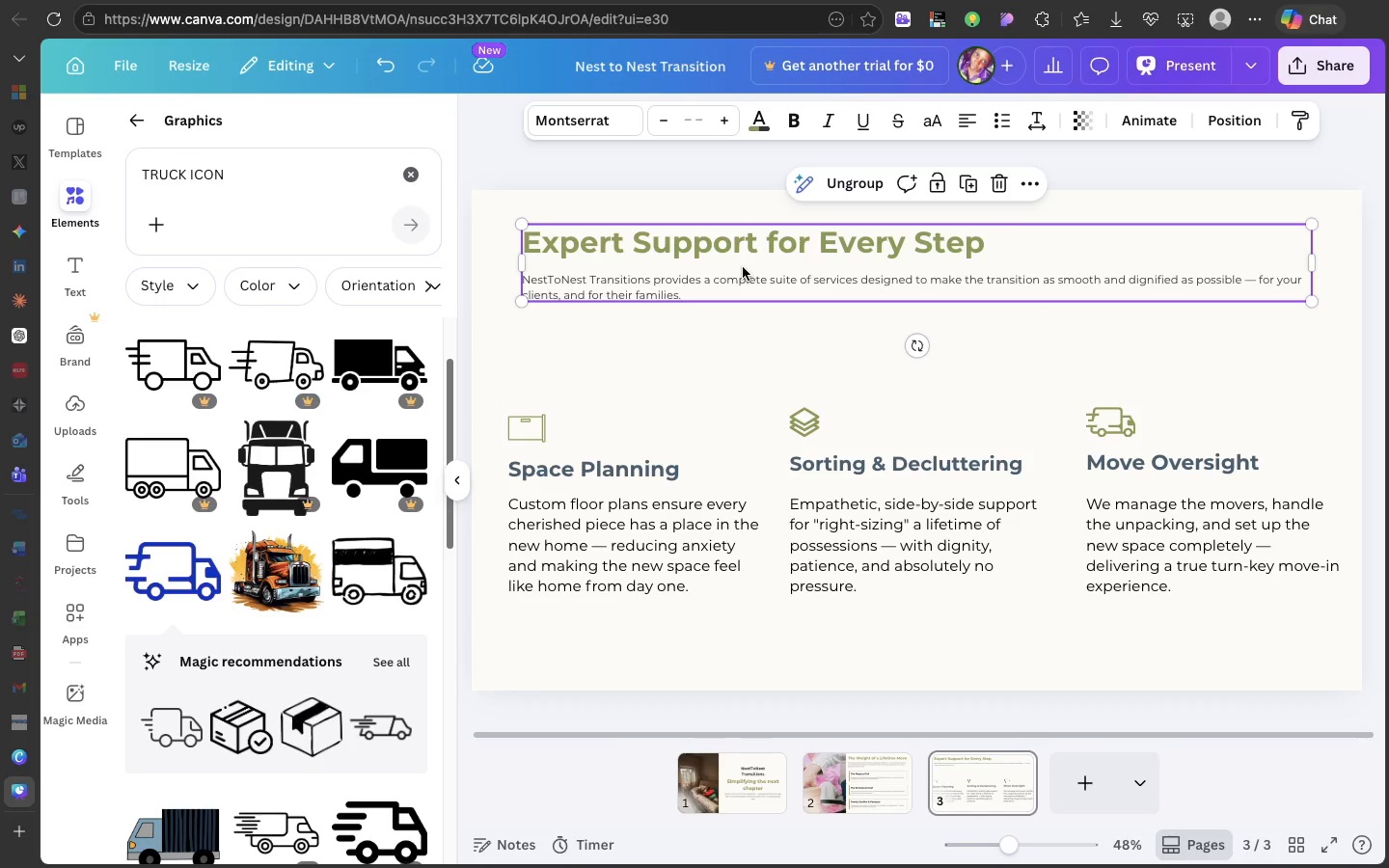 
double_click([743, 267])
 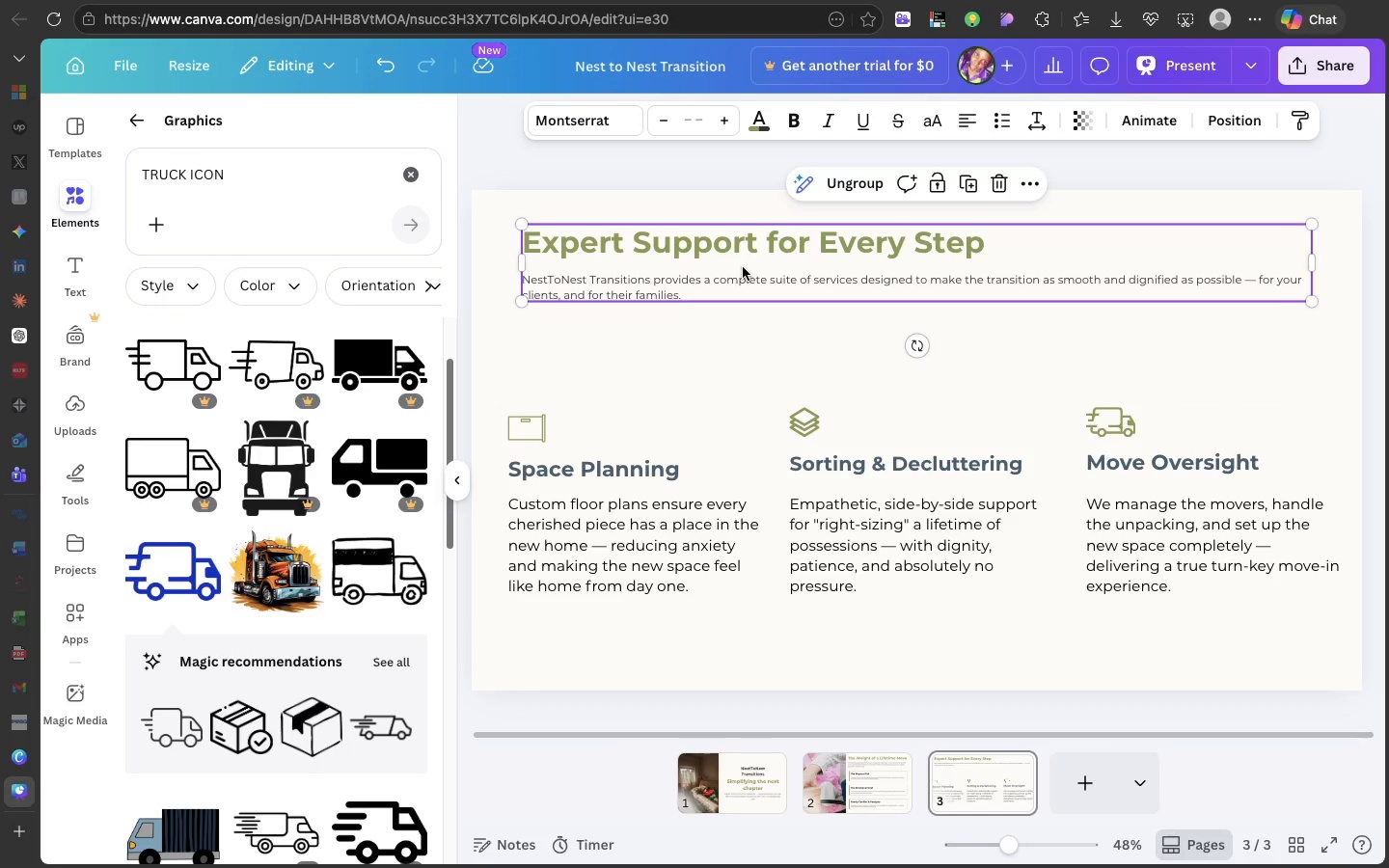 
double_click([743, 267])
 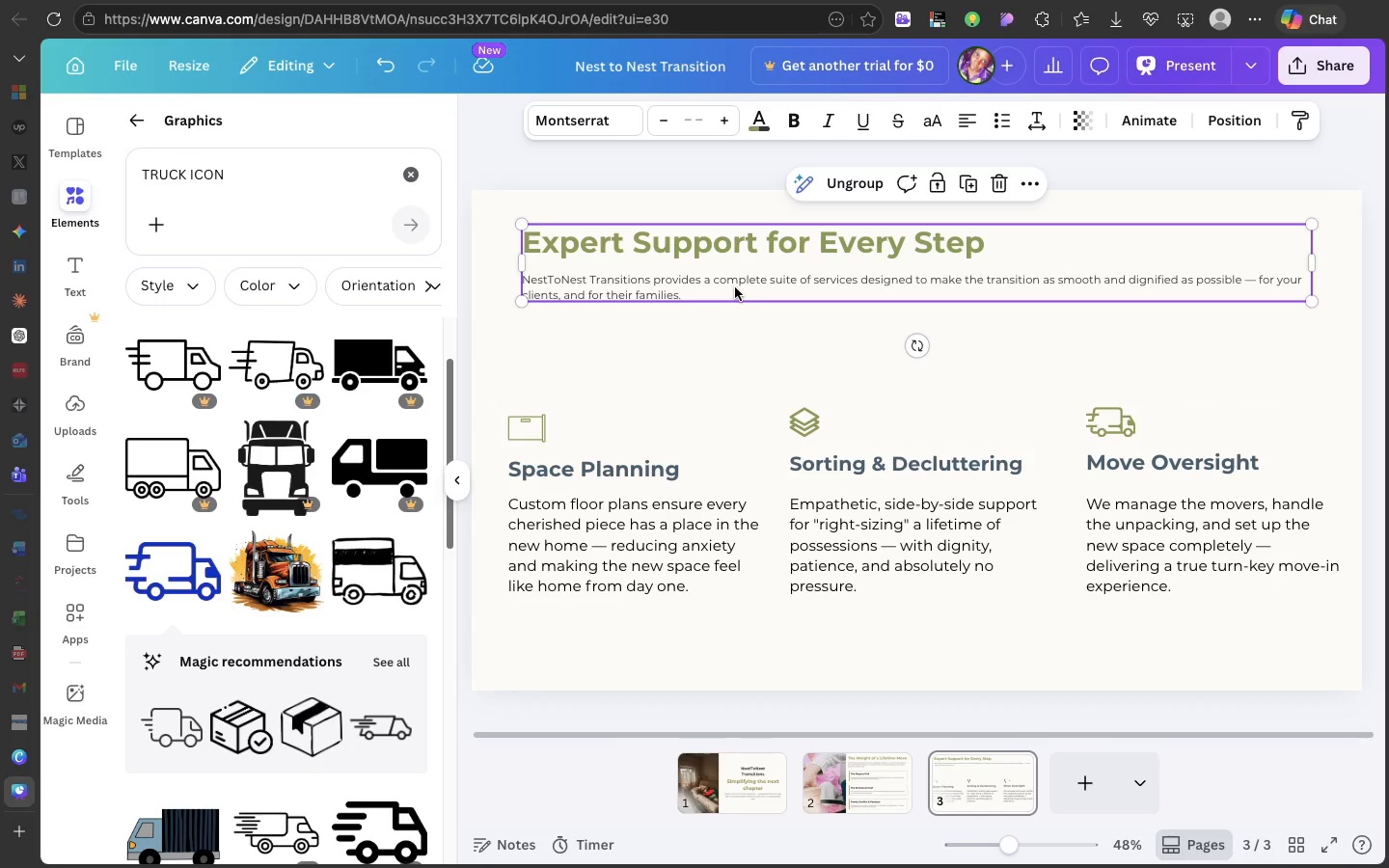 
double_click([735, 287])
 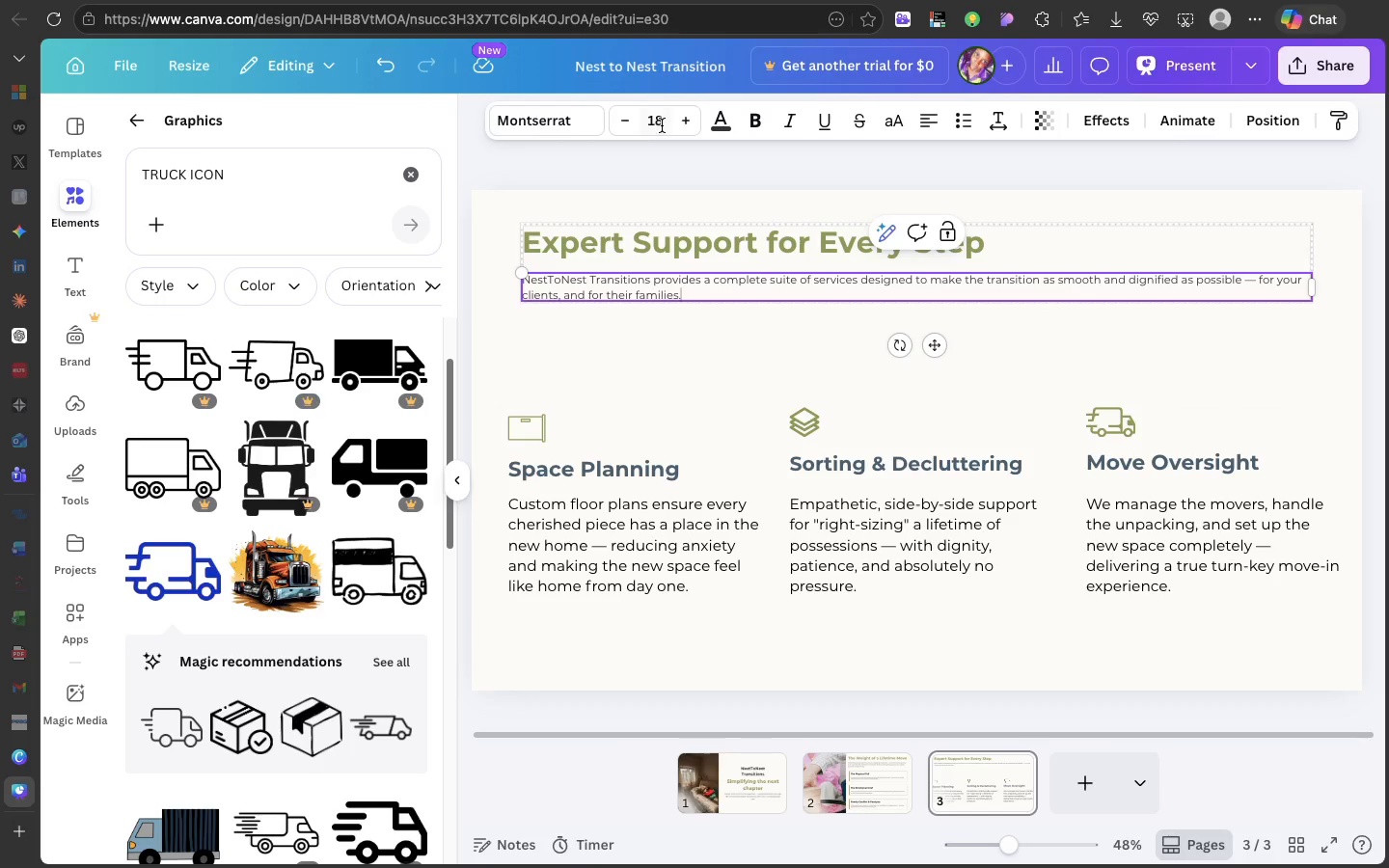 
left_click([662, 125])
 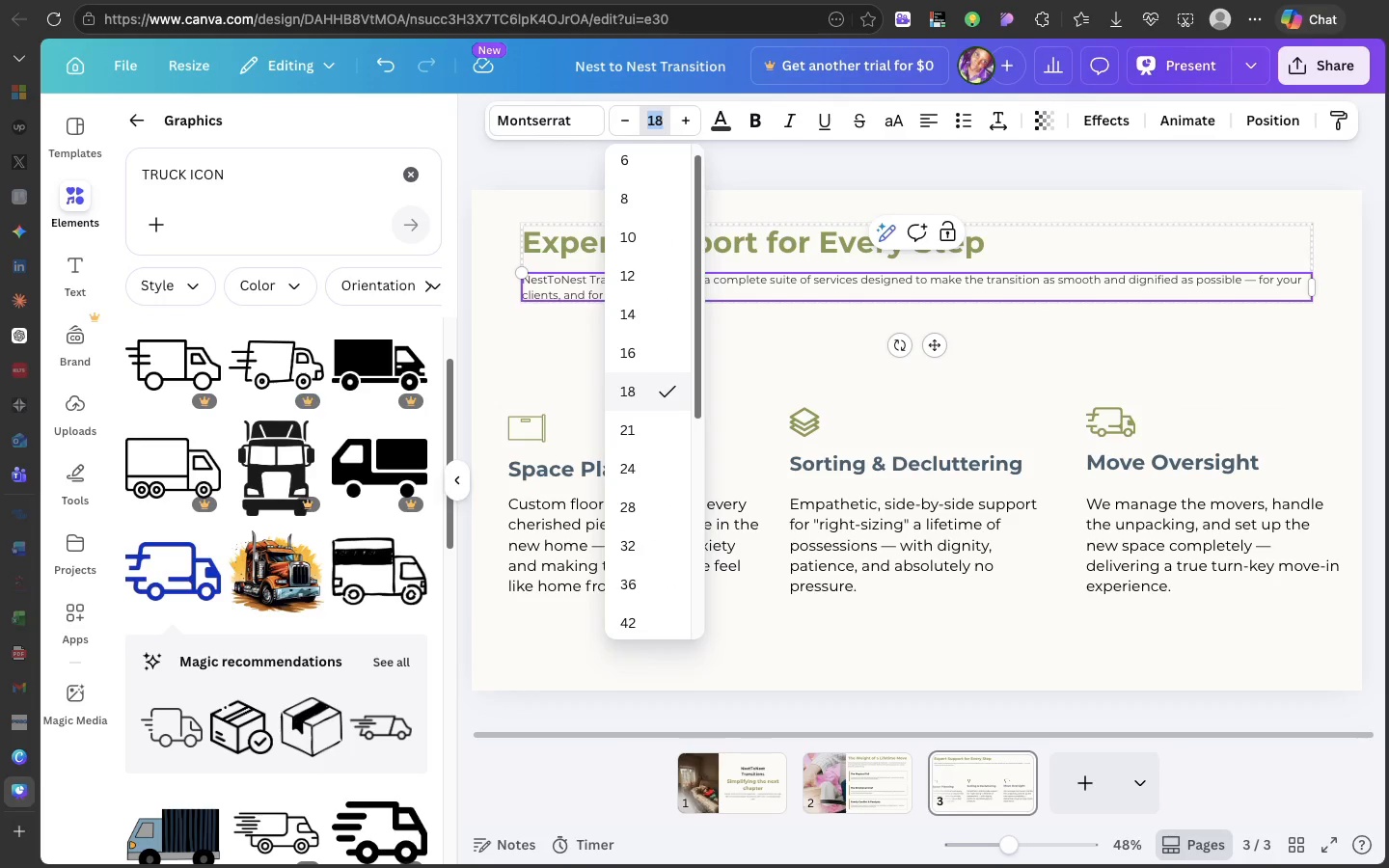 
type(20)
 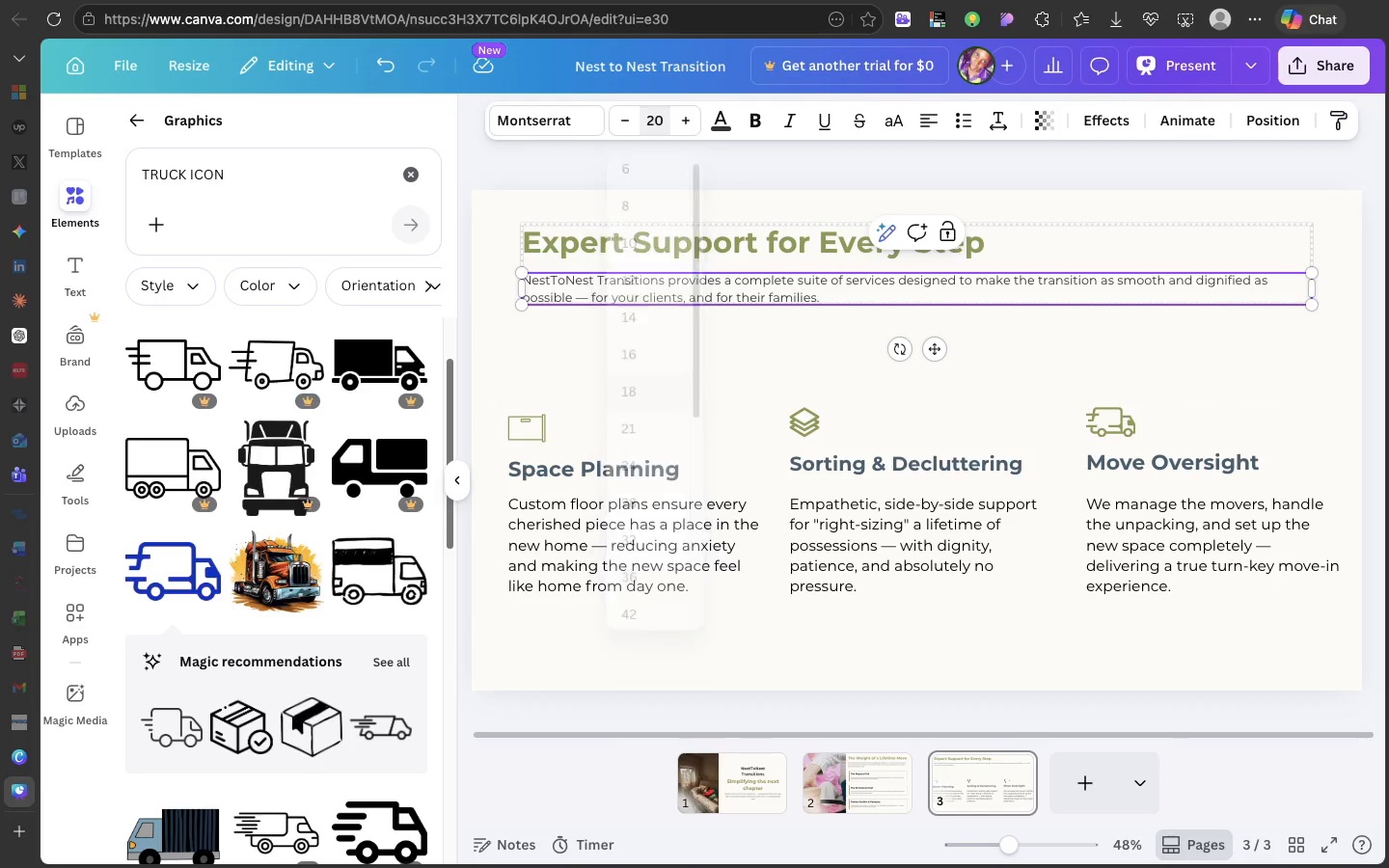 
key(Enter)
 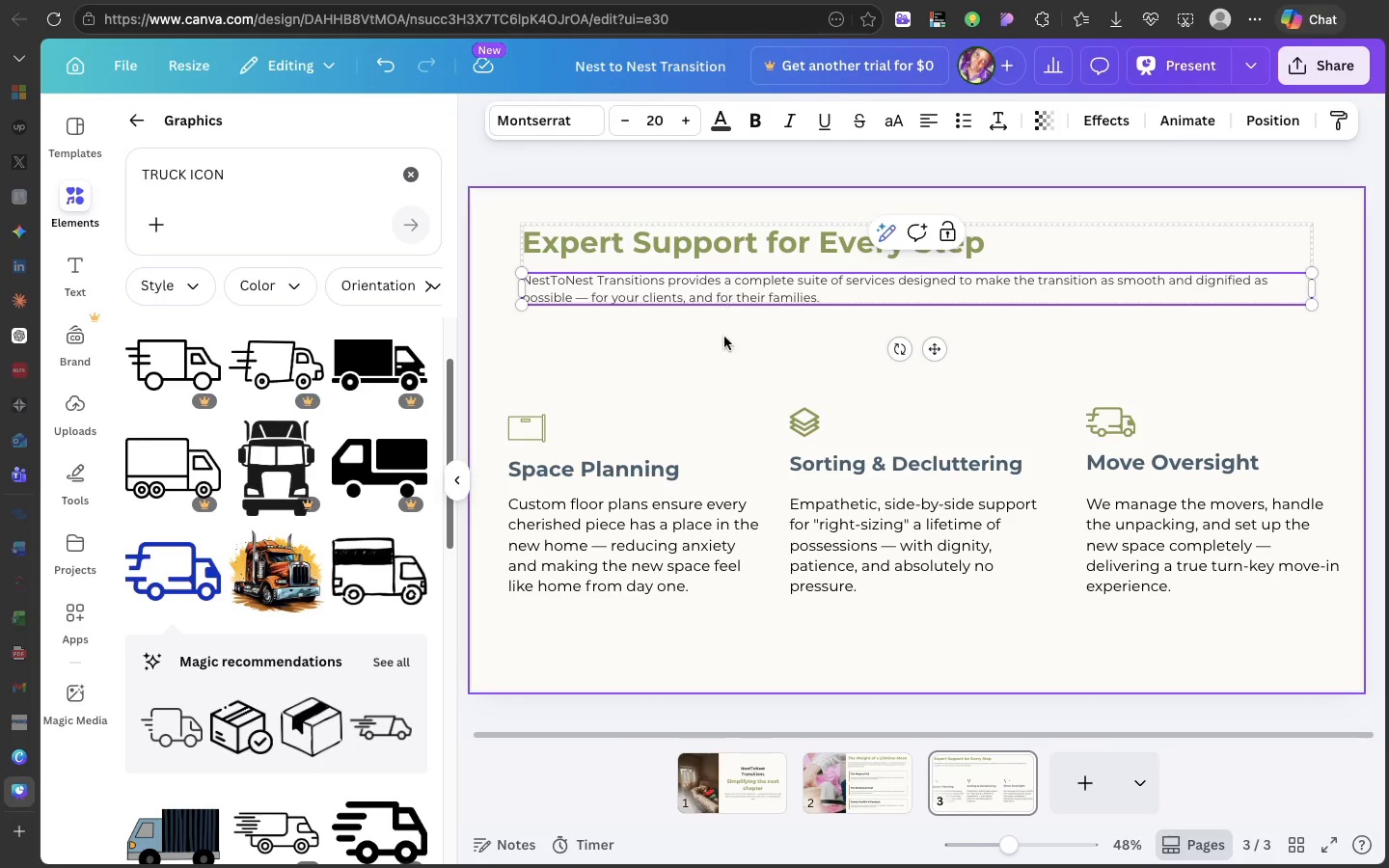 
left_click([724, 337])
 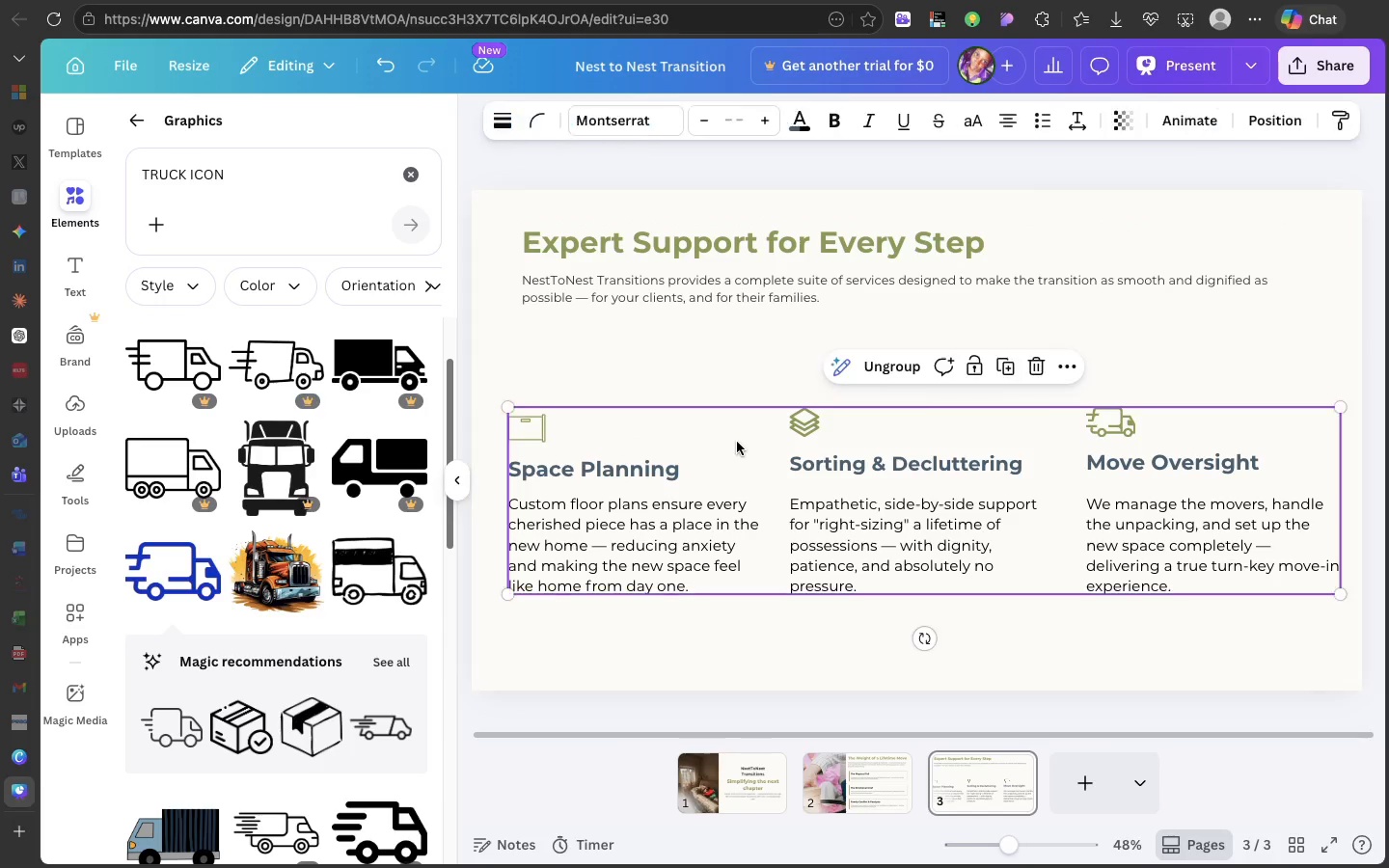 
left_click([737, 442])
 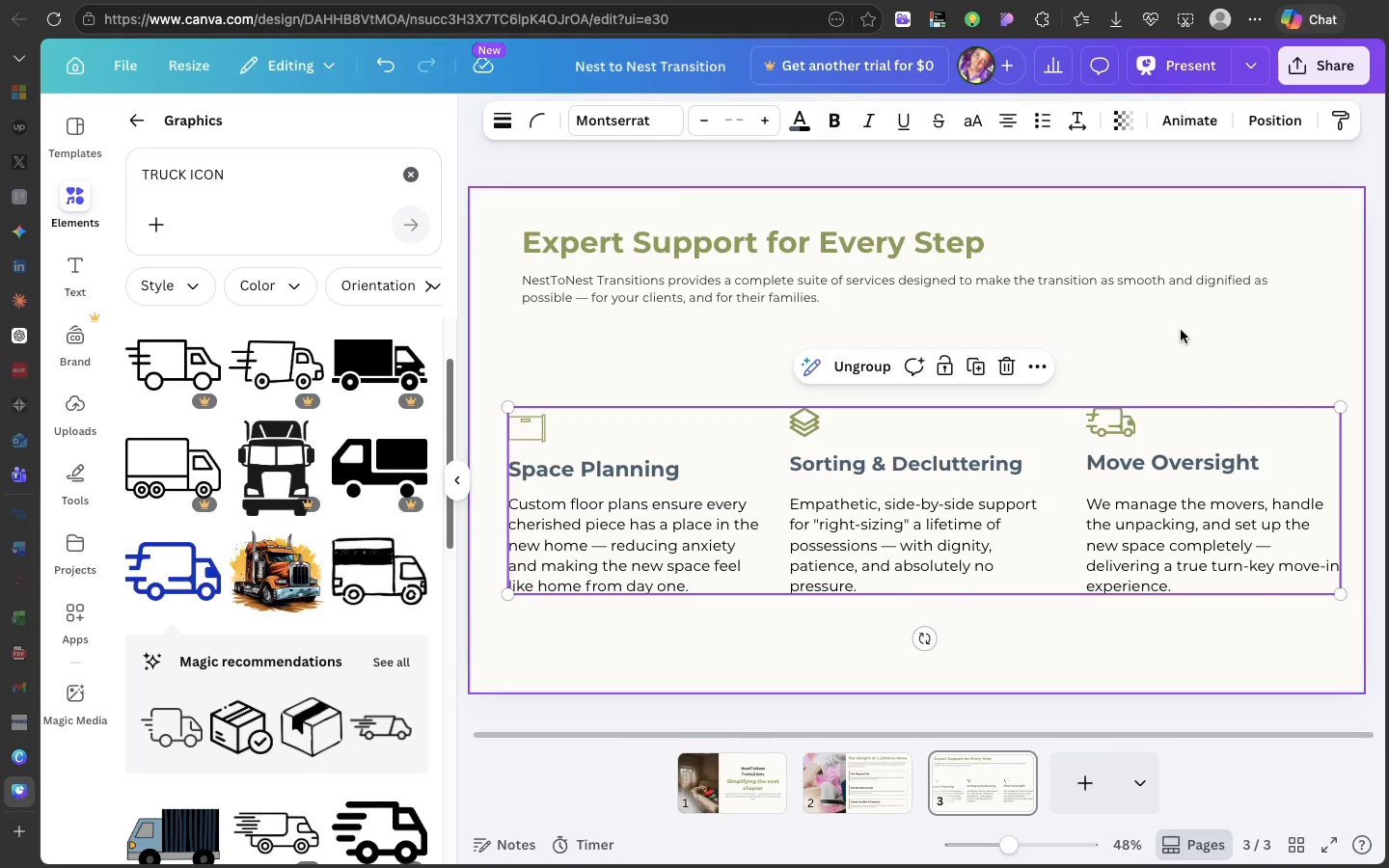 
left_click([1210, 275])
 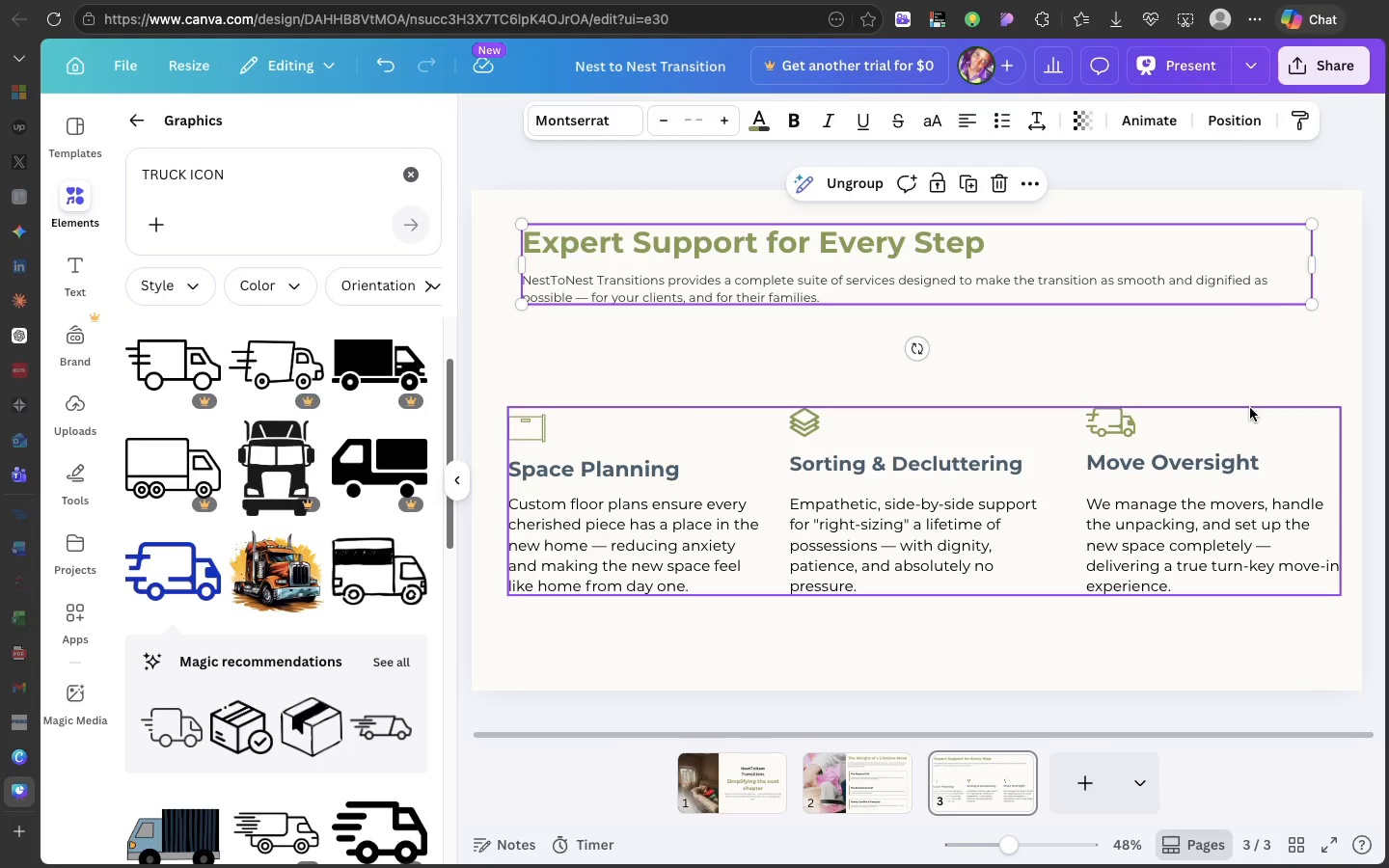 
left_click([1250, 408])
 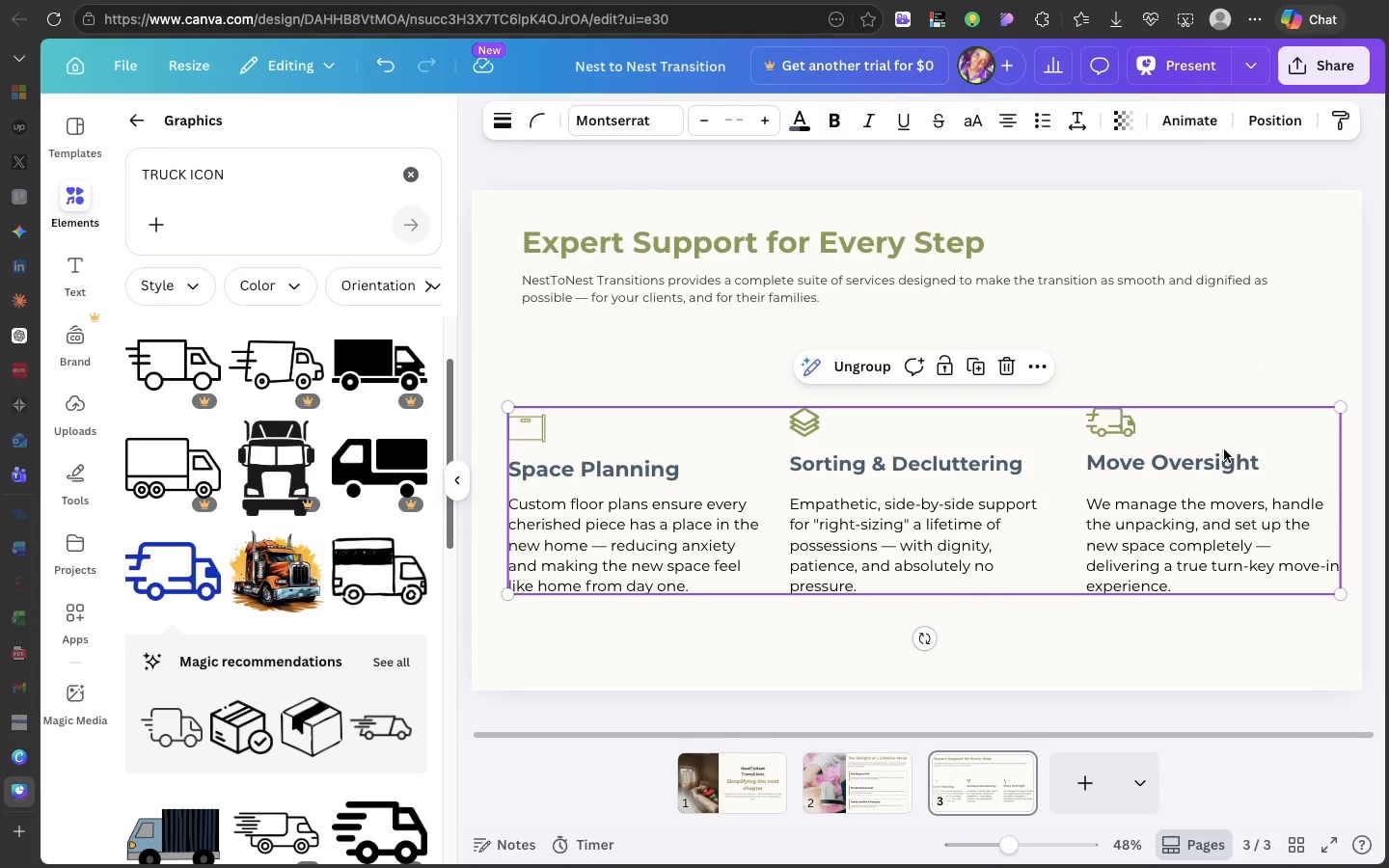 
left_click_drag(start_coordinate=[1224, 449], to_coordinate=[1223, 459])
 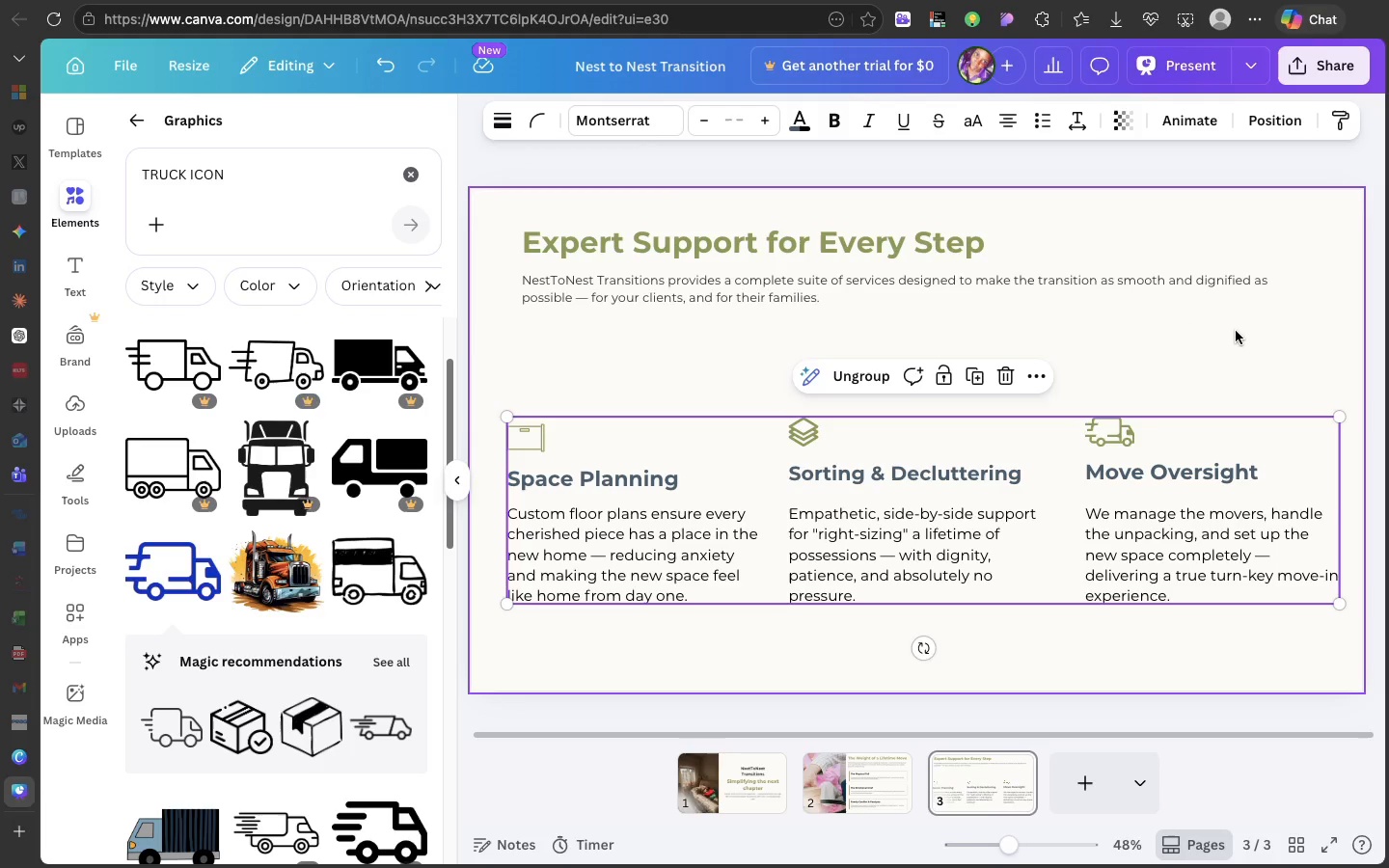 
left_click([1236, 331])
 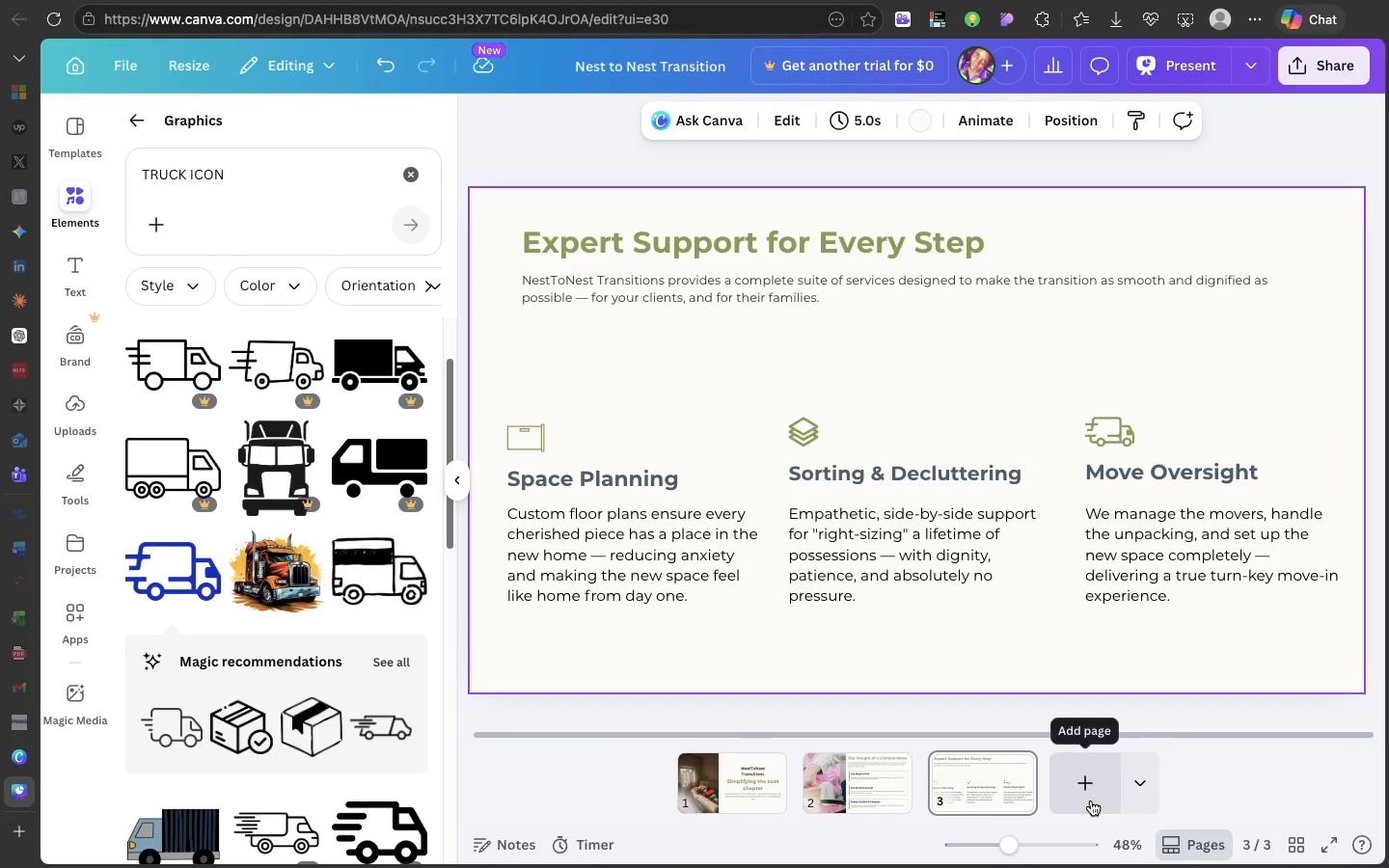 
left_click([1091, 800])
 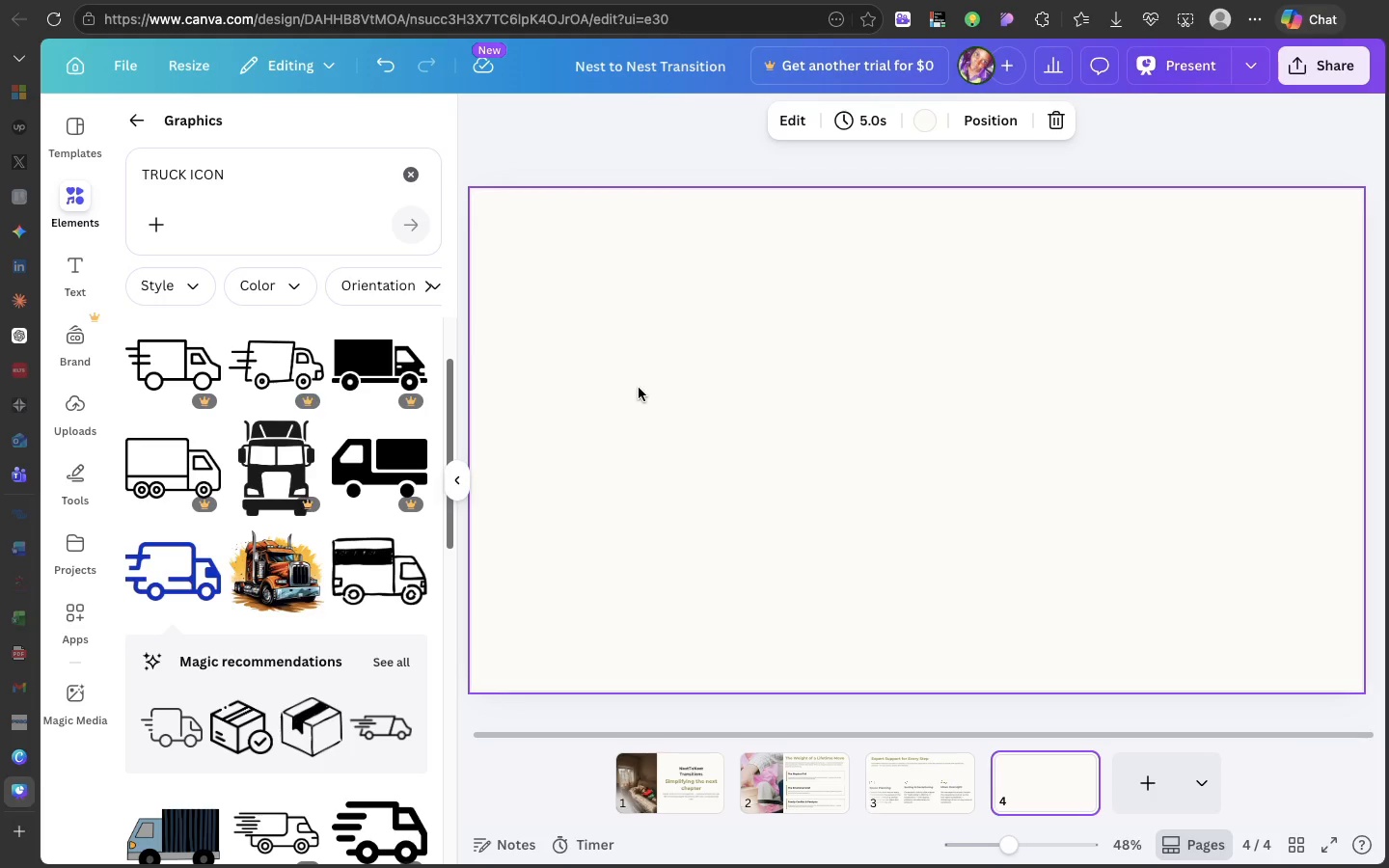 
wait(13.52)
 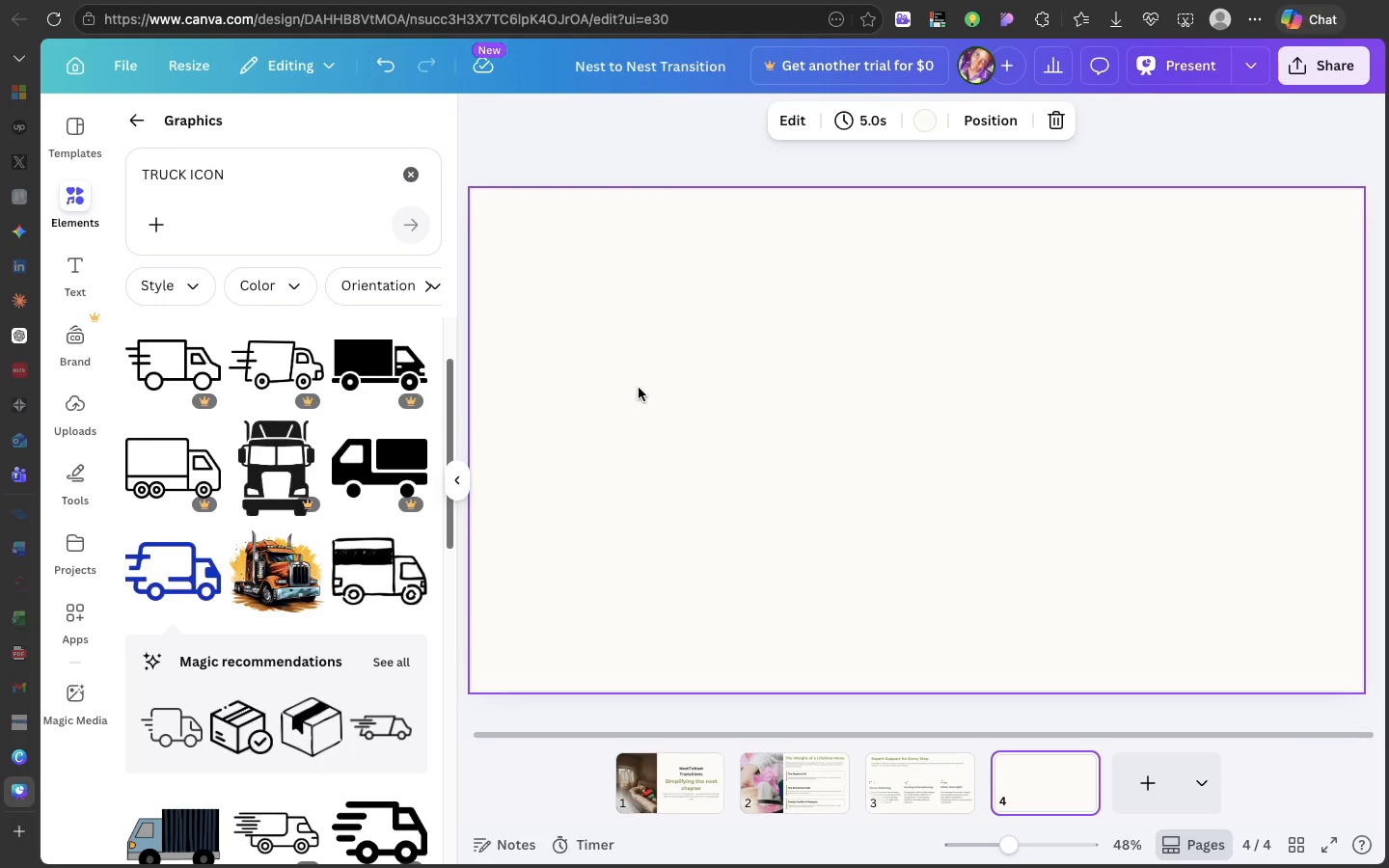 
left_click([898, 780])
 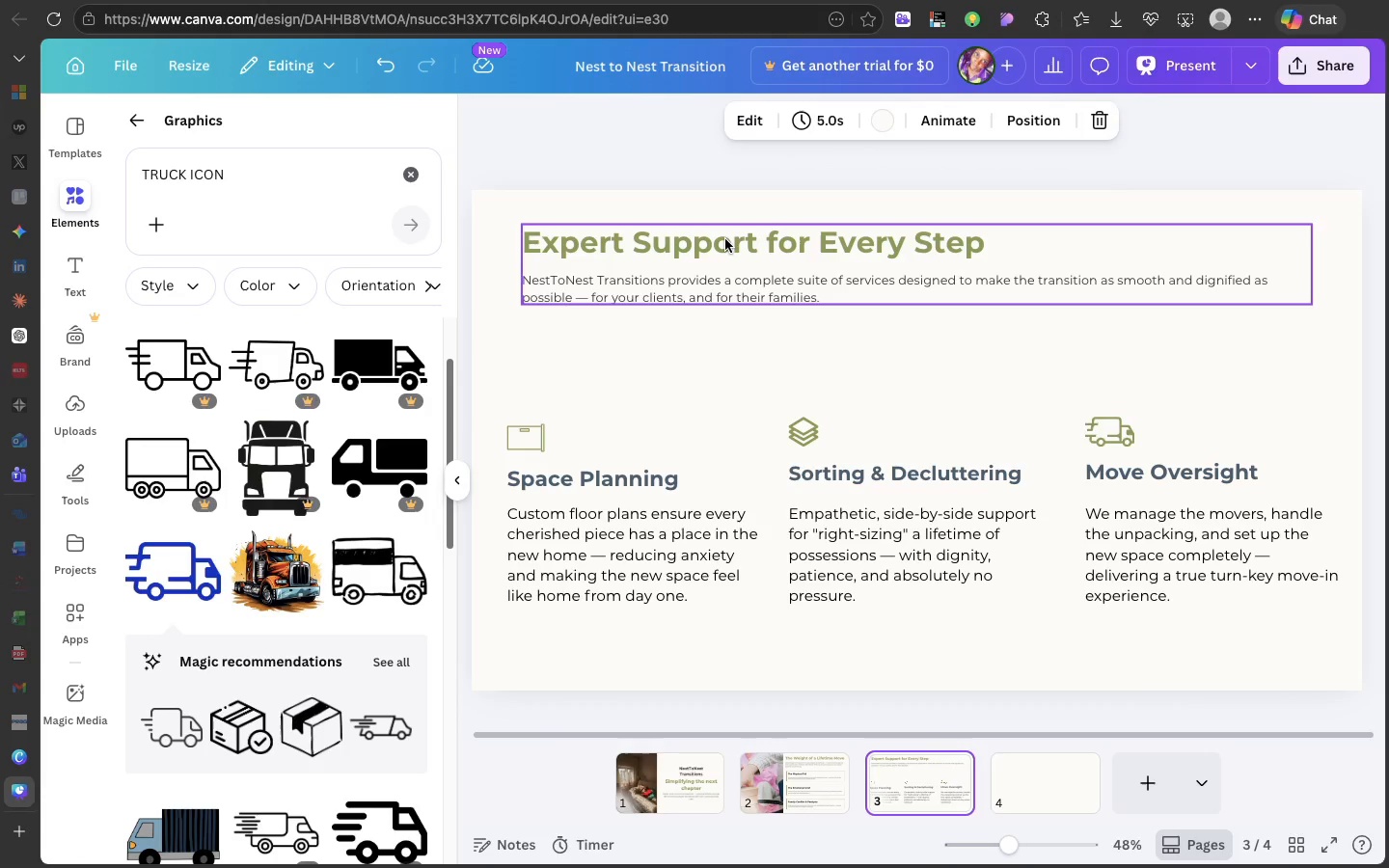 
double_click([725, 239])
 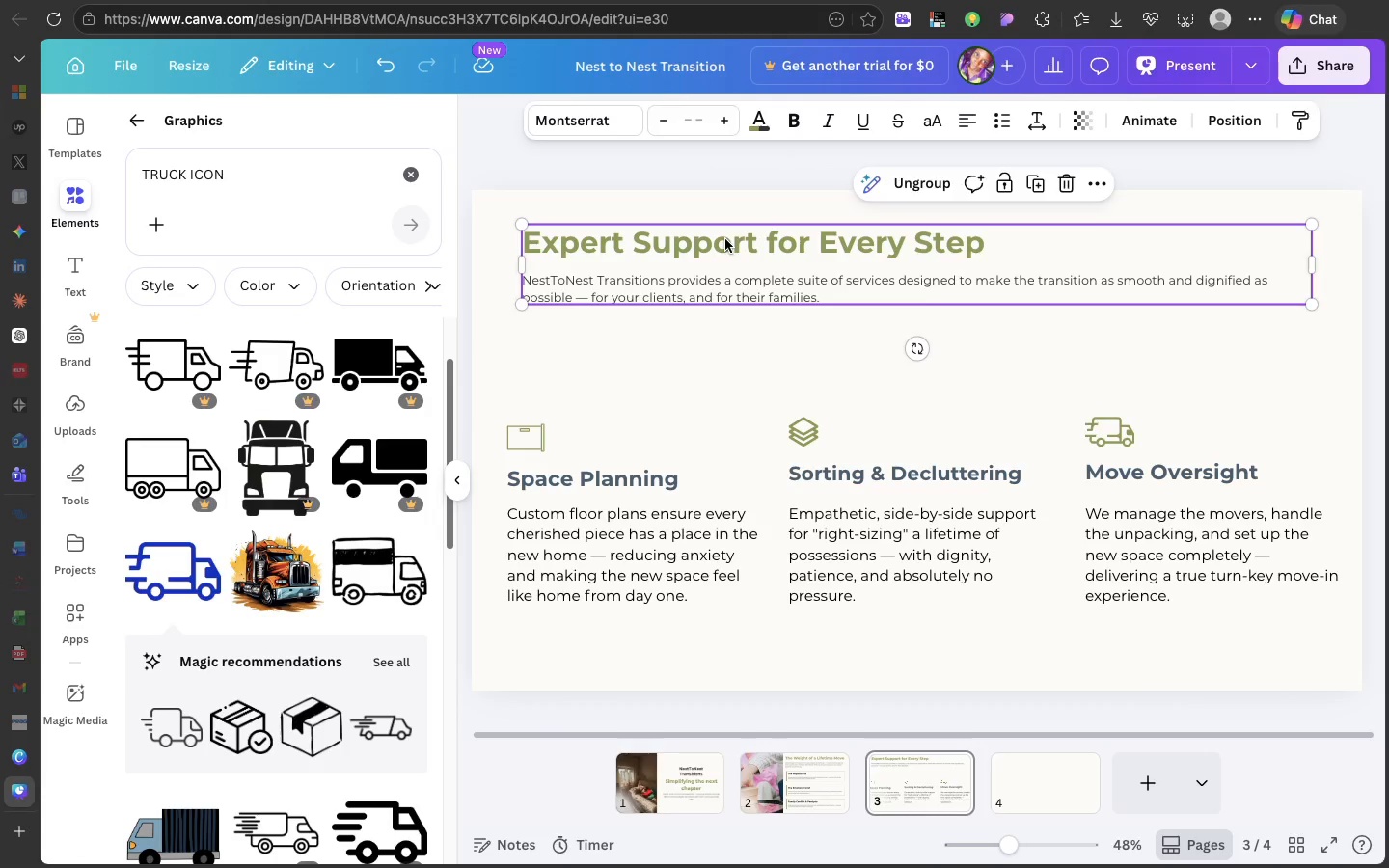 
triple_click([725, 239])
 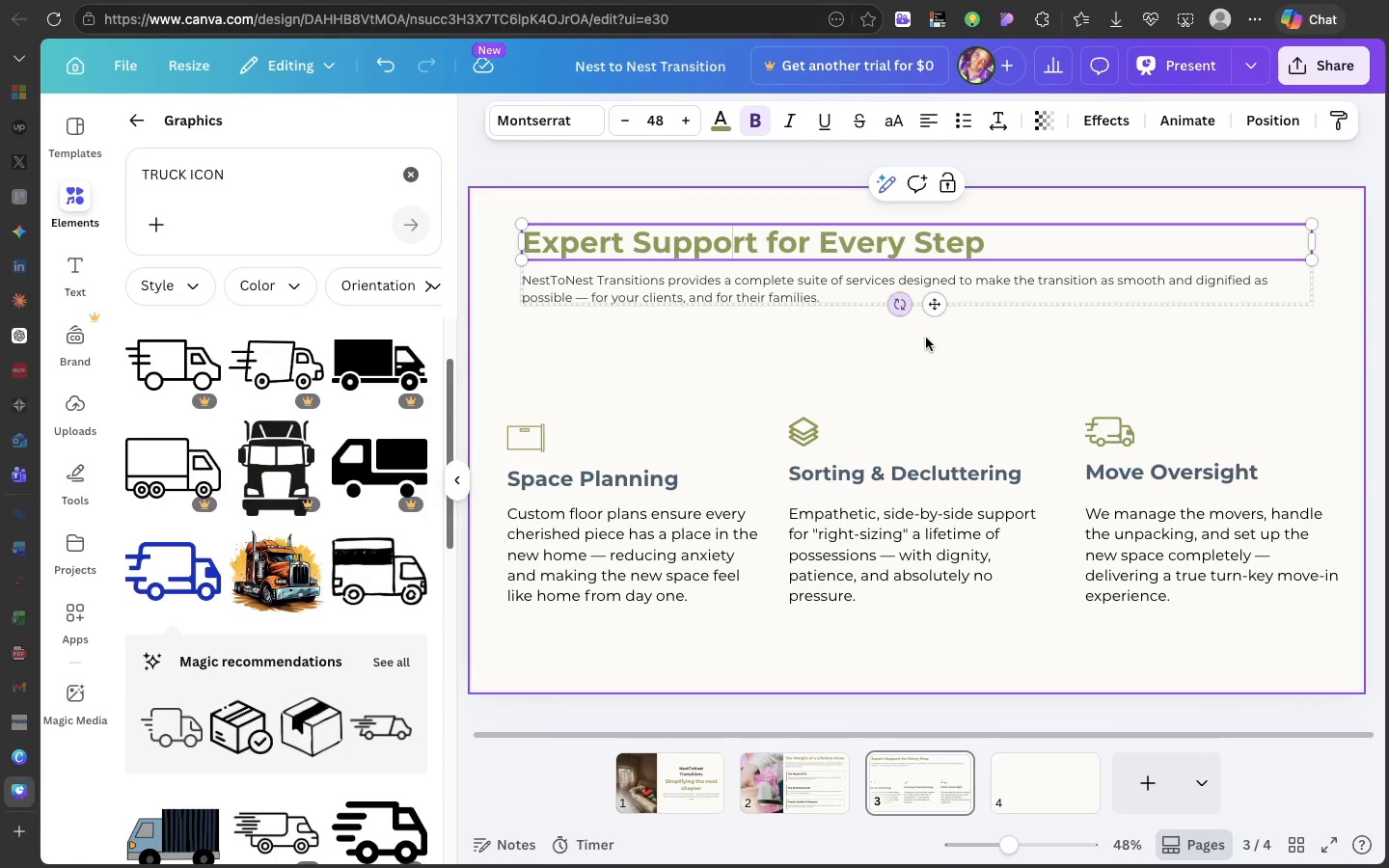 
left_click([929, 339])
 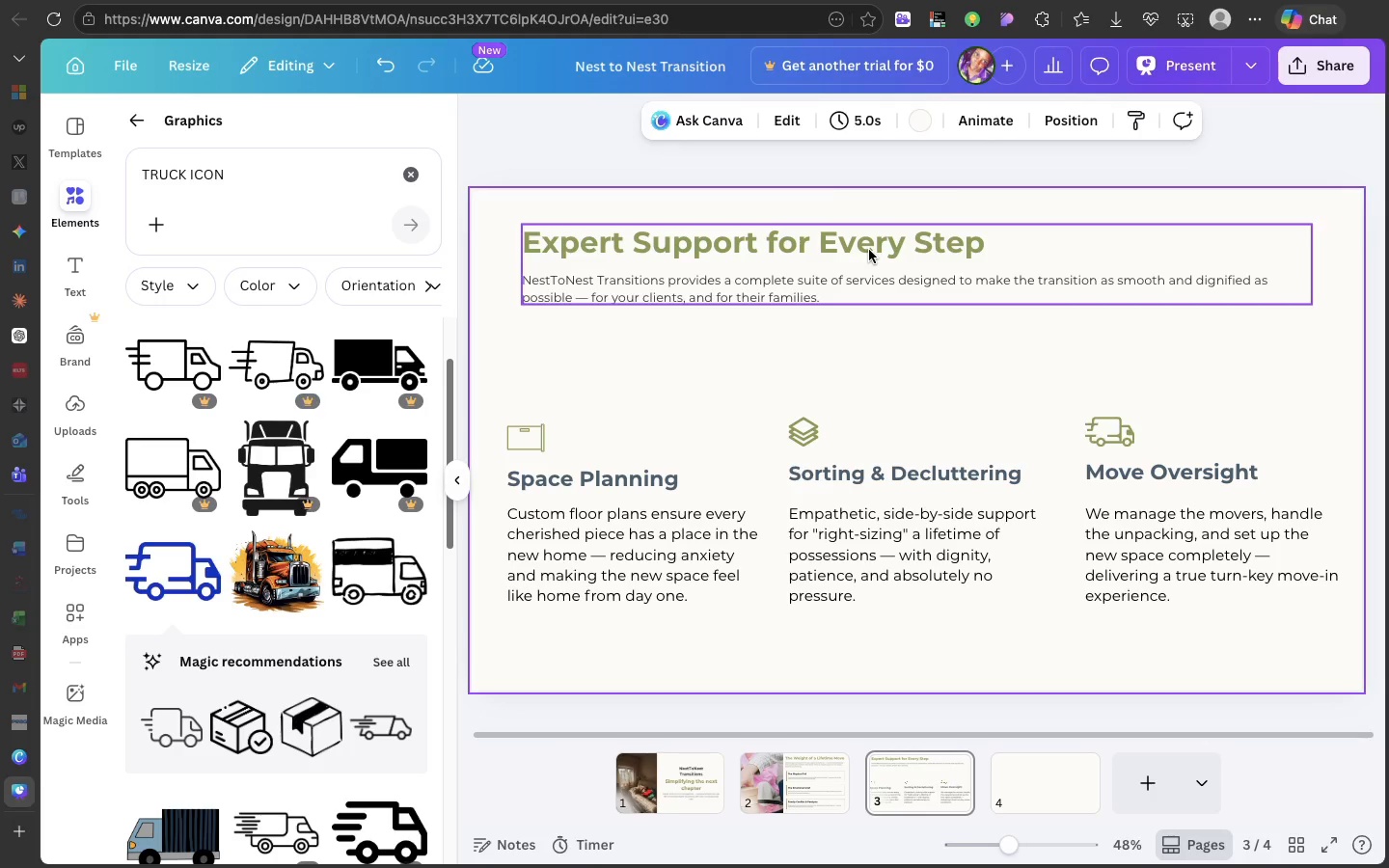 
left_click([869, 250])
 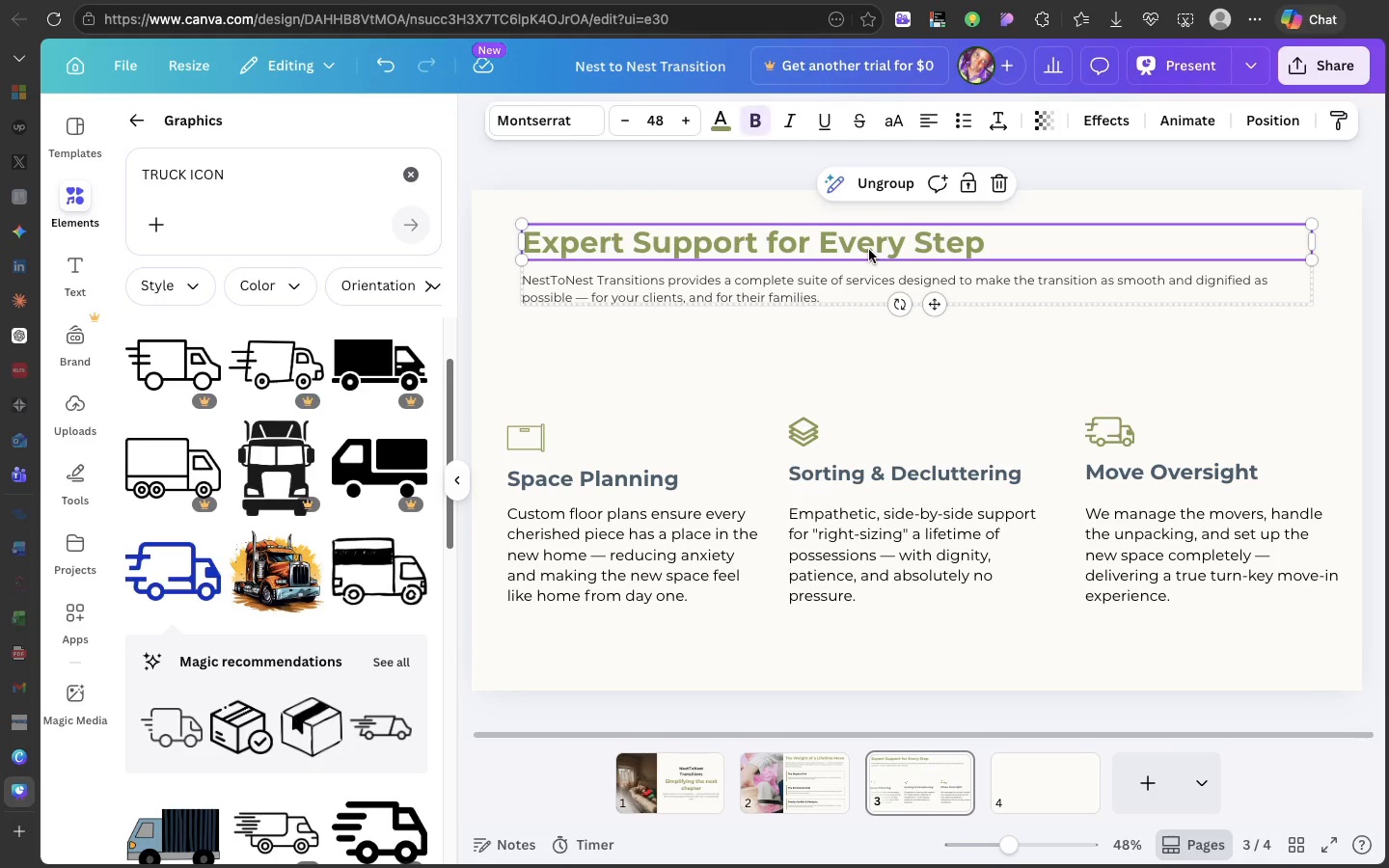 
double_click([869, 250])
 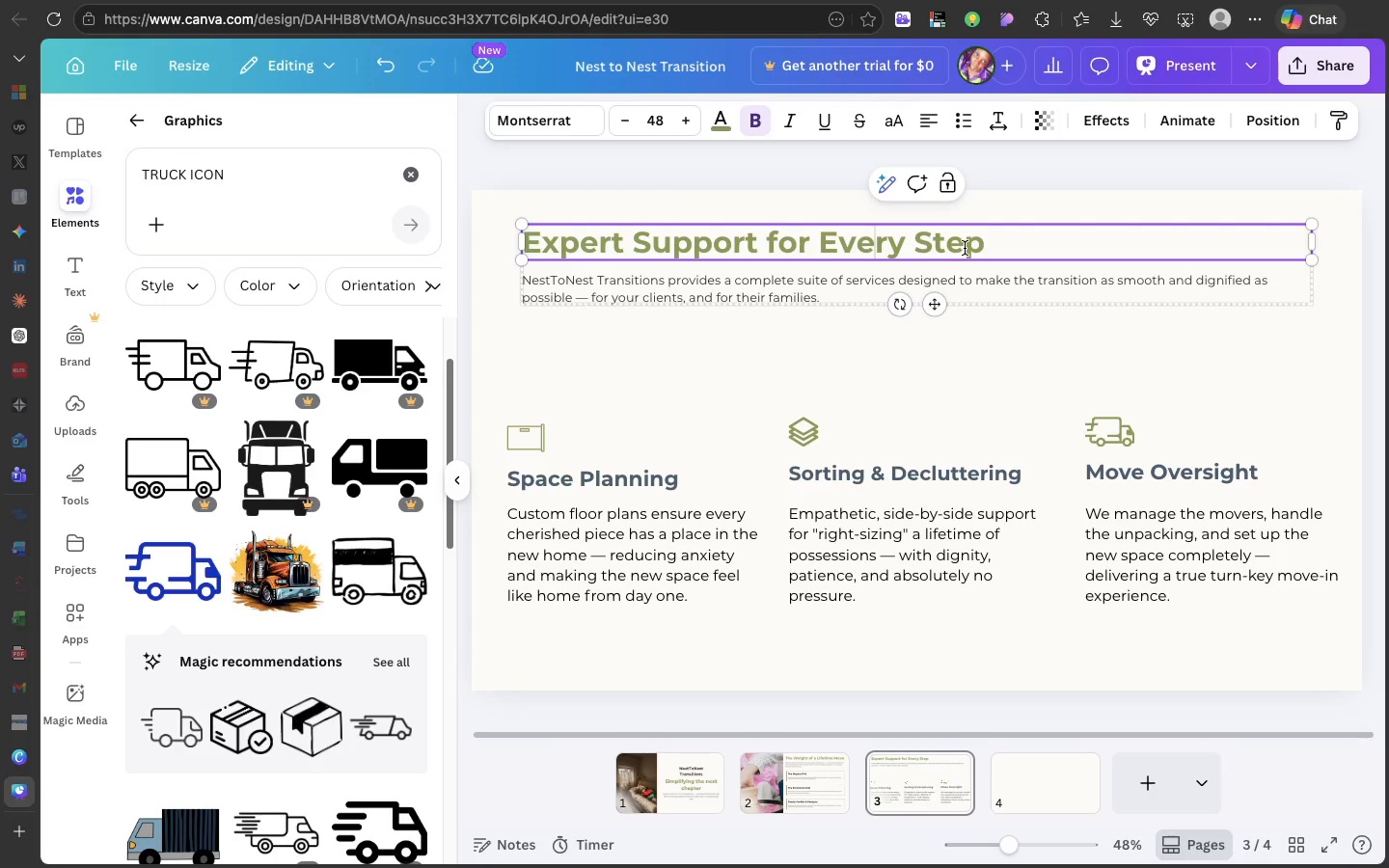 
double_click([965, 248])
 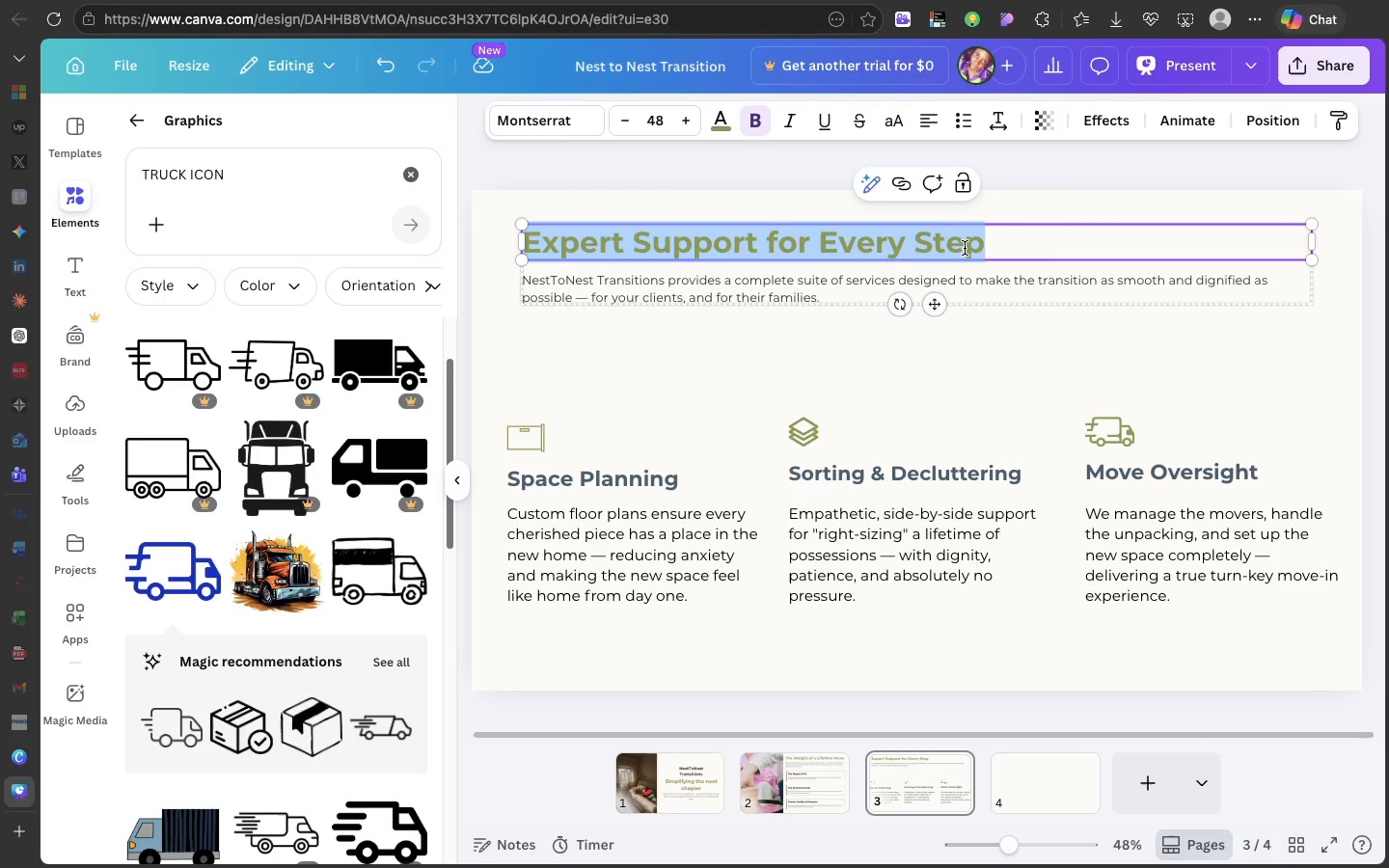 
triple_click([965, 248])
 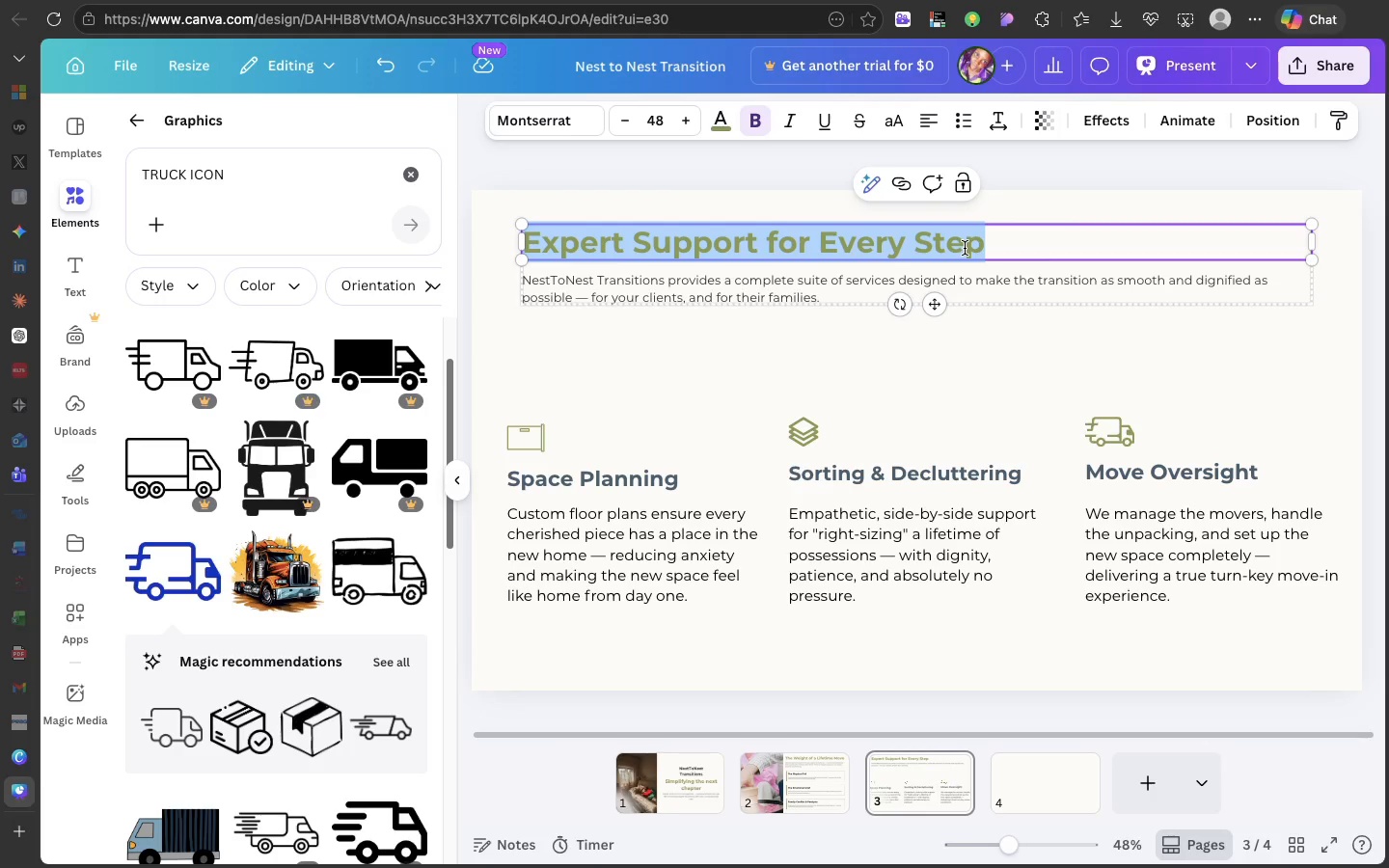 
key(Meta+C)
 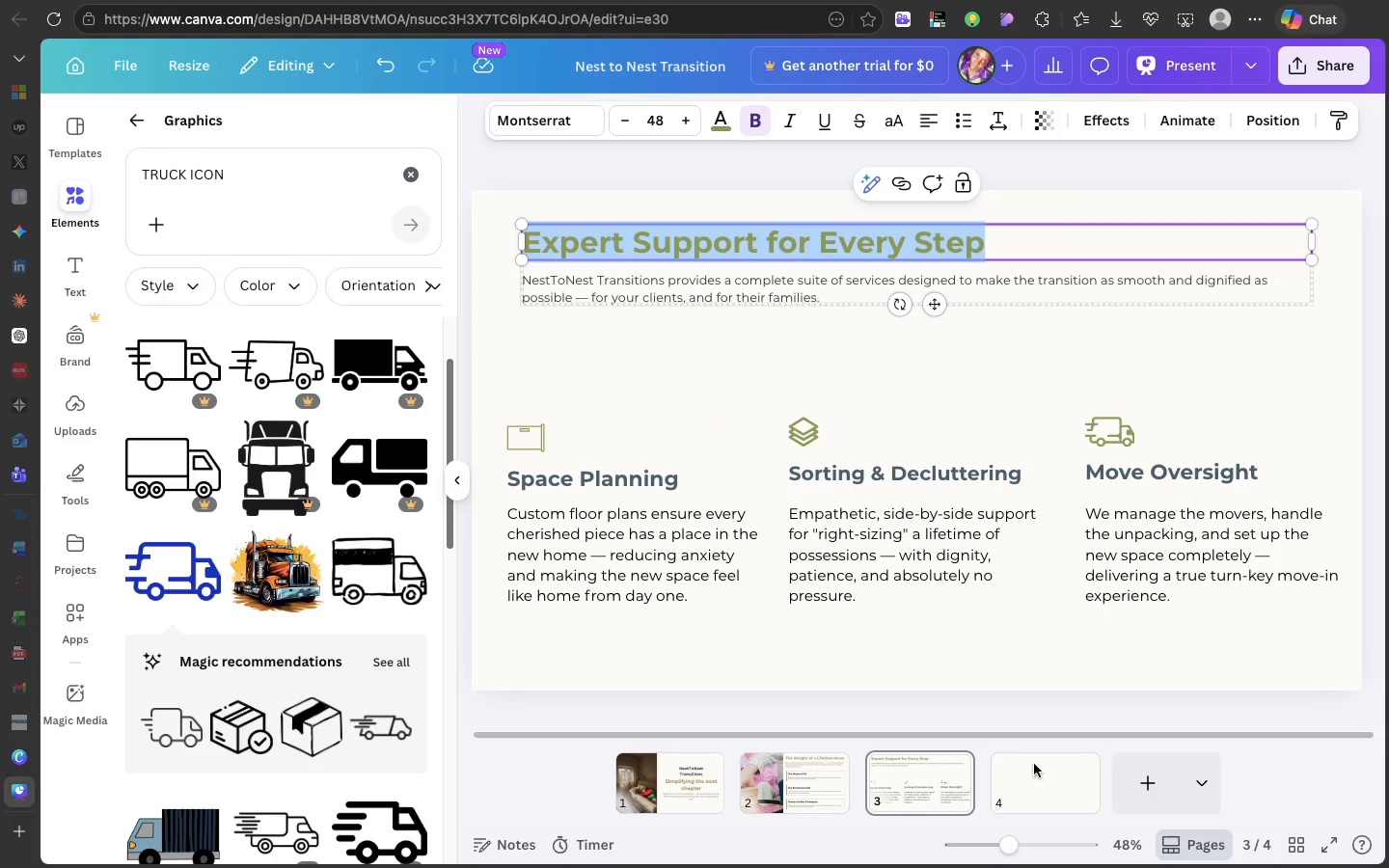 
left_click([1032, 778])
 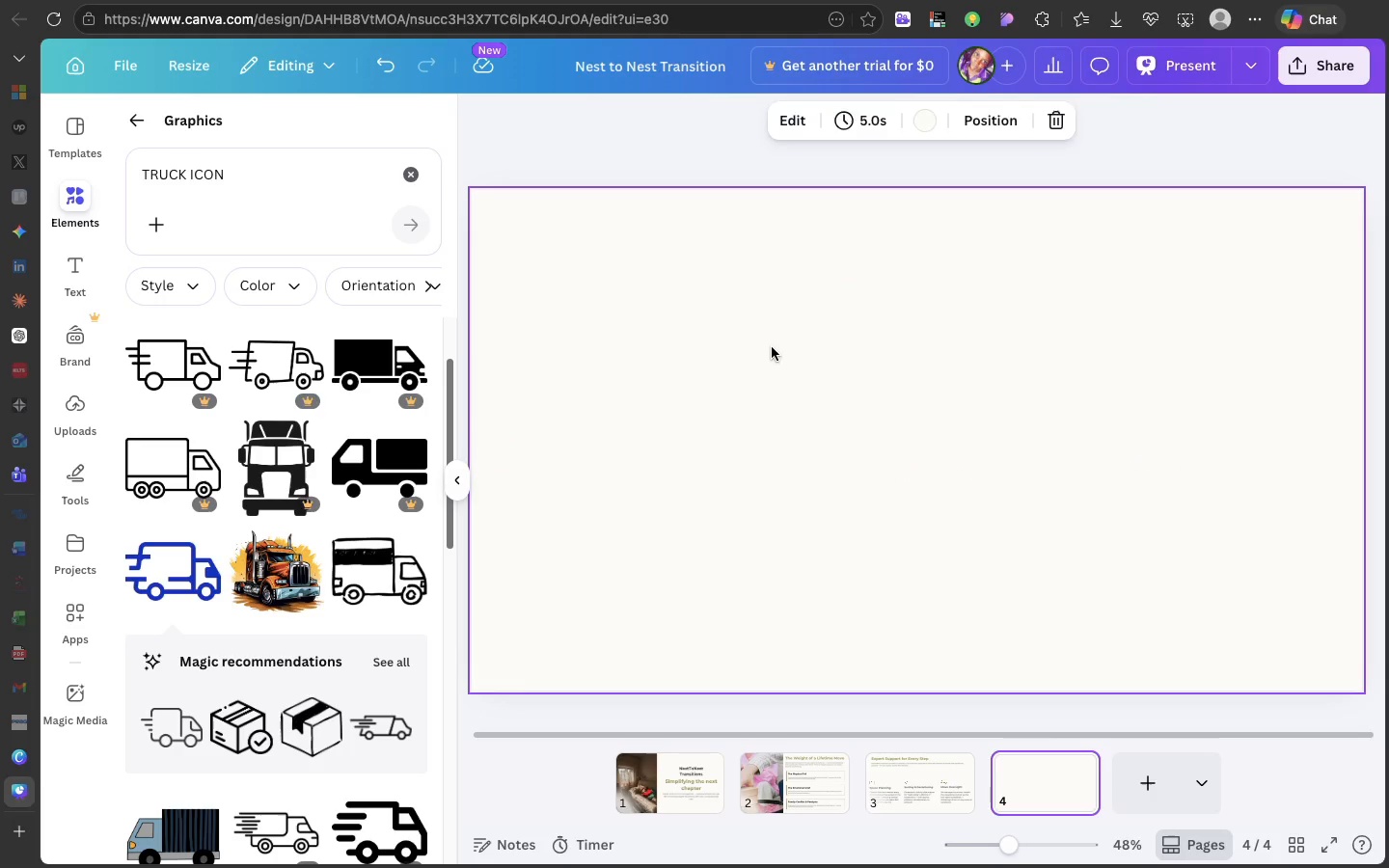 
left_click([772, 347])
 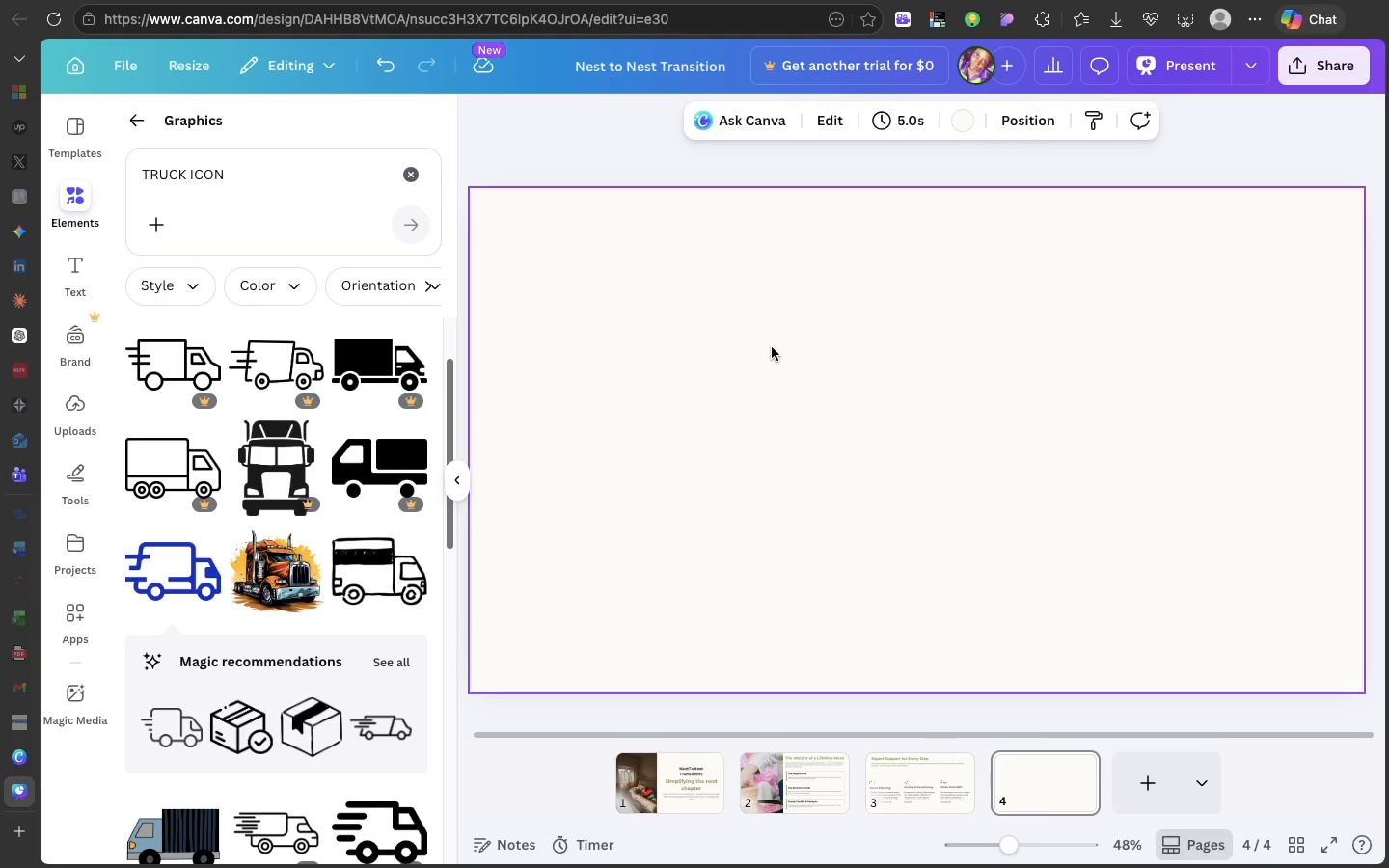 
key(Meta+CommandLeft)
 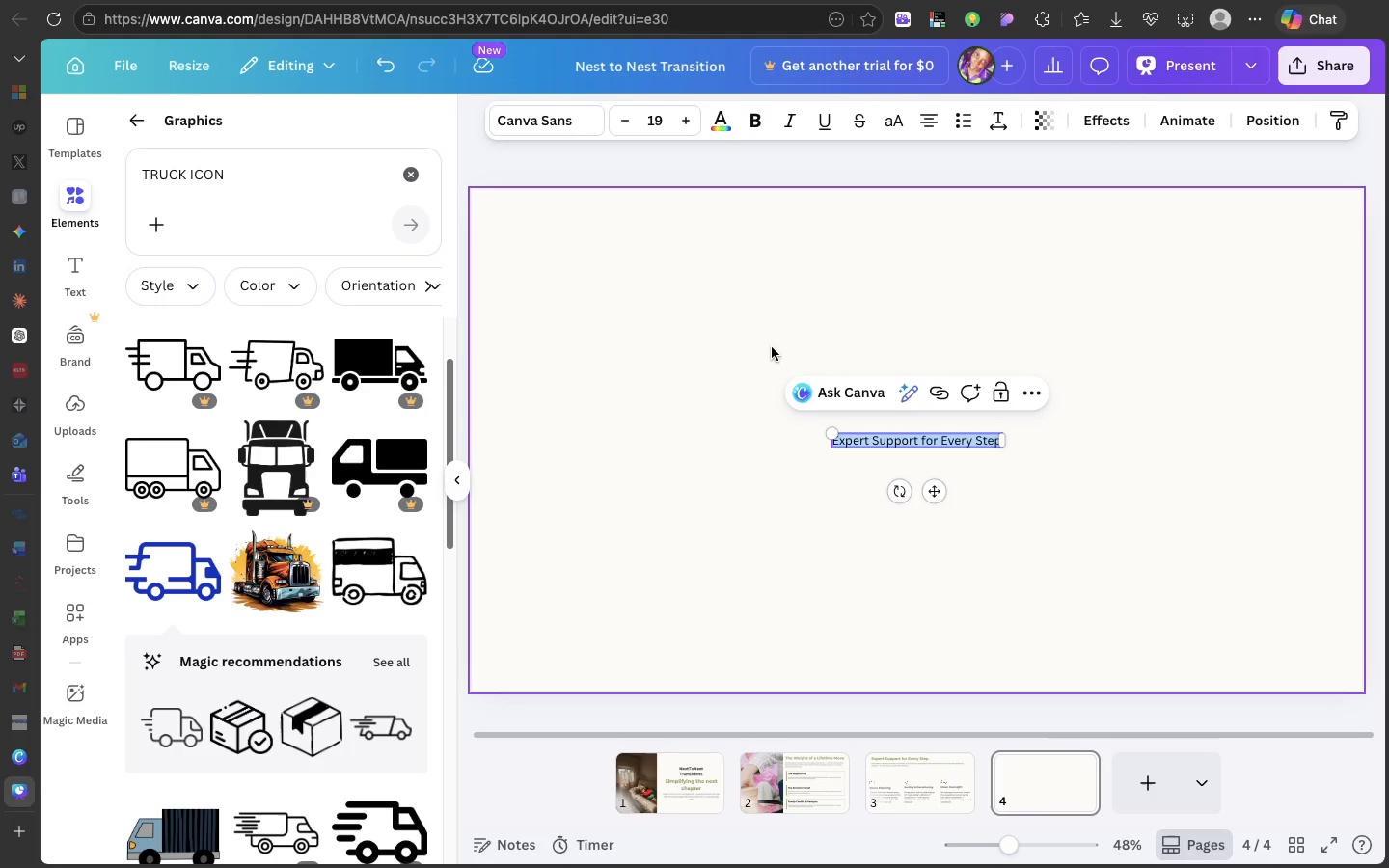 
key(Meta+V)
 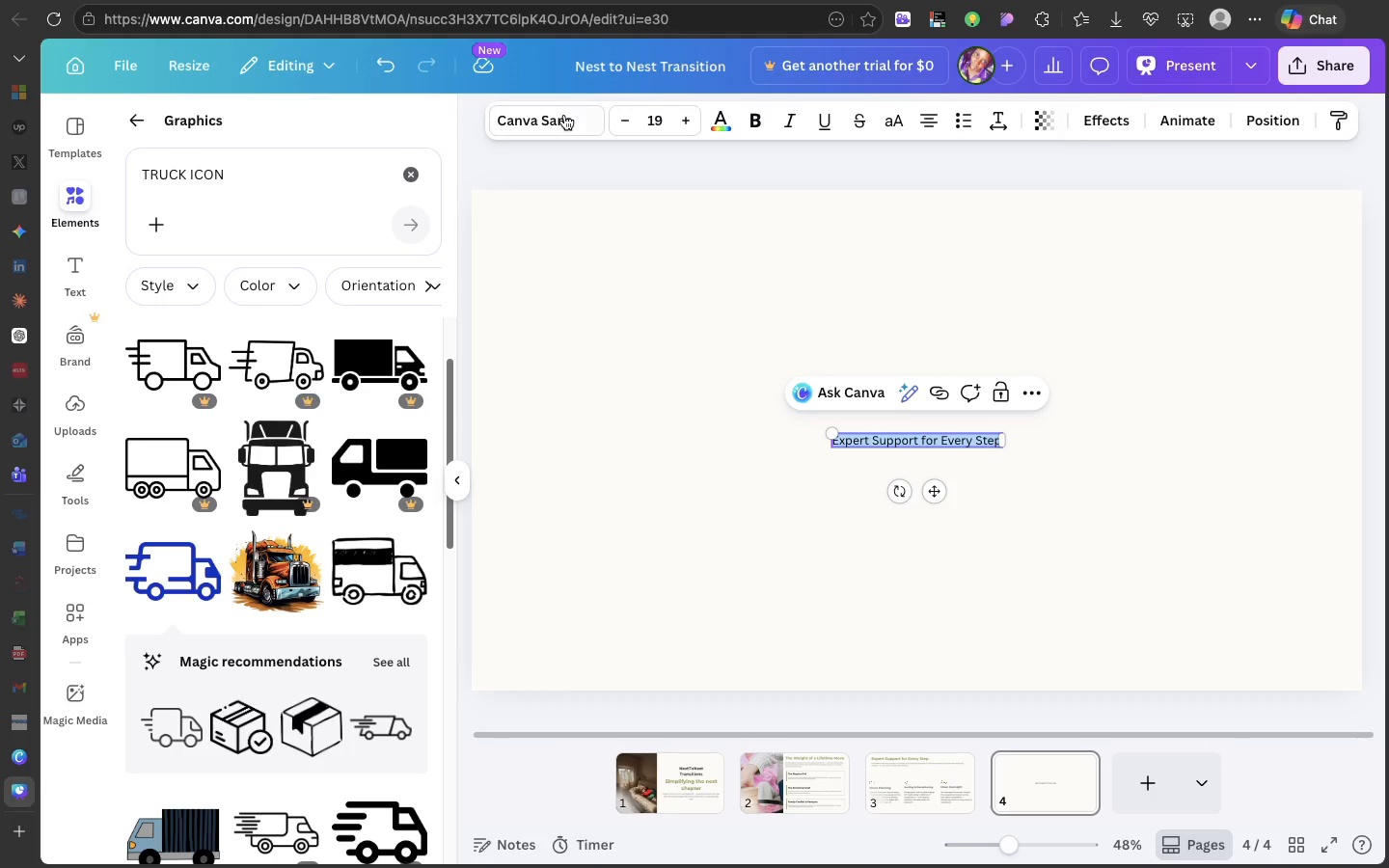 
left_click([562, 118])
 